 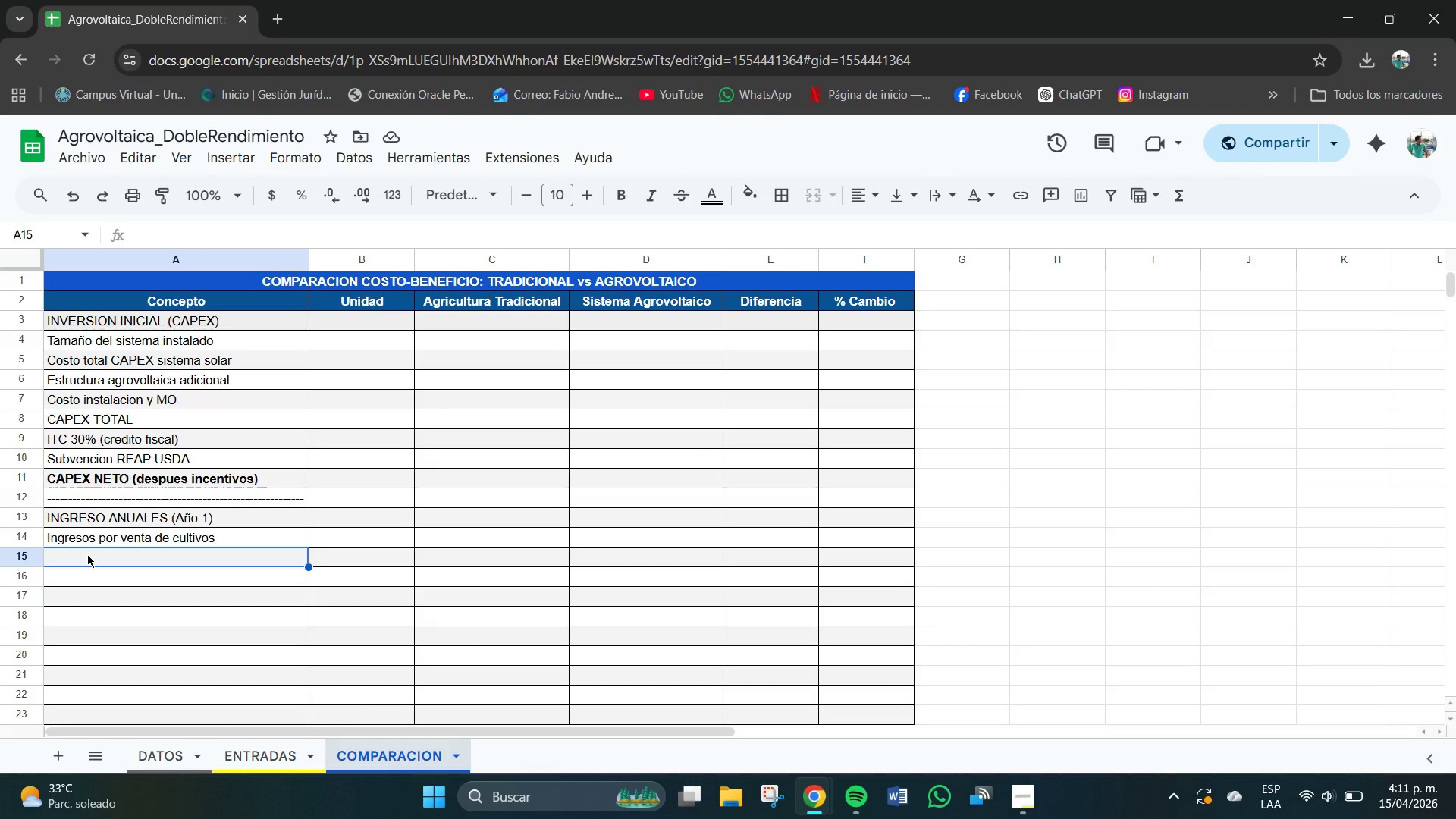 
hold_key(key=ShiftRight, duration=0.81)
 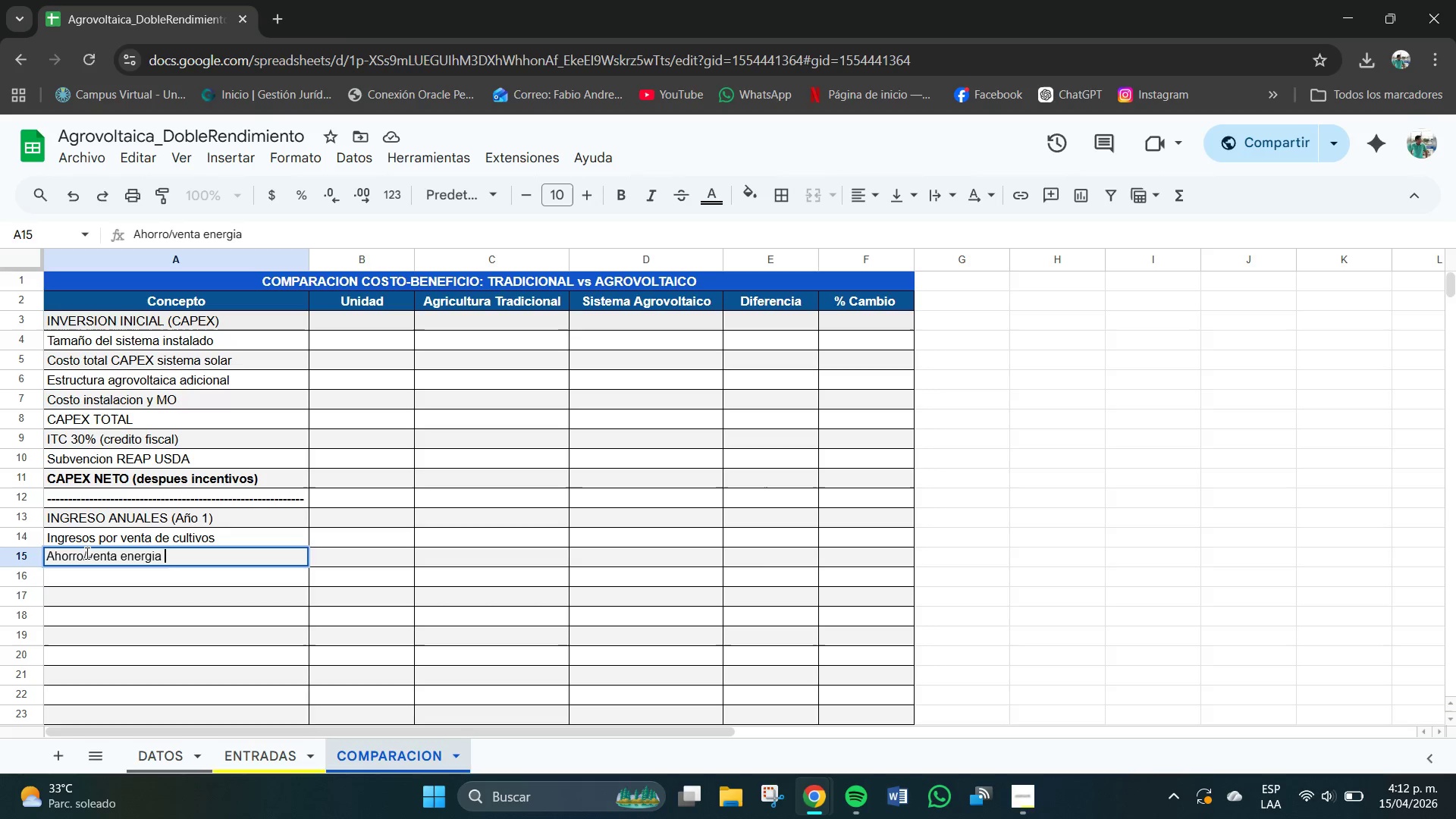 
wait(7.66)
 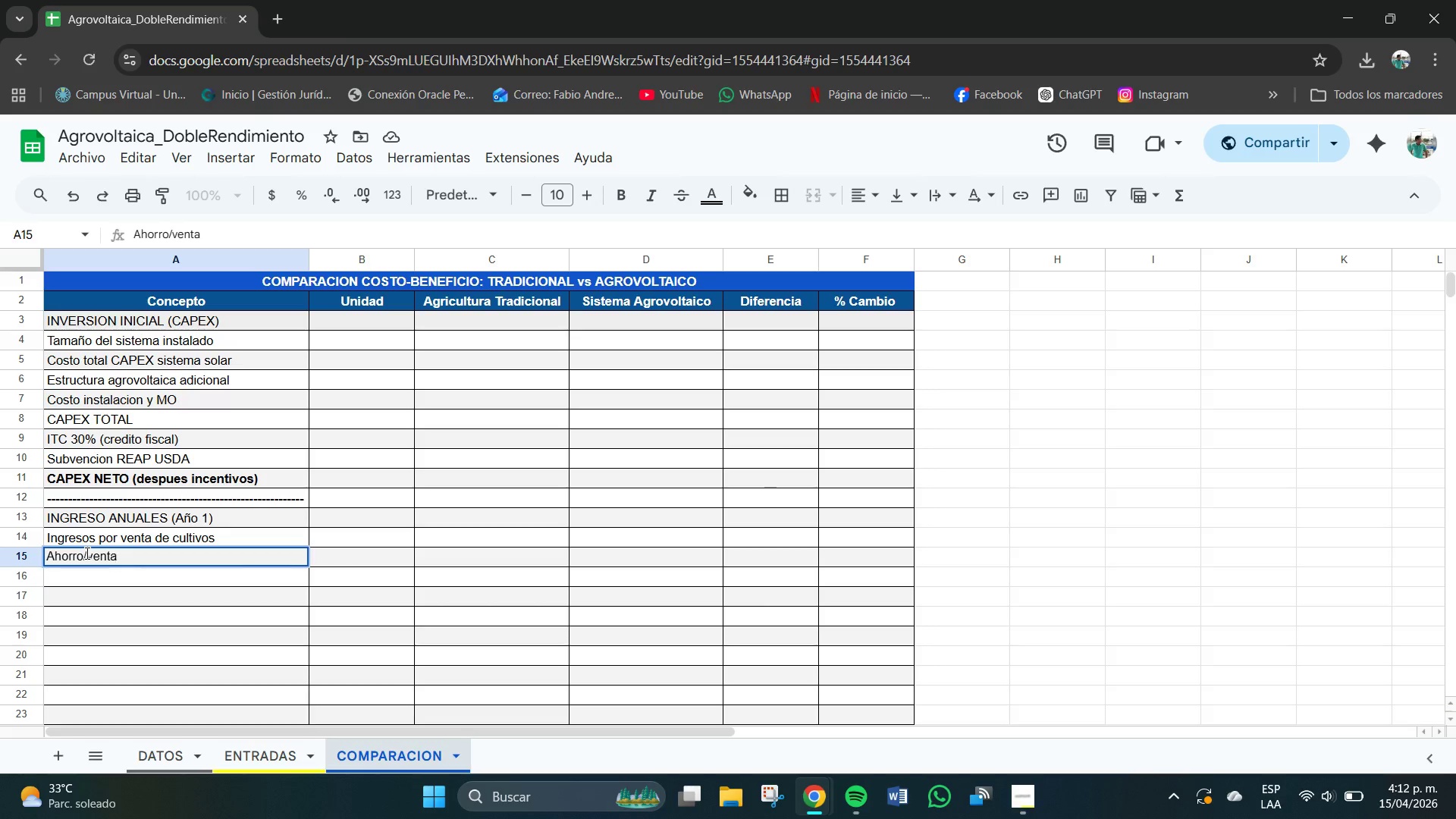 
key(Enter)
 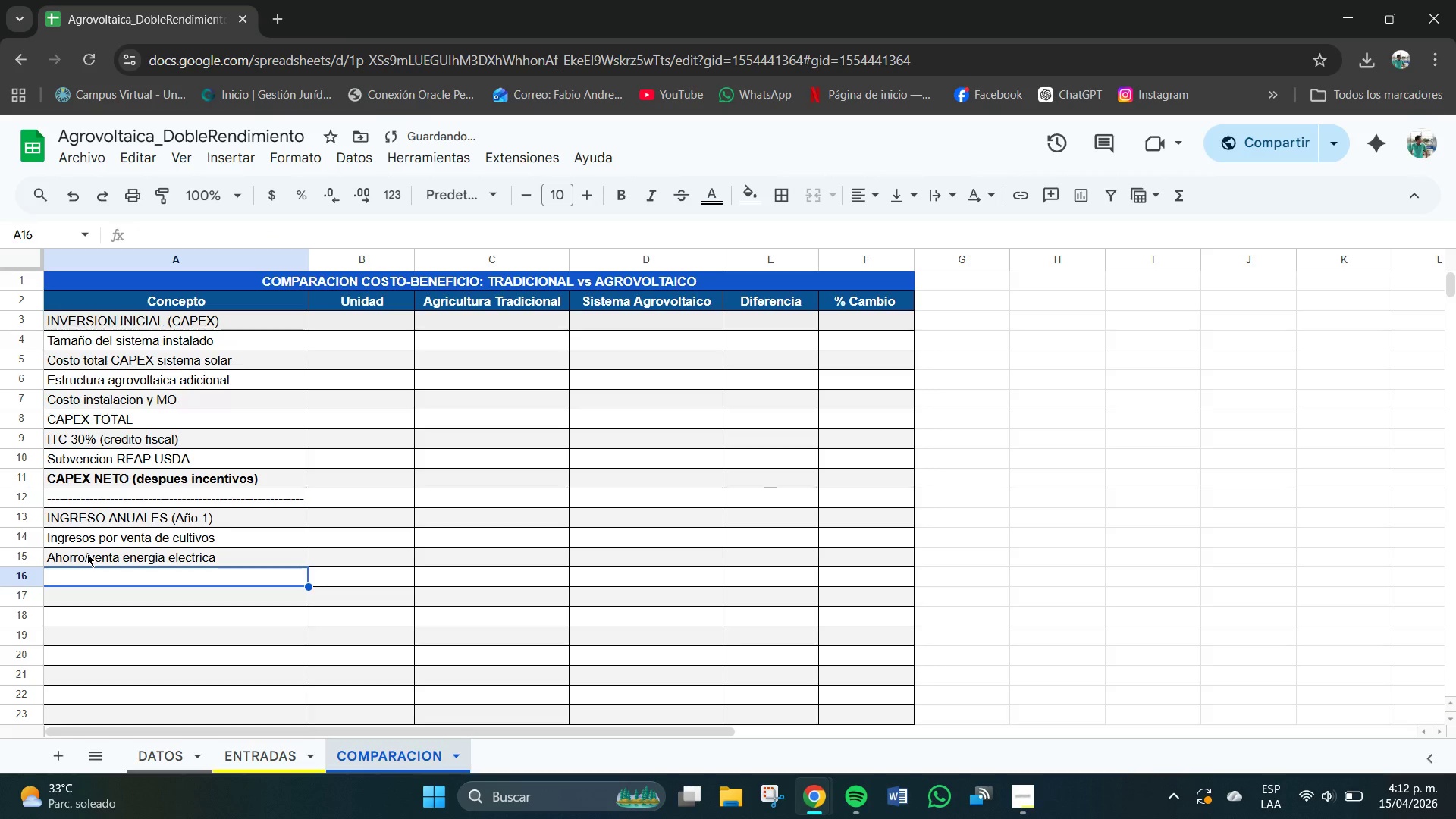 
type(Ahorro por agua )
 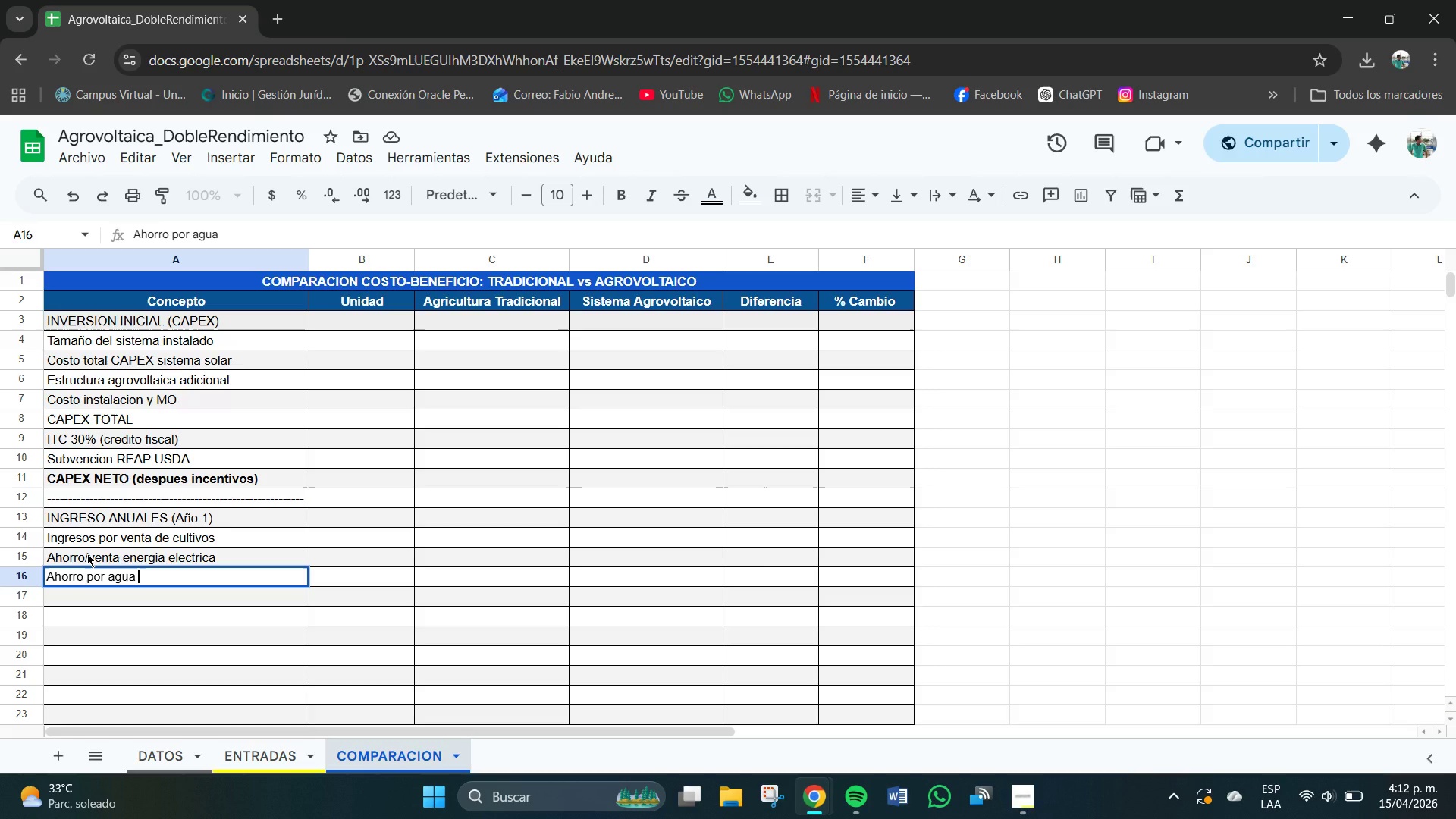 
key(Enter)
 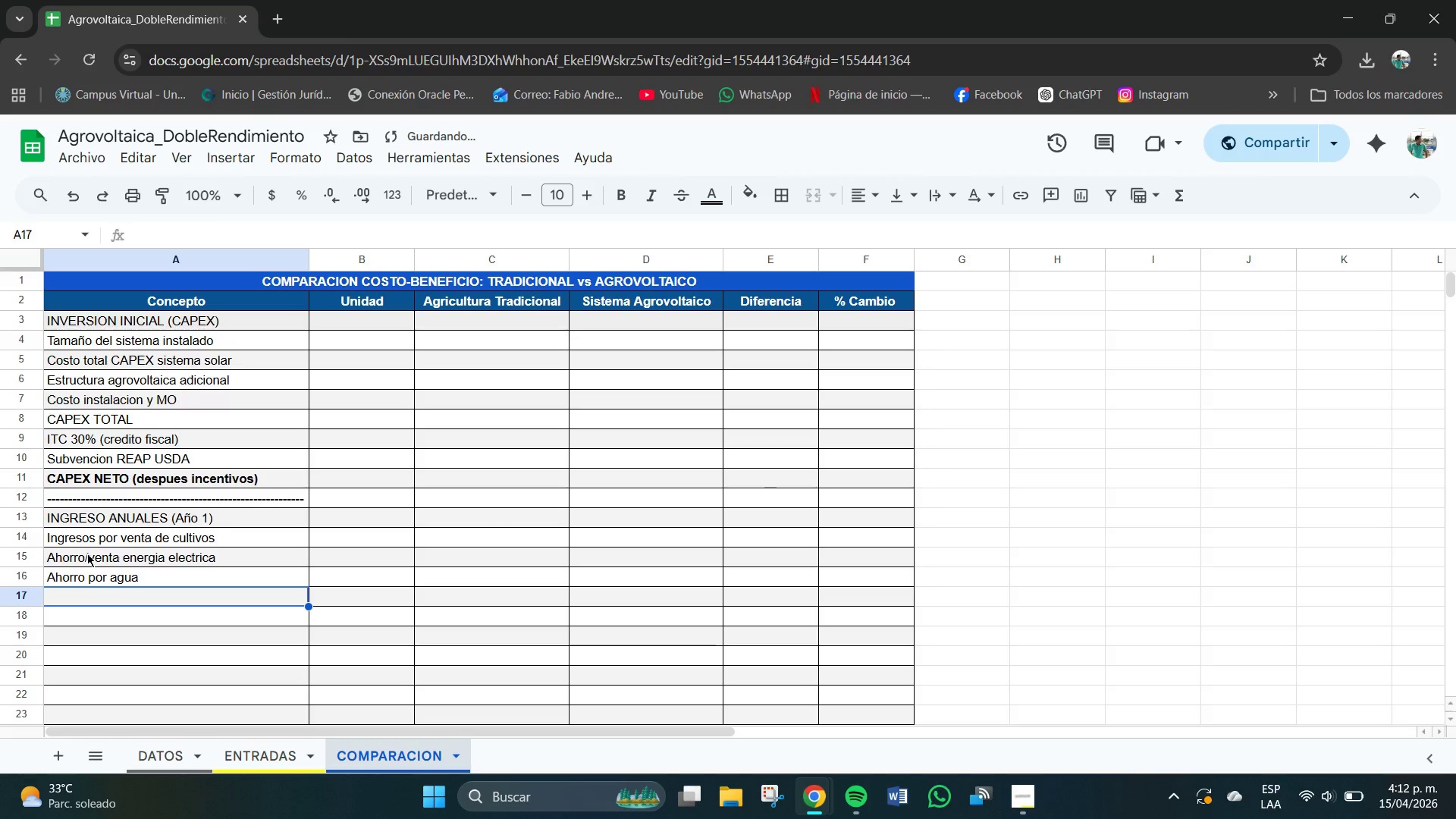 
key(CapsLock)
 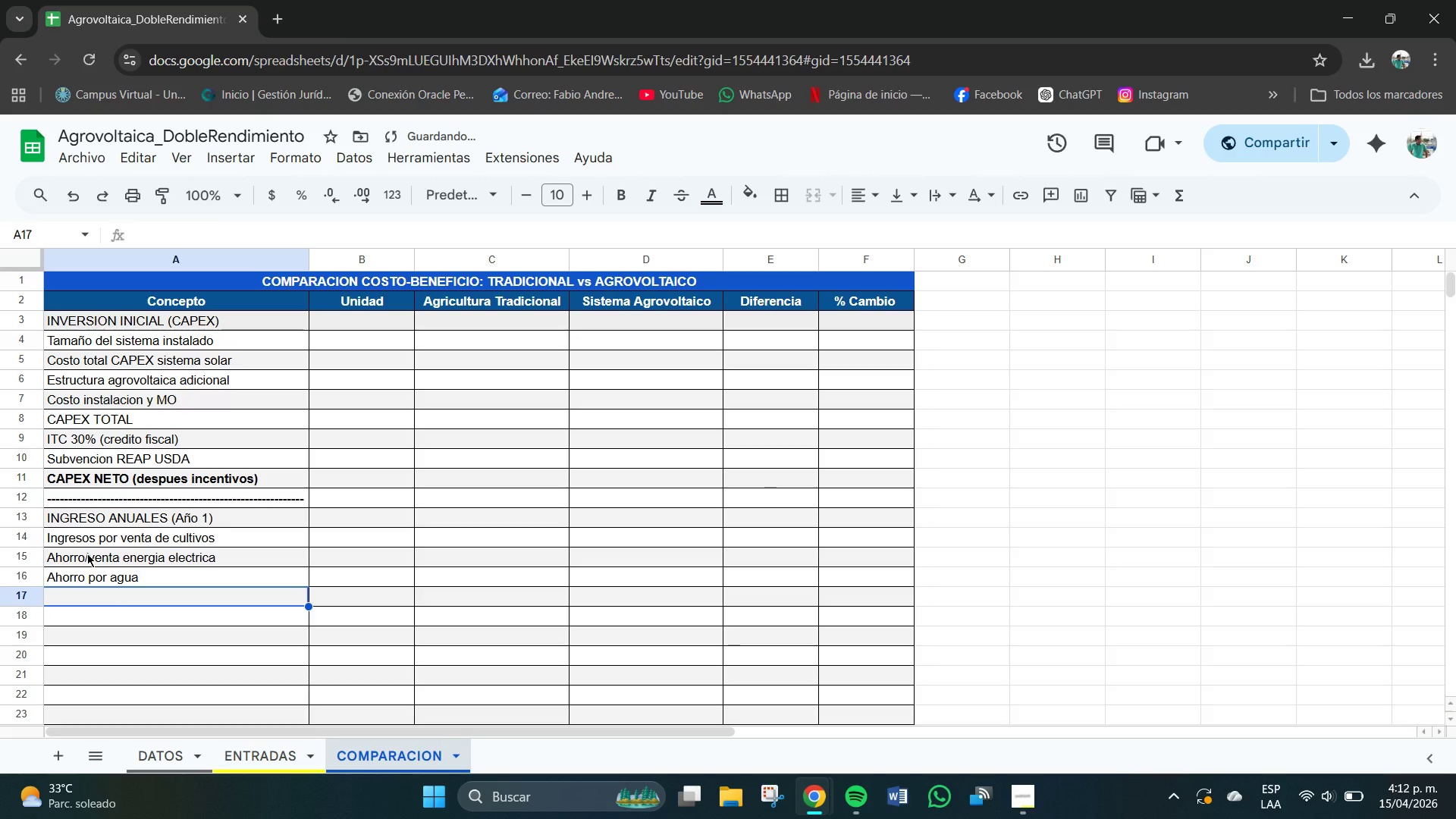 
key(I)
 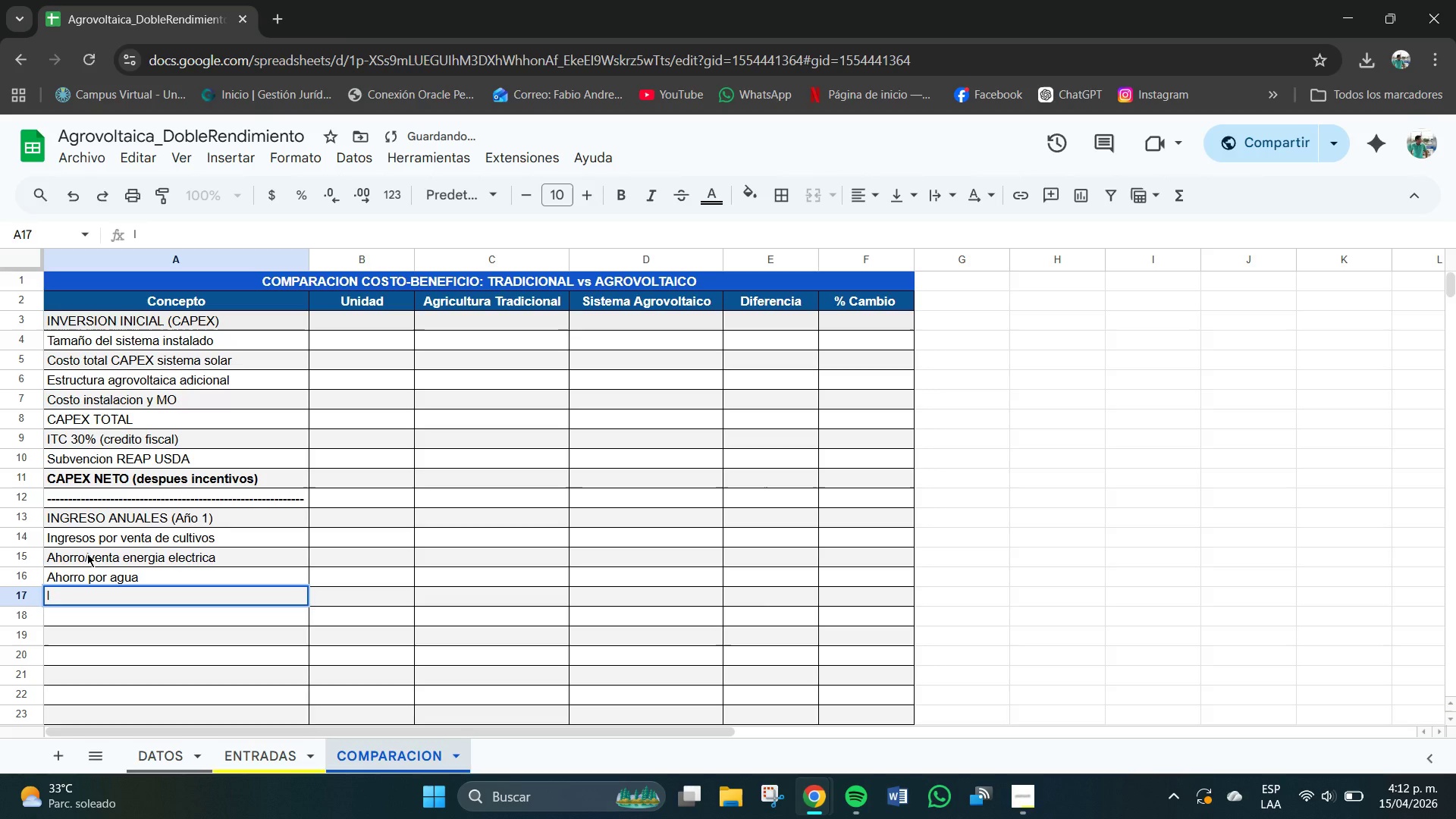 
key(Backspace)
 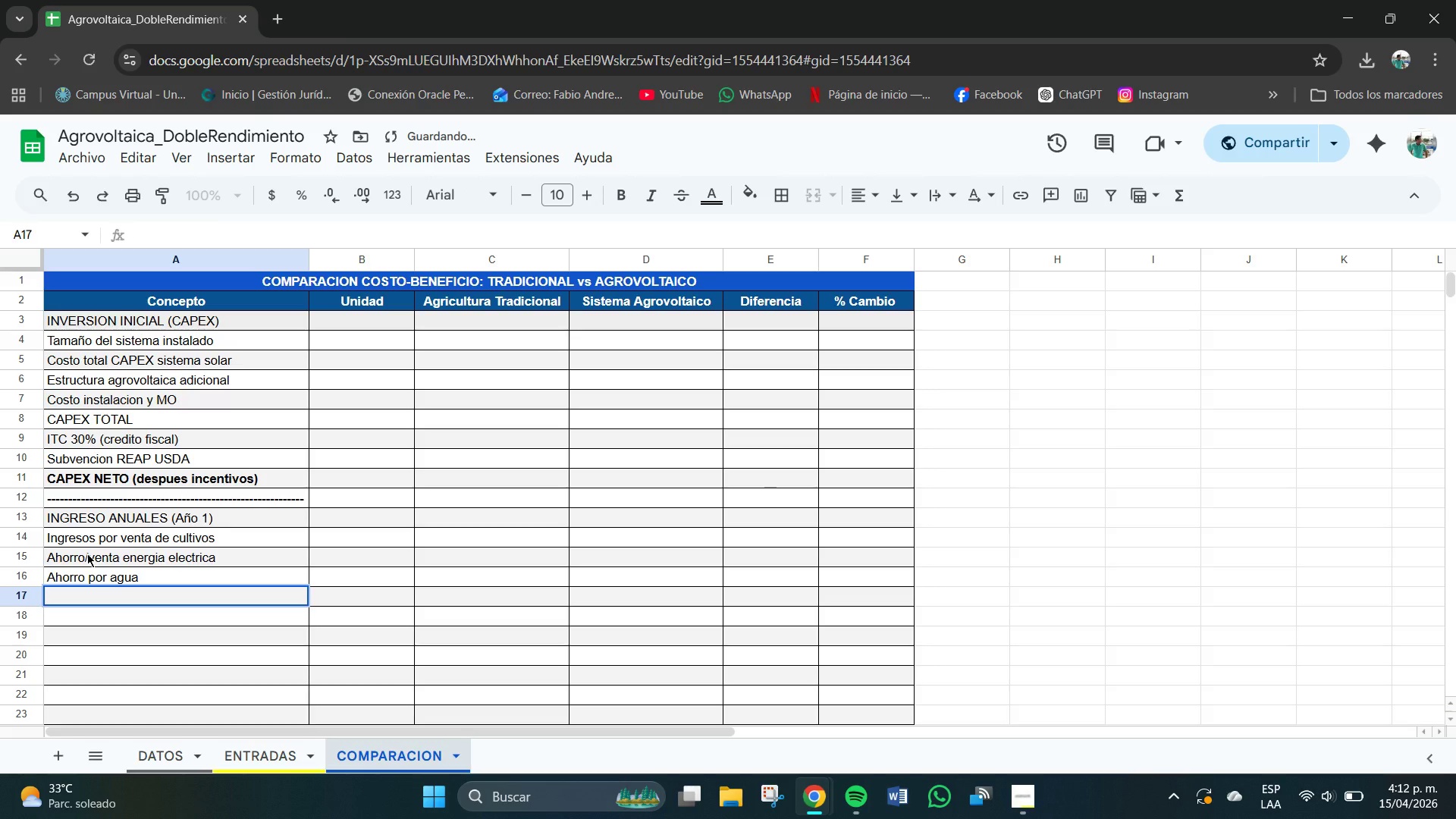 
key(Control+B)
 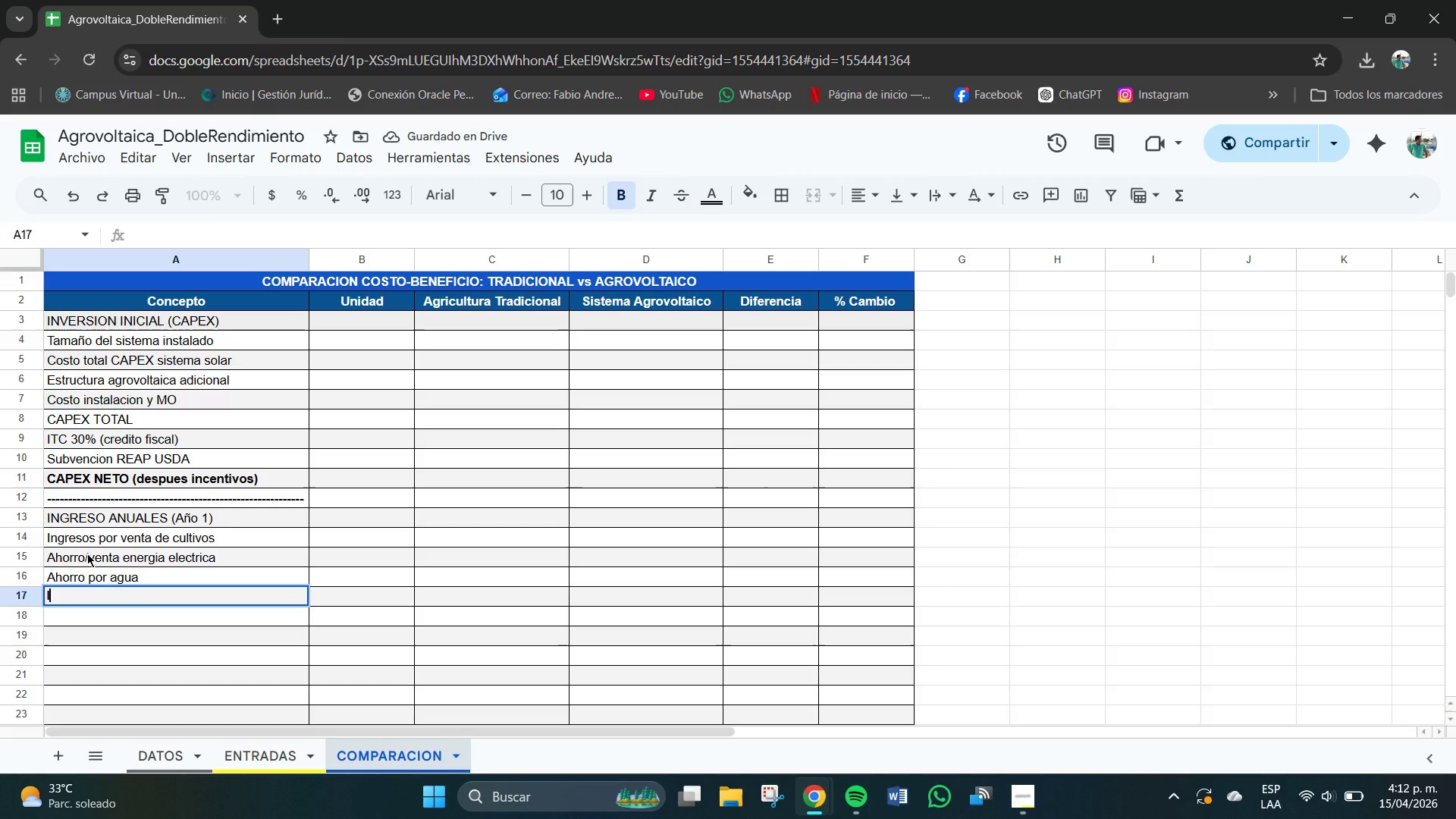 
type(INGRESO T)
key(Backspace)
type(TOTALES A`O 1)
 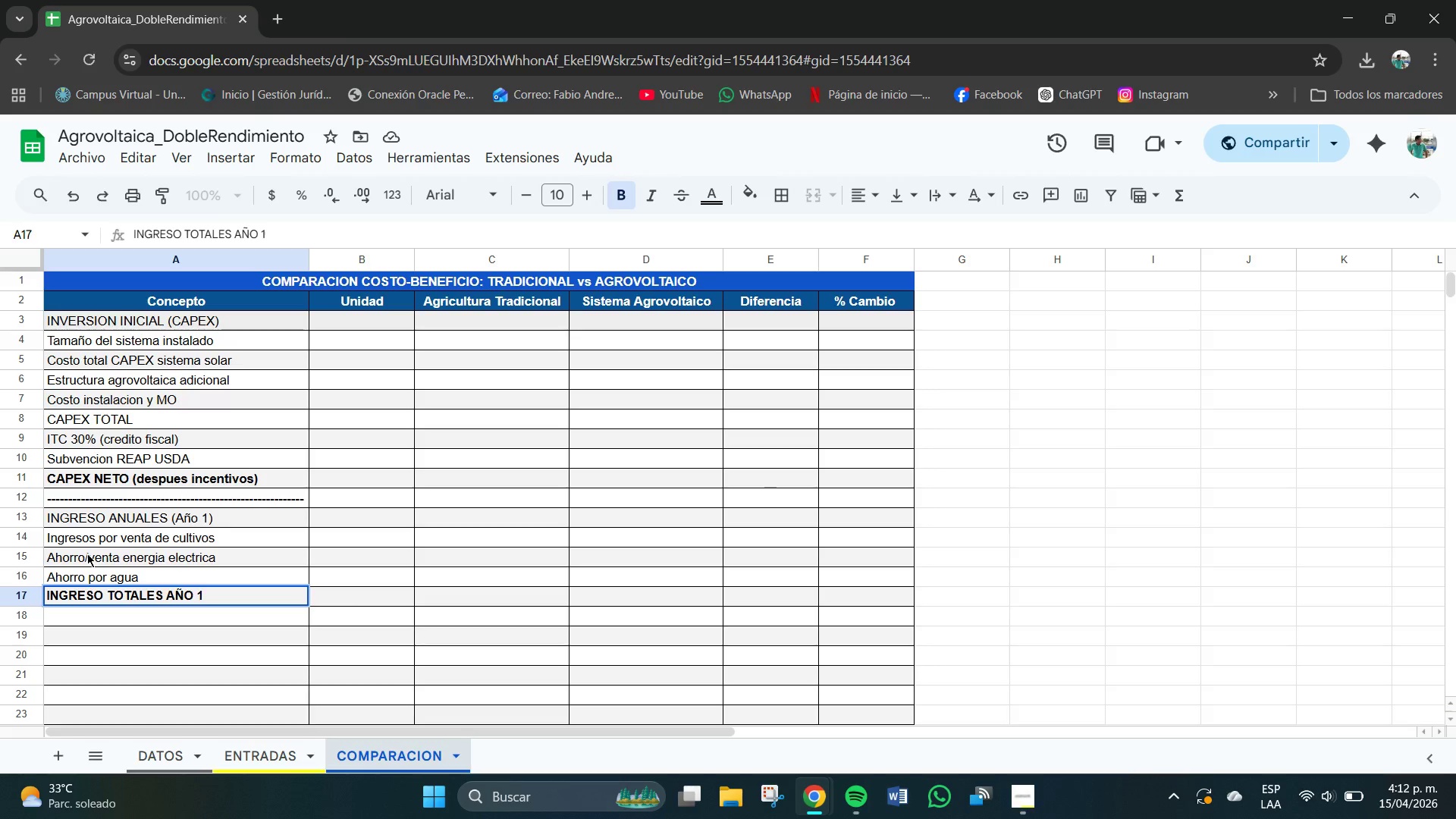 
key(Enter)
 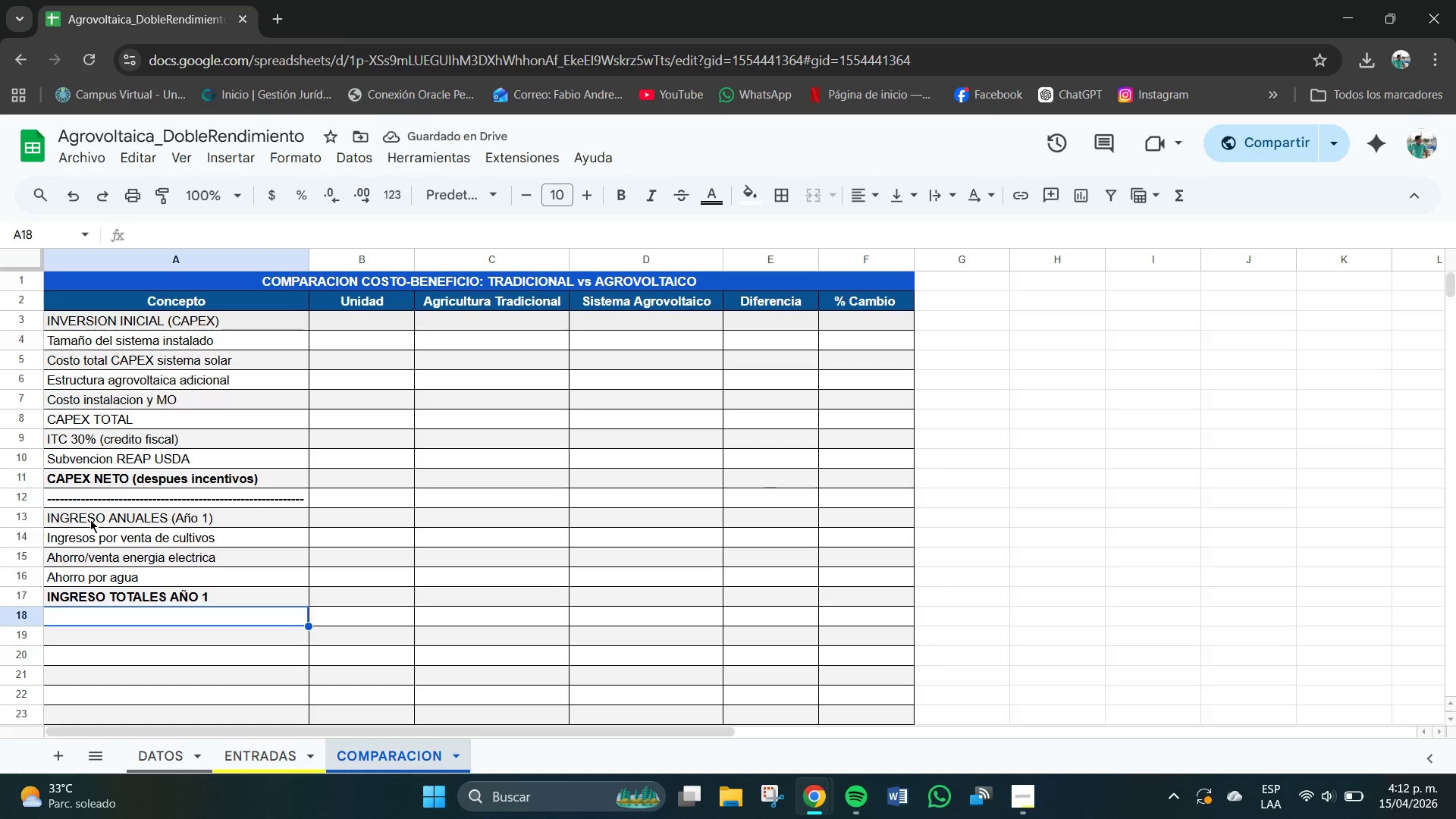 
key(Control+C)
 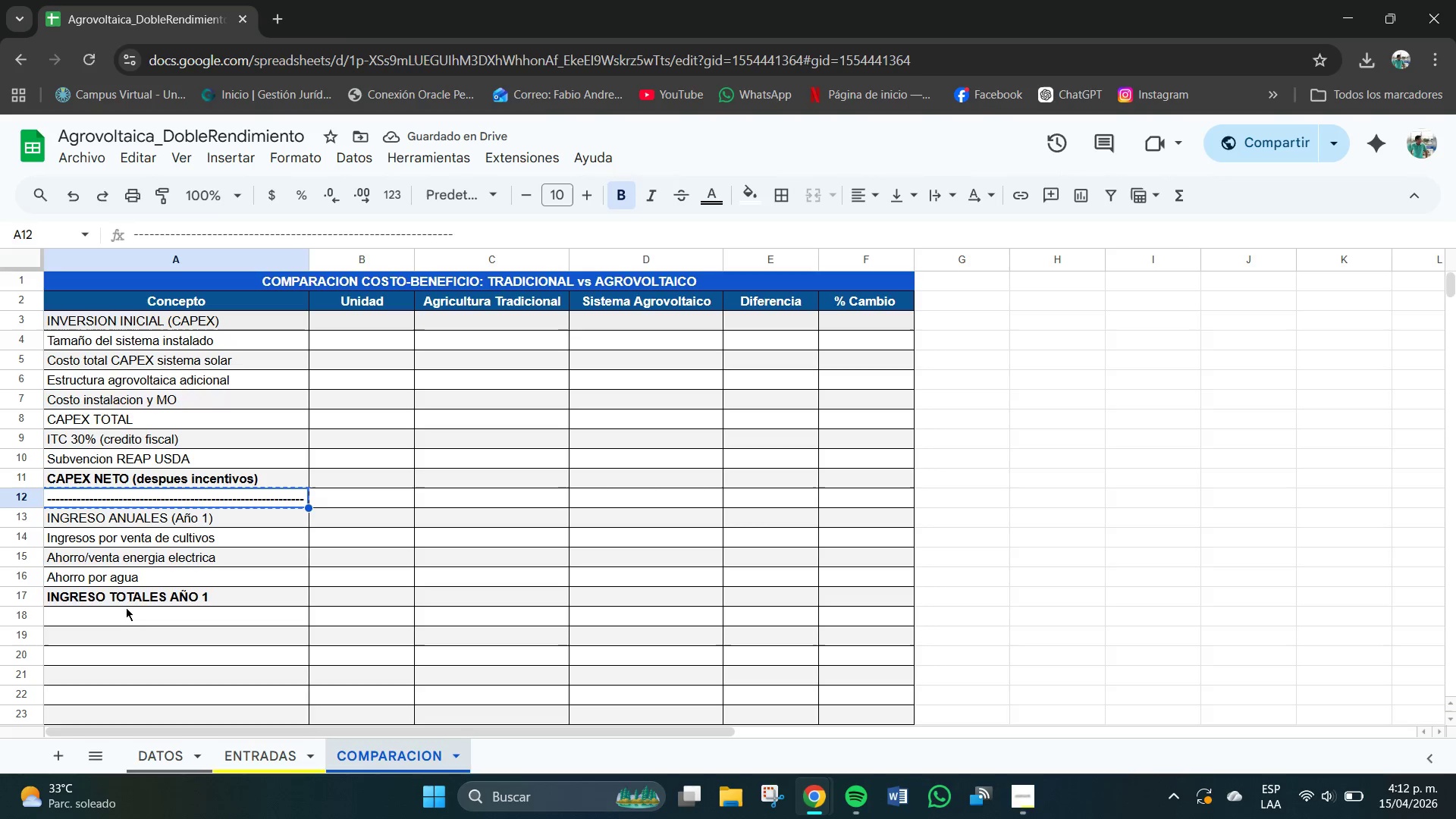 
left_click([131, 621])
 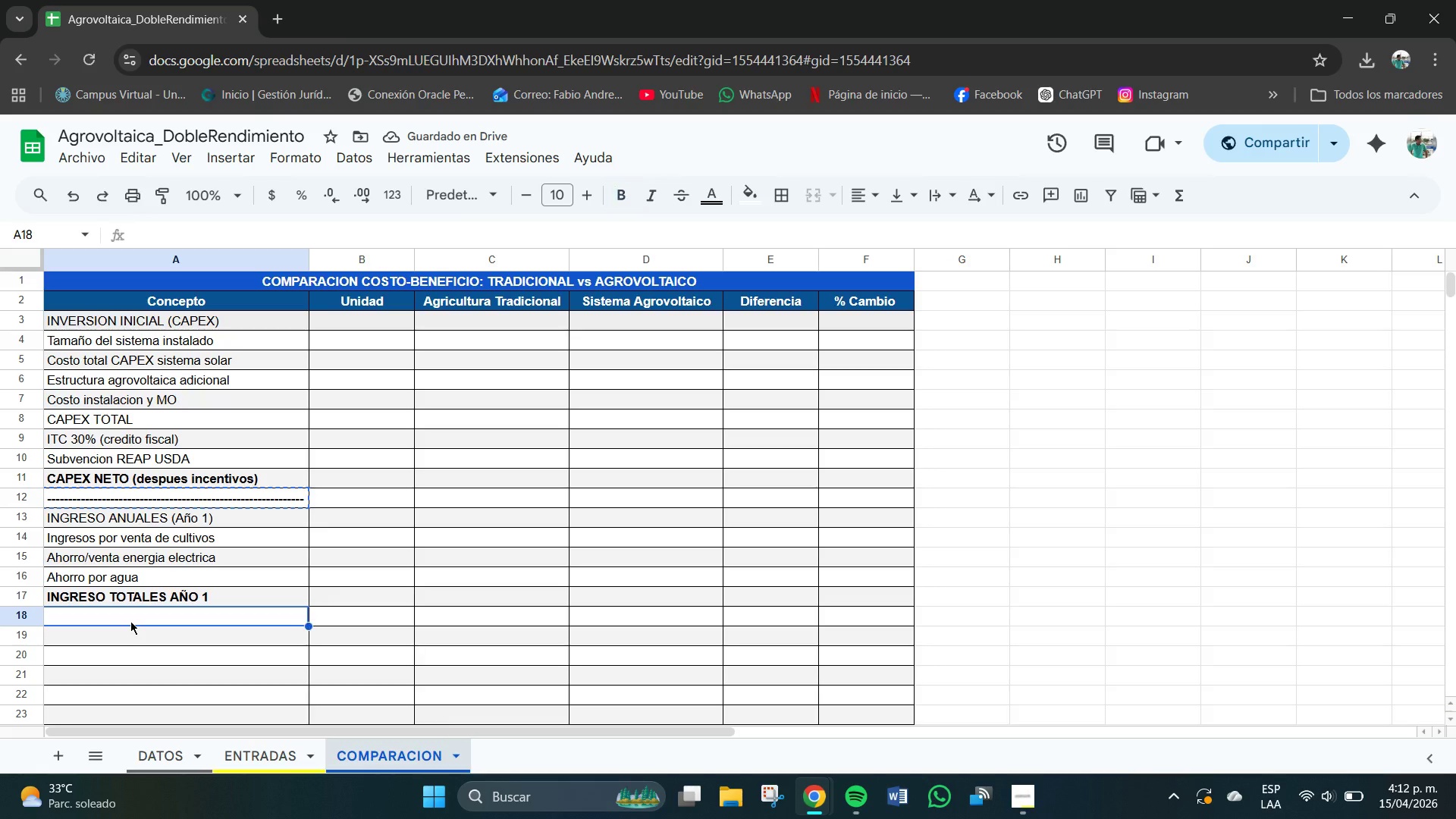 
key(Control+V)
 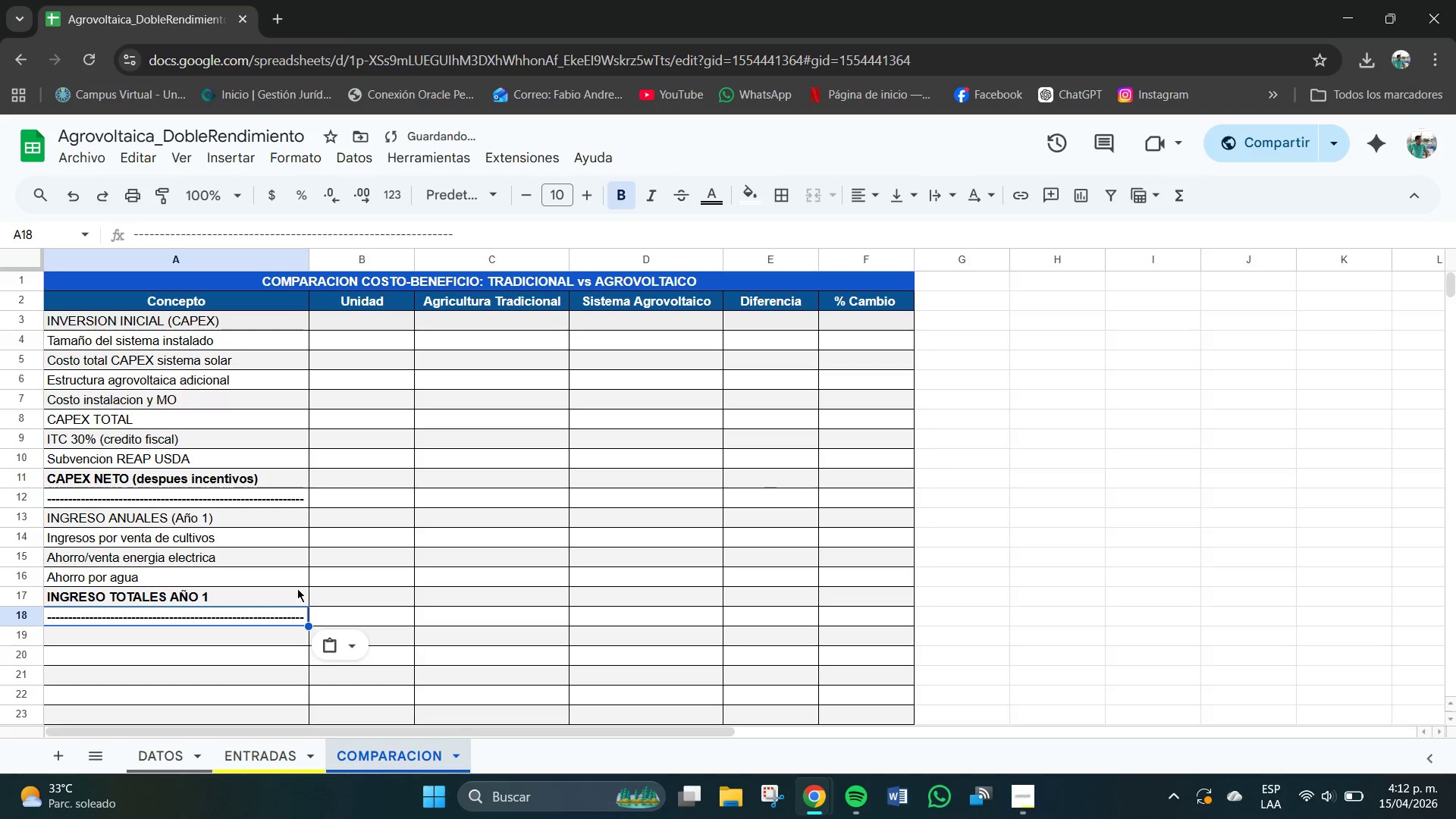 
left_click([282, 642])
 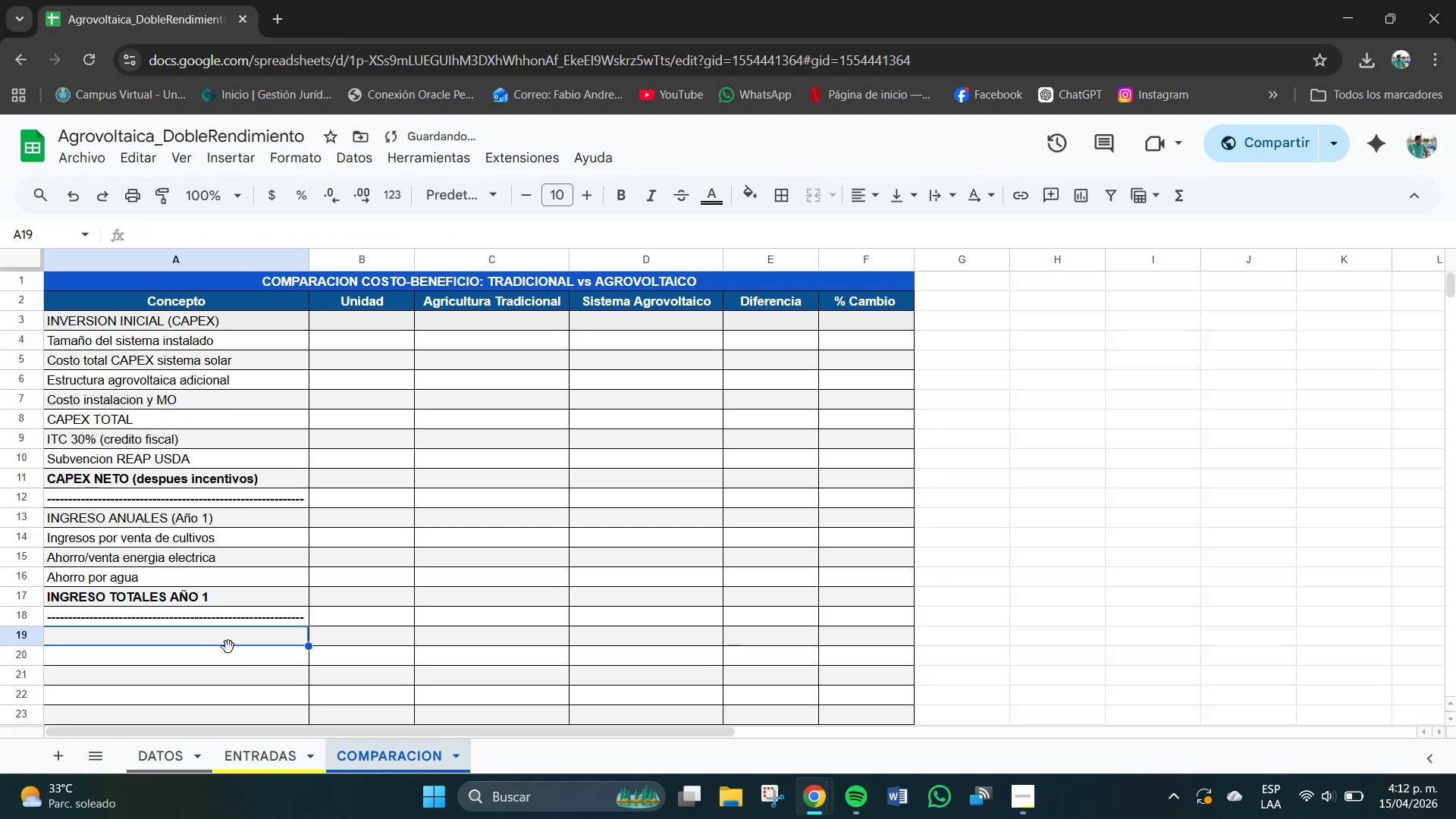 
scroll: coordinate [228, 647], scroll_direction: down, amount: 2.0
 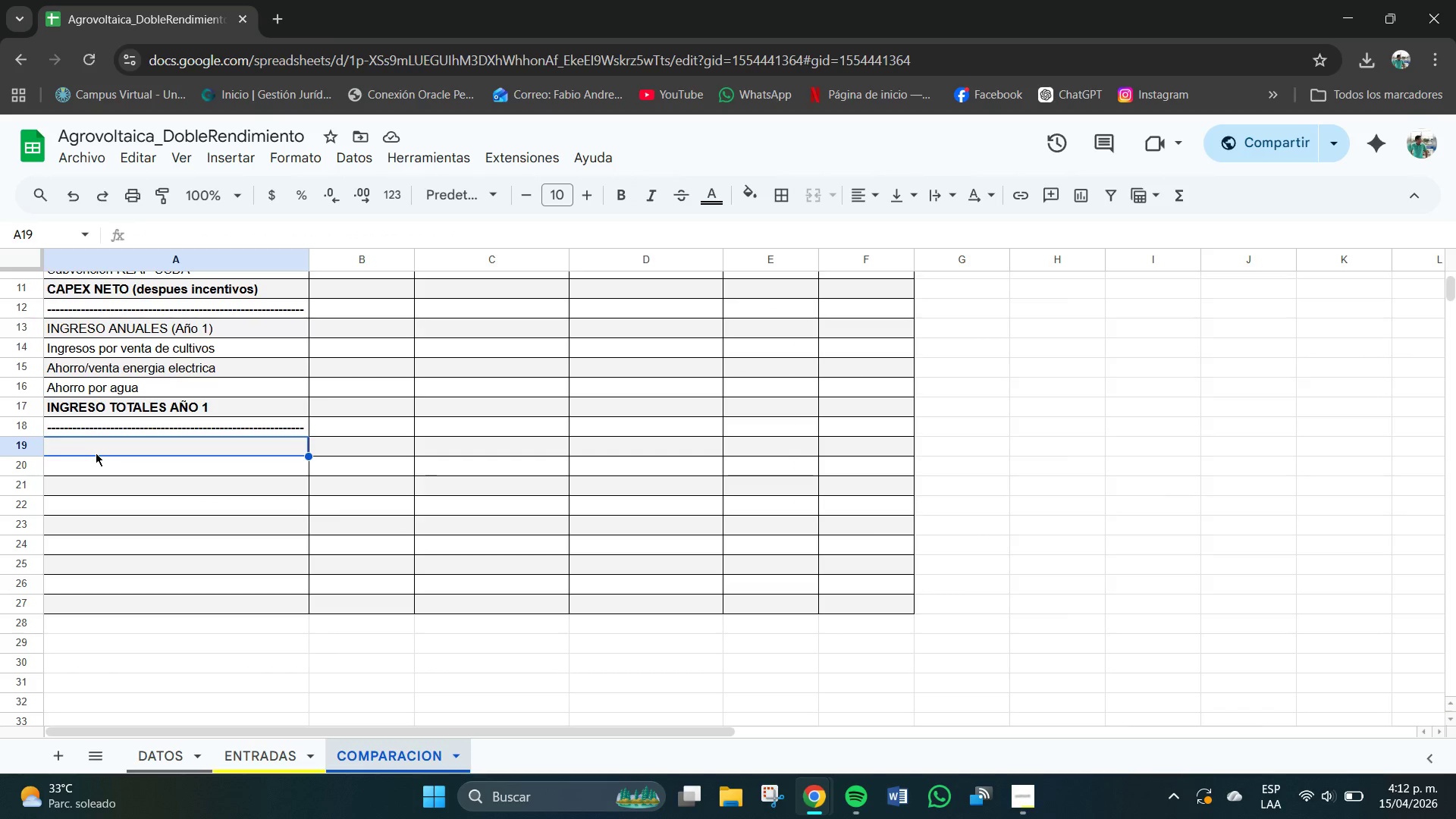 
type(COSTOS )
key(Backspace)
type( OPERATIVOS ANUALES)
 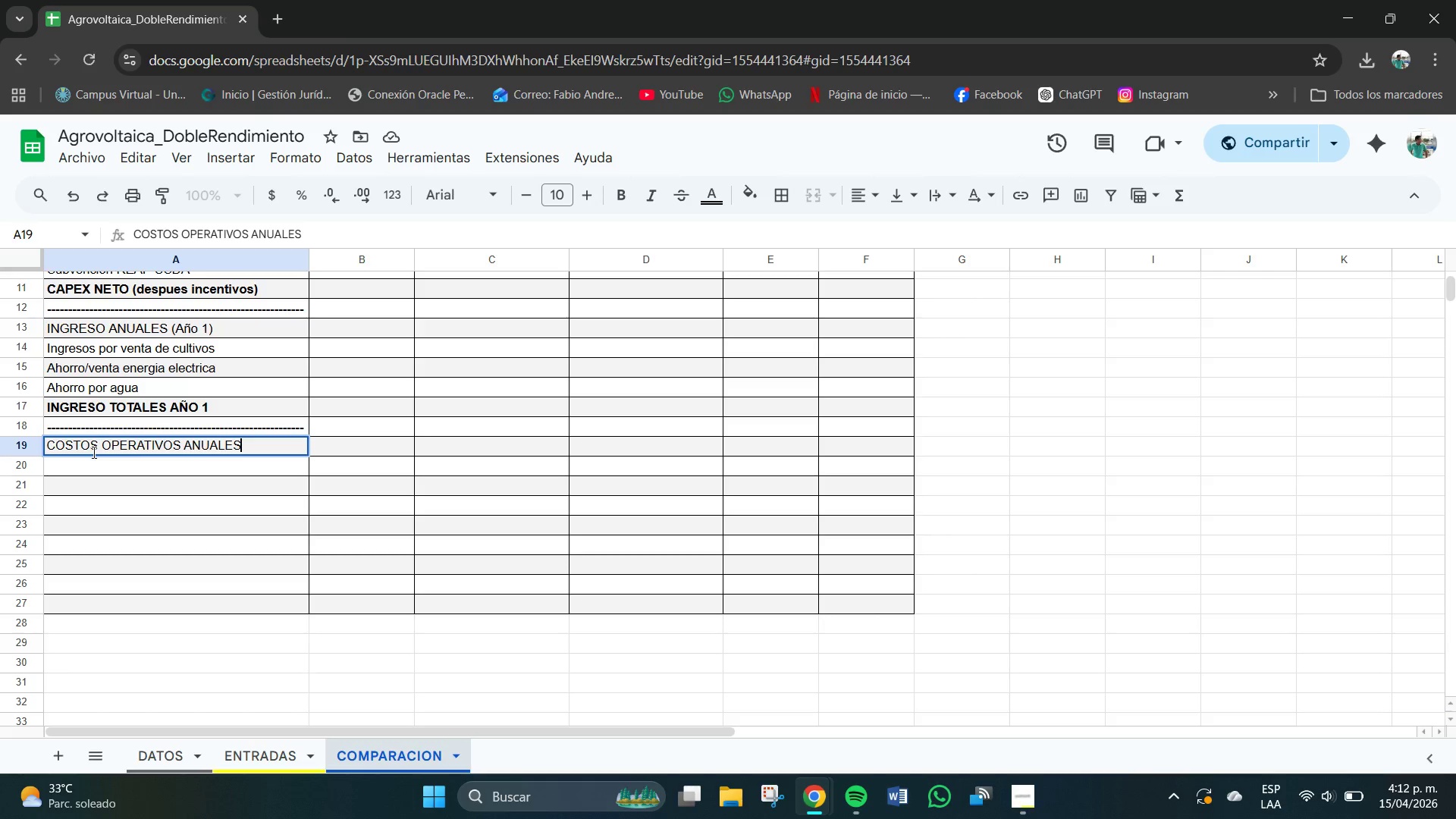 
key(Enter)
 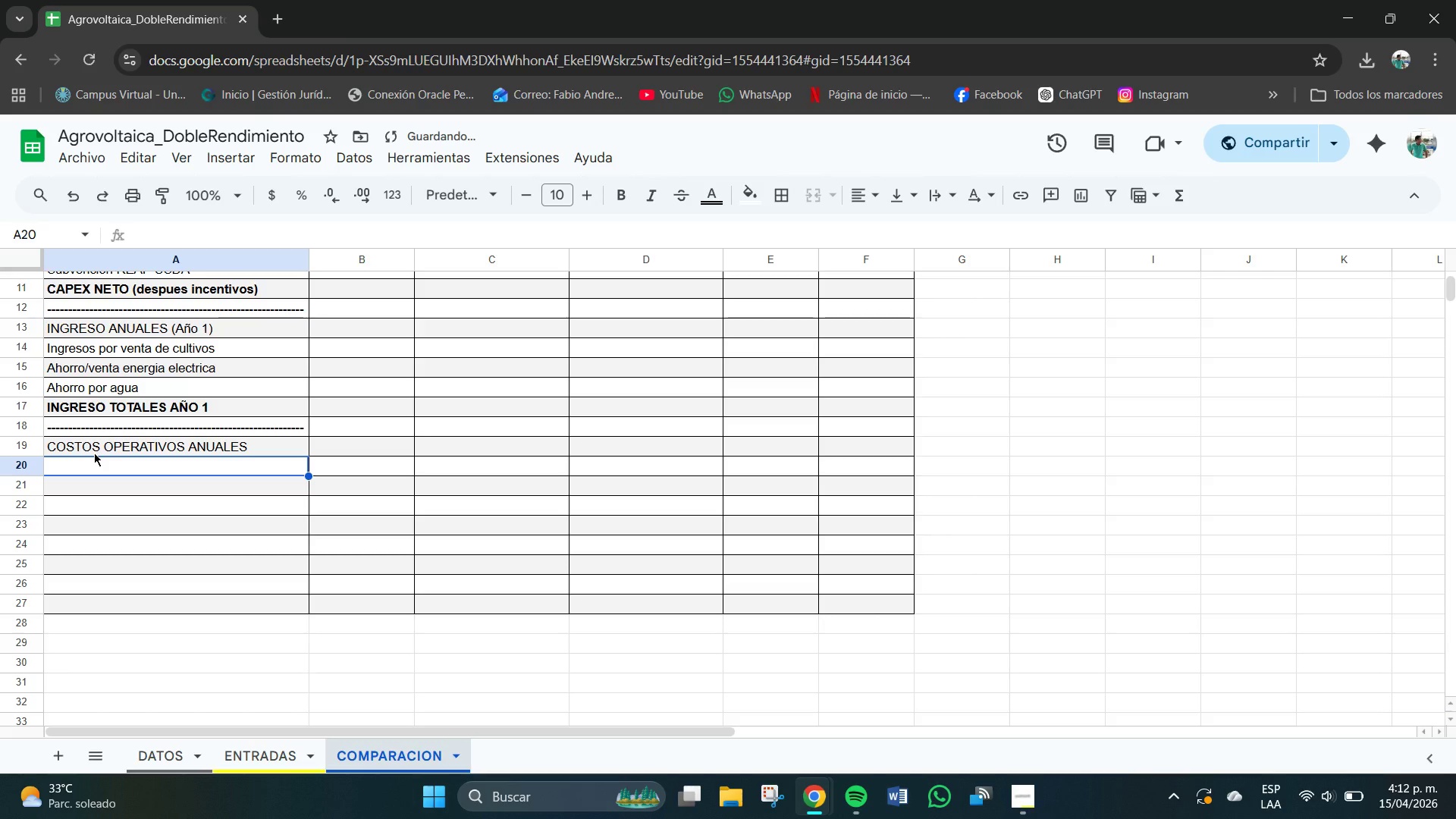 
type(Costo agua riego )
 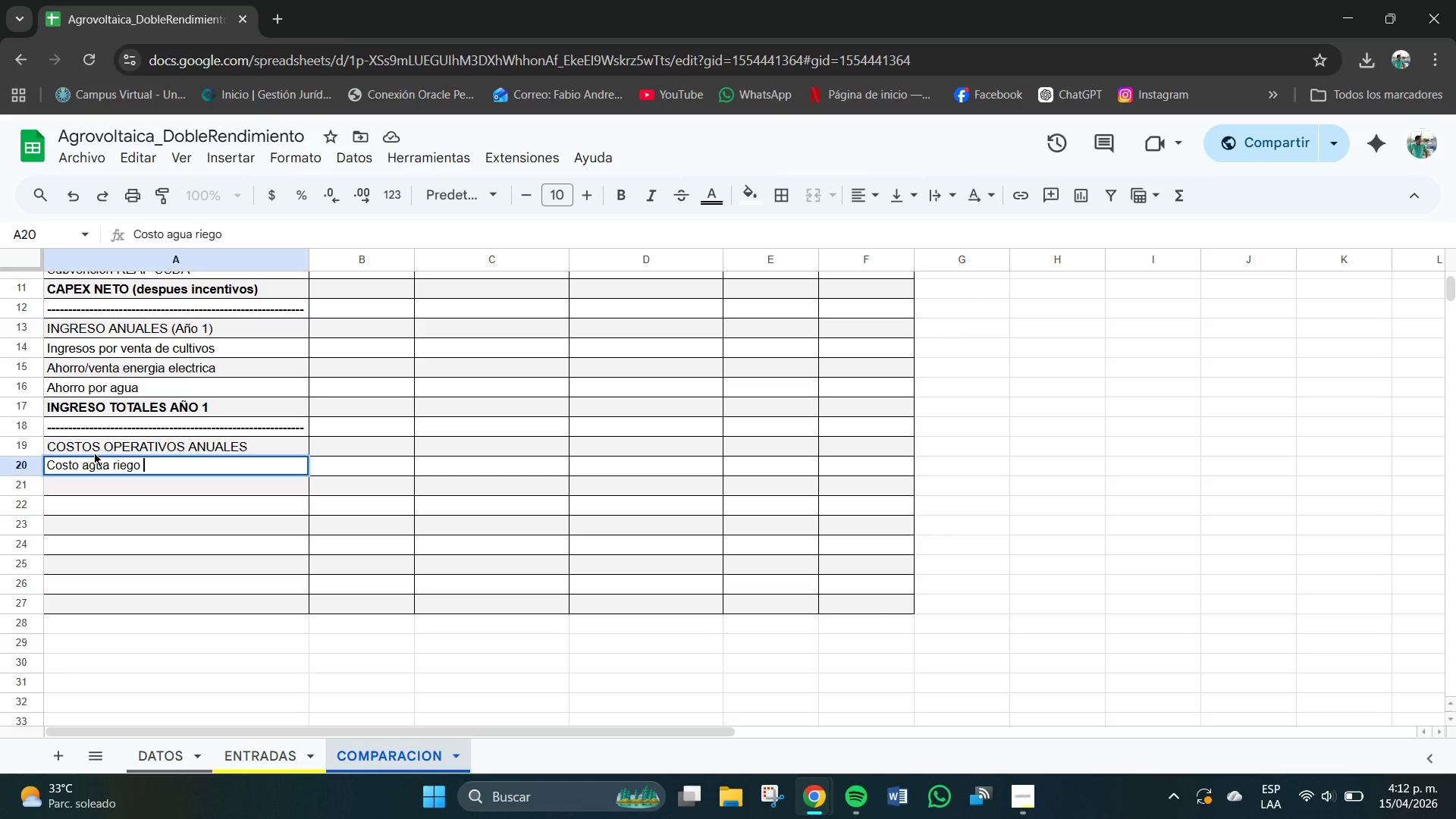 
key(Enter)
 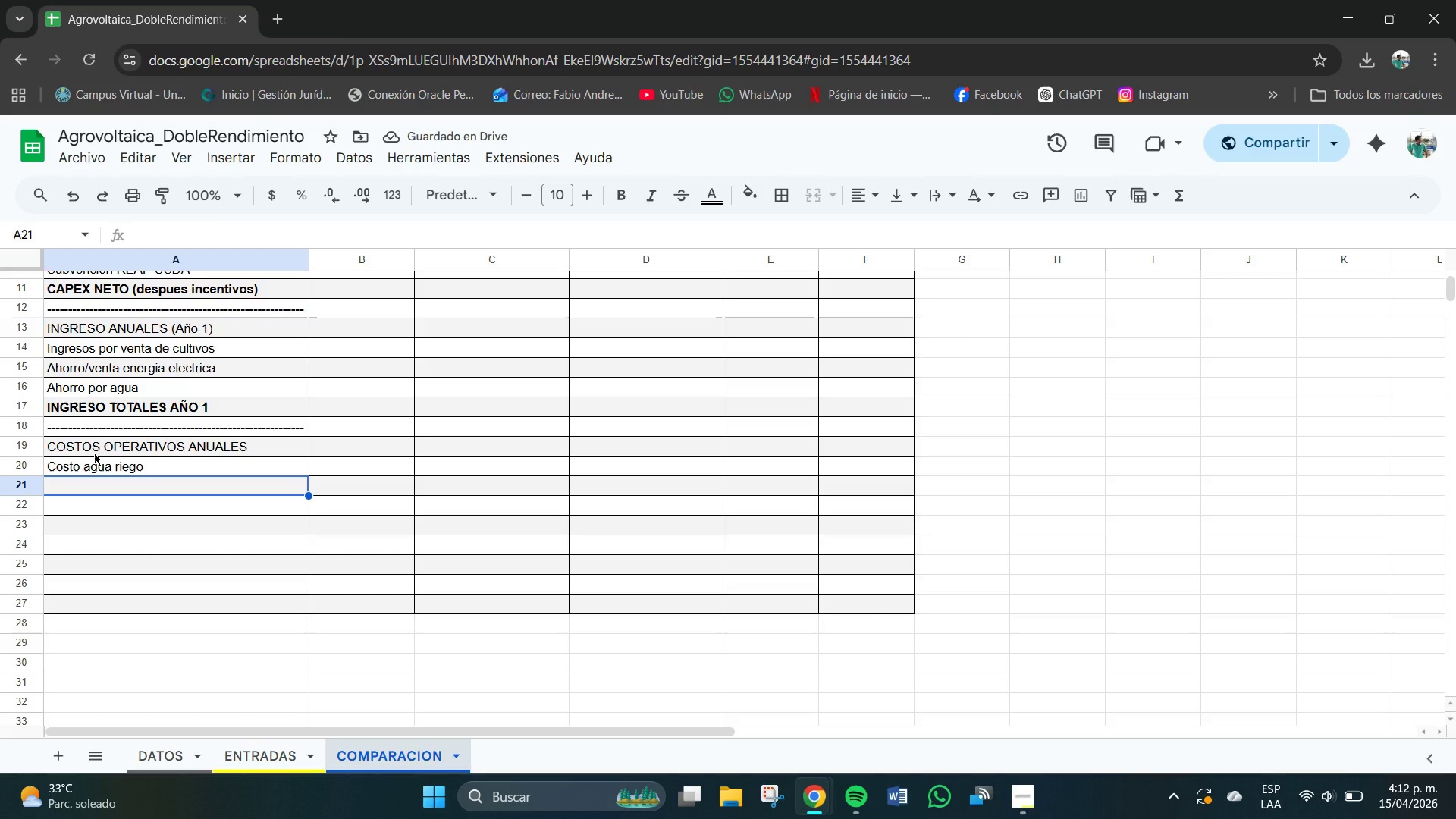 
type(Mano de obra agricola)
 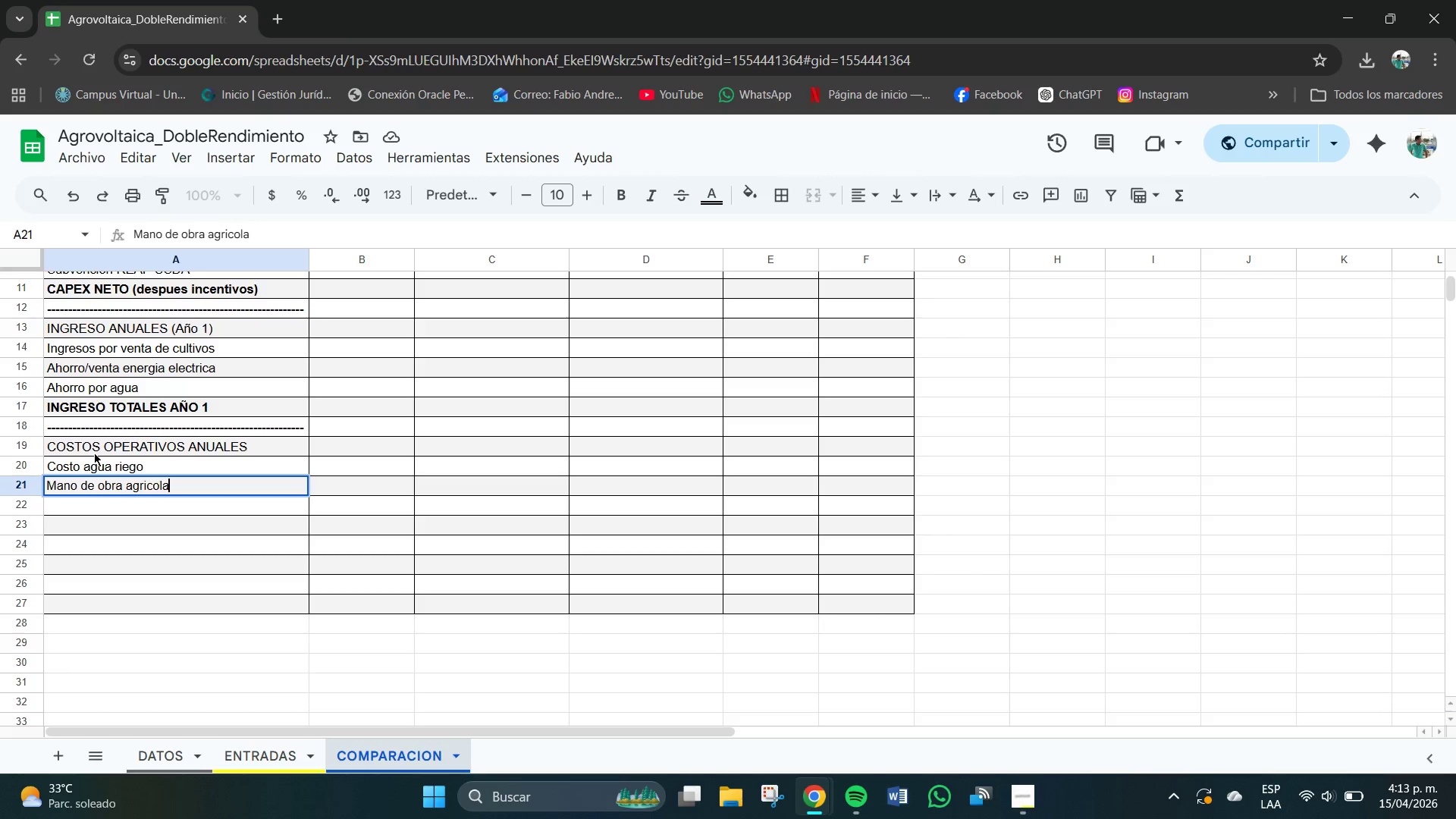 
key(Enter)
 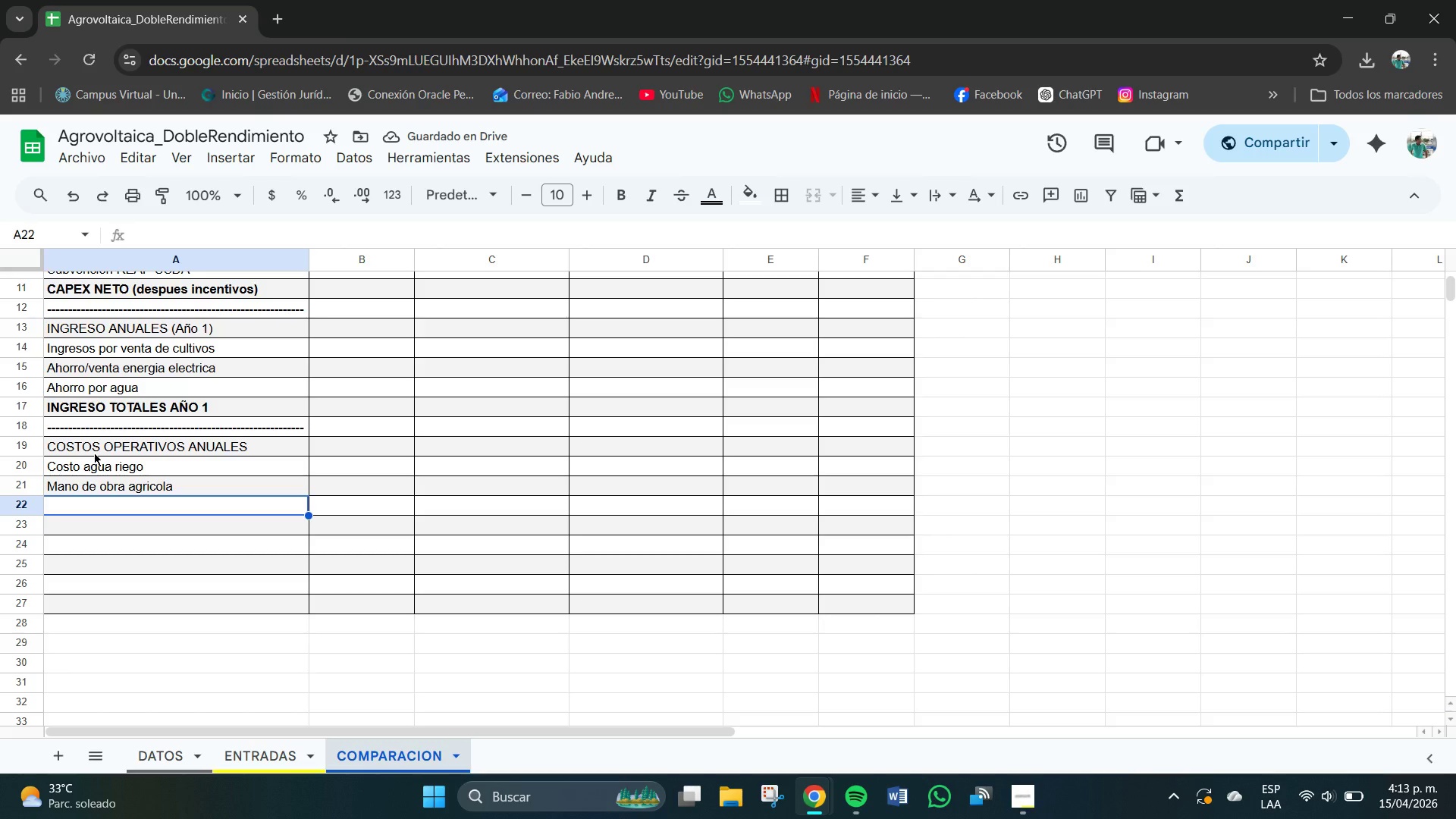 
type(O^M sistema solar )
 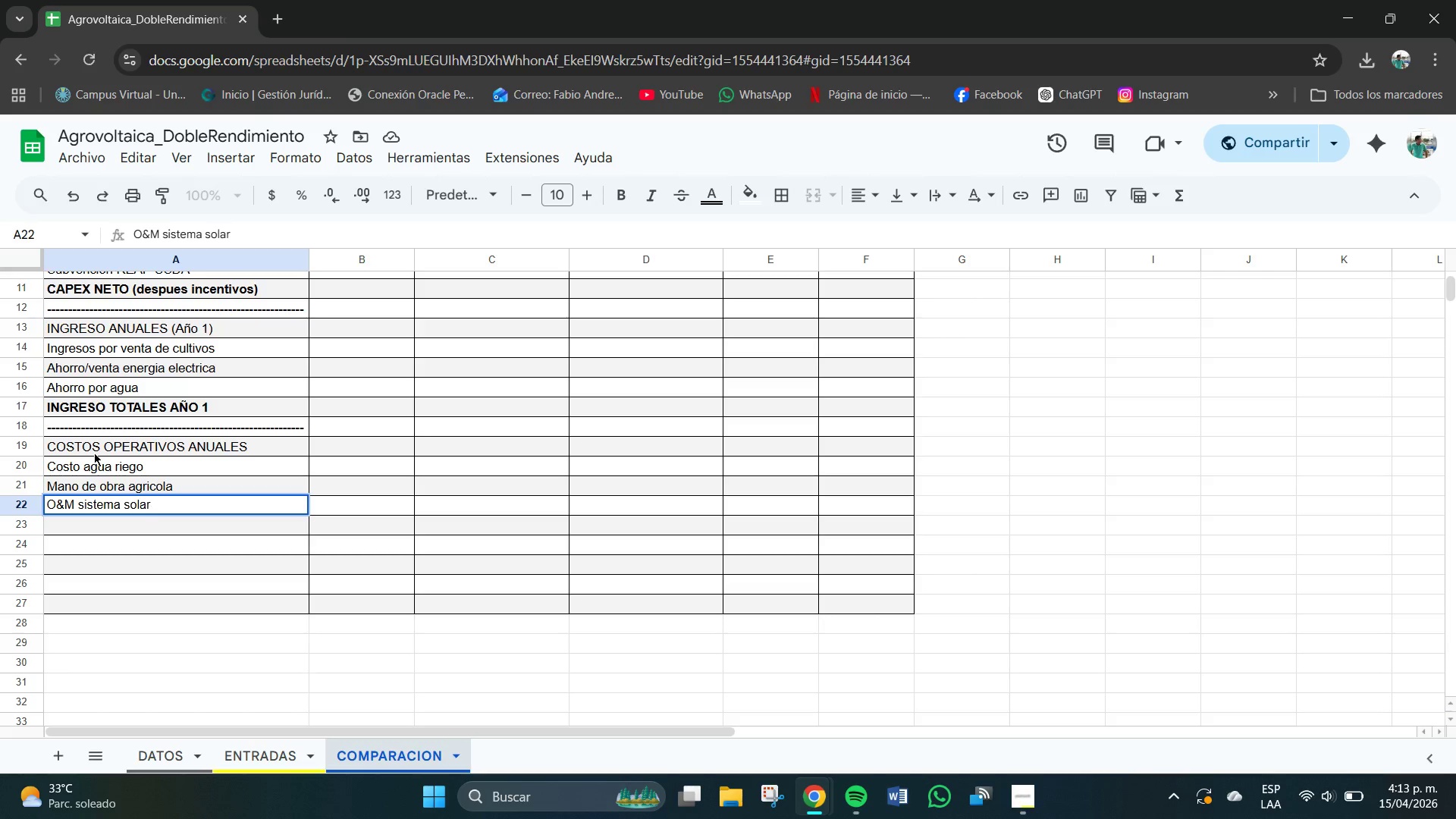 
key(Enter)
 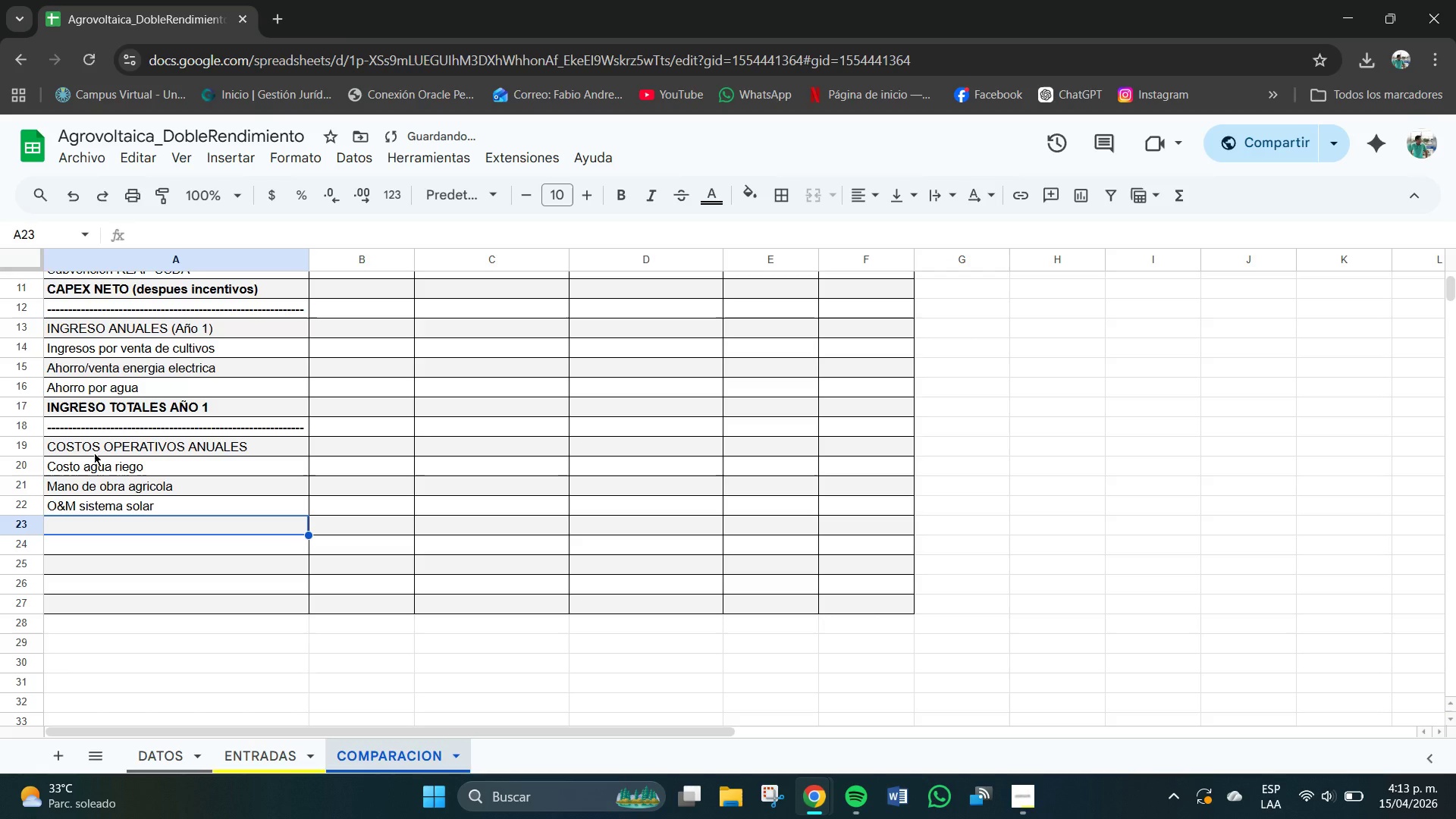 
type(Seguro Ad)
key(Backspace)
key(Backspace)
key(Backspace)
type( adicional)
 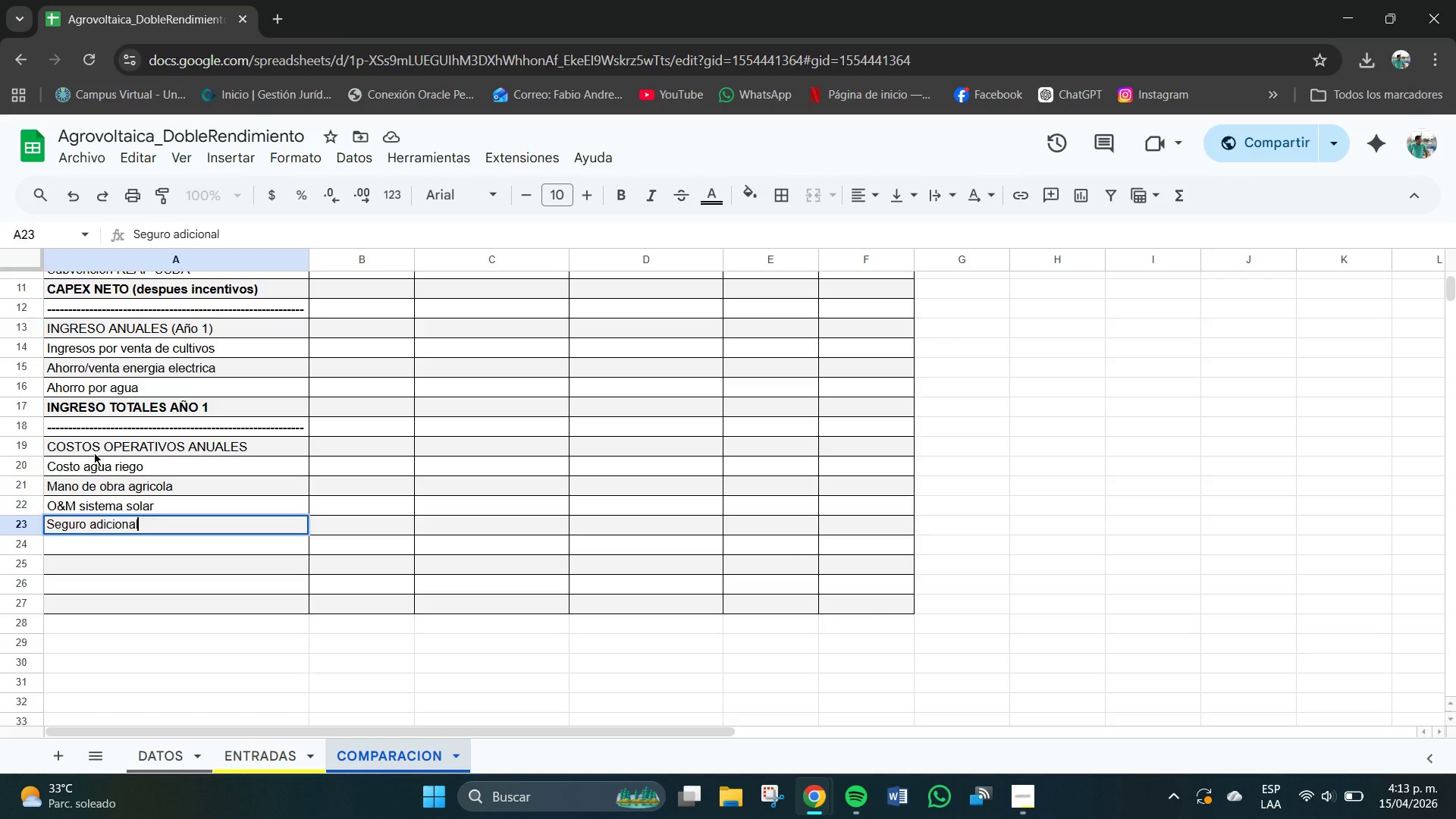 
key(Enter)
 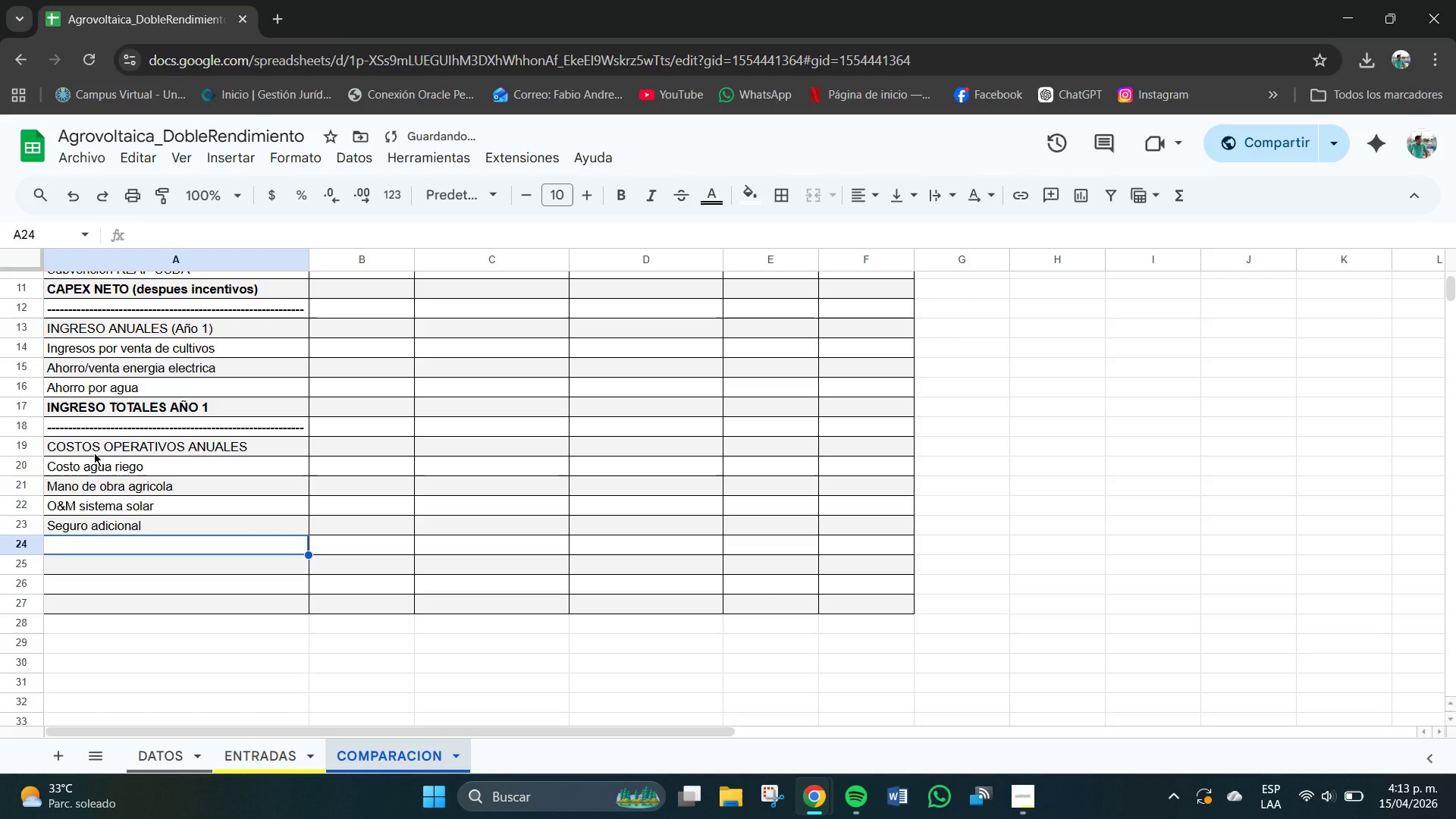 
key(CapsLock)
 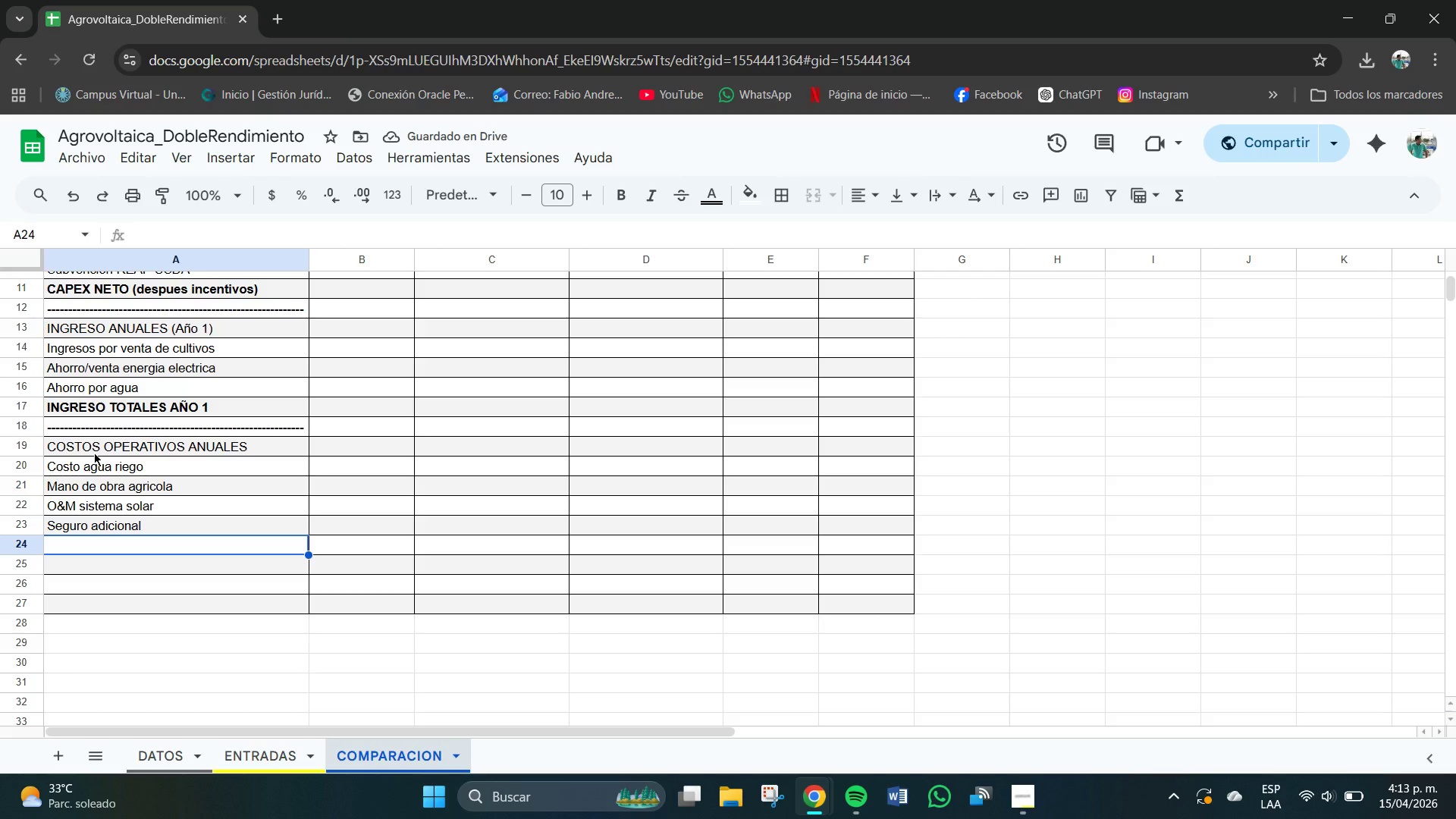 
key(Control+B)
 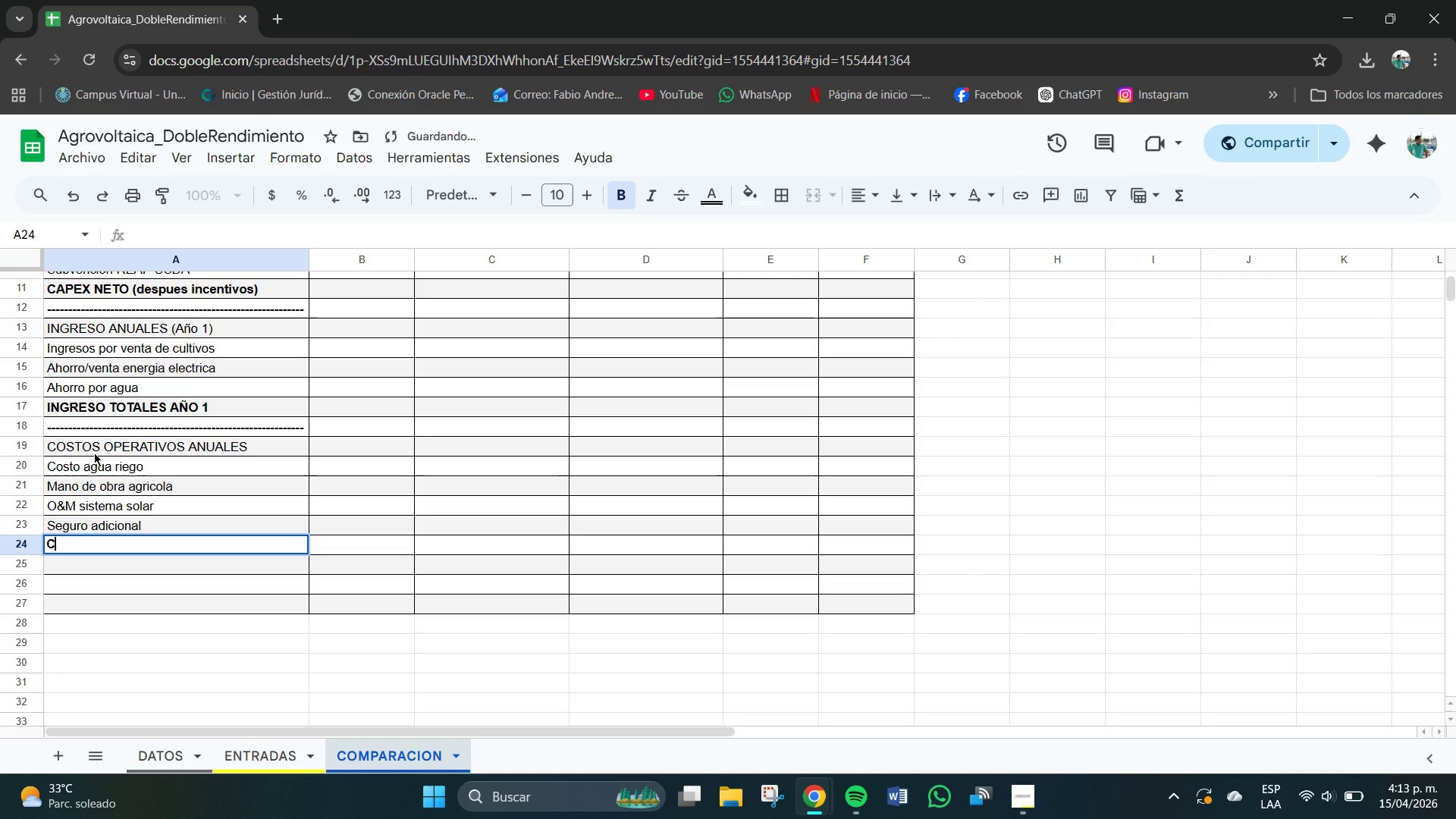 
type(COSTOS TOTALES A`O 1 )
 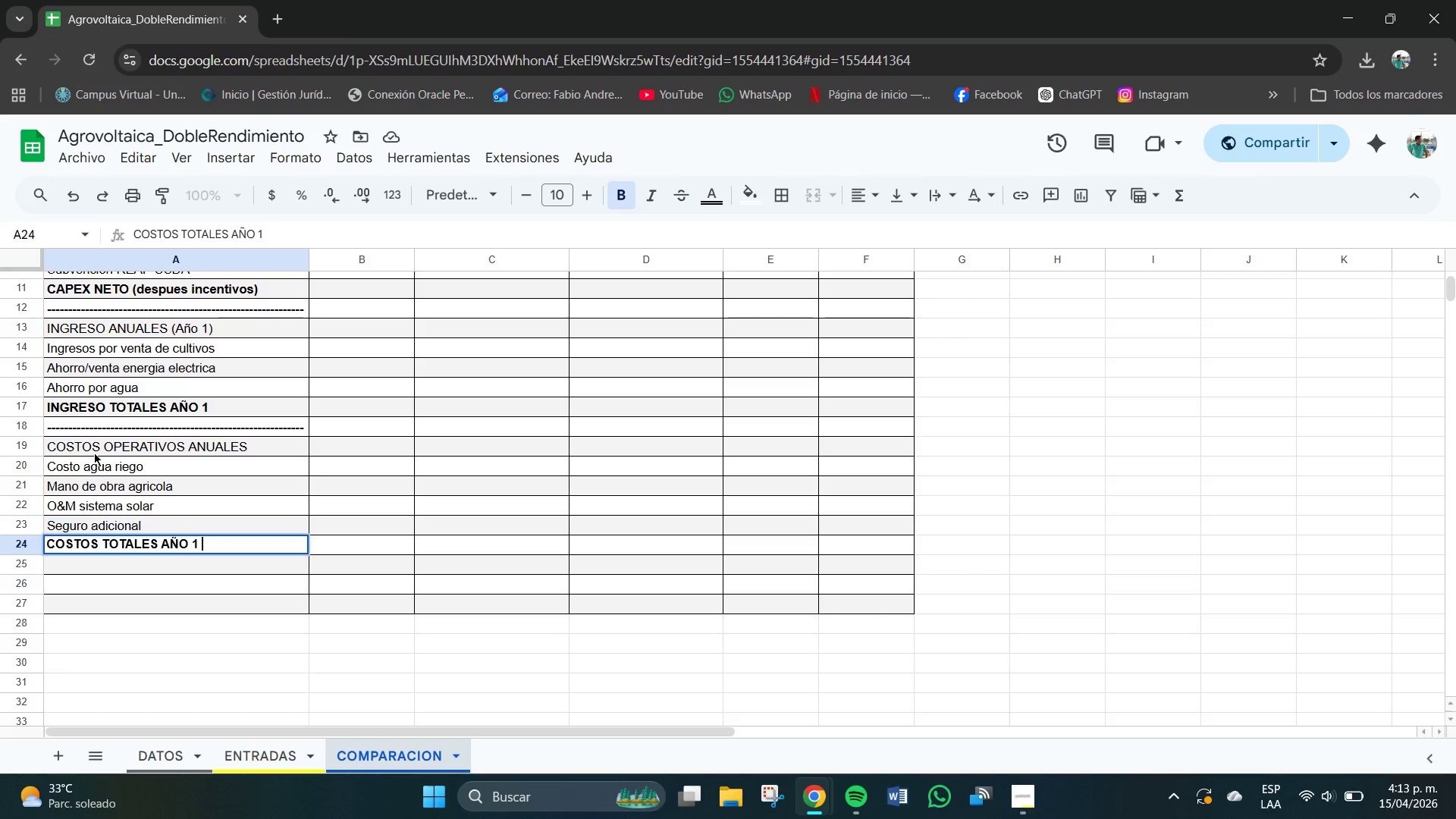 
key(Enter)
 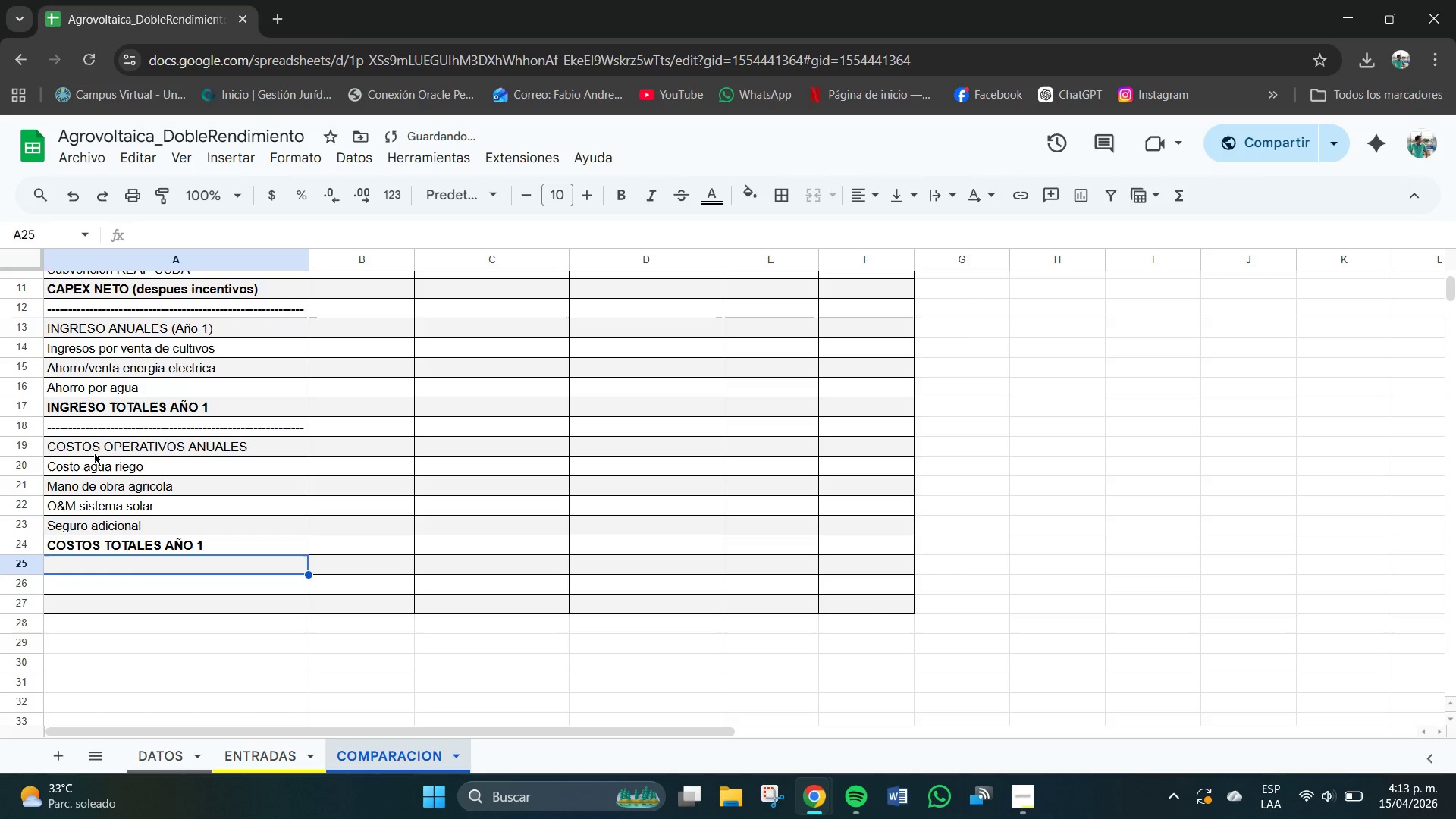 
key(CapsLock)
 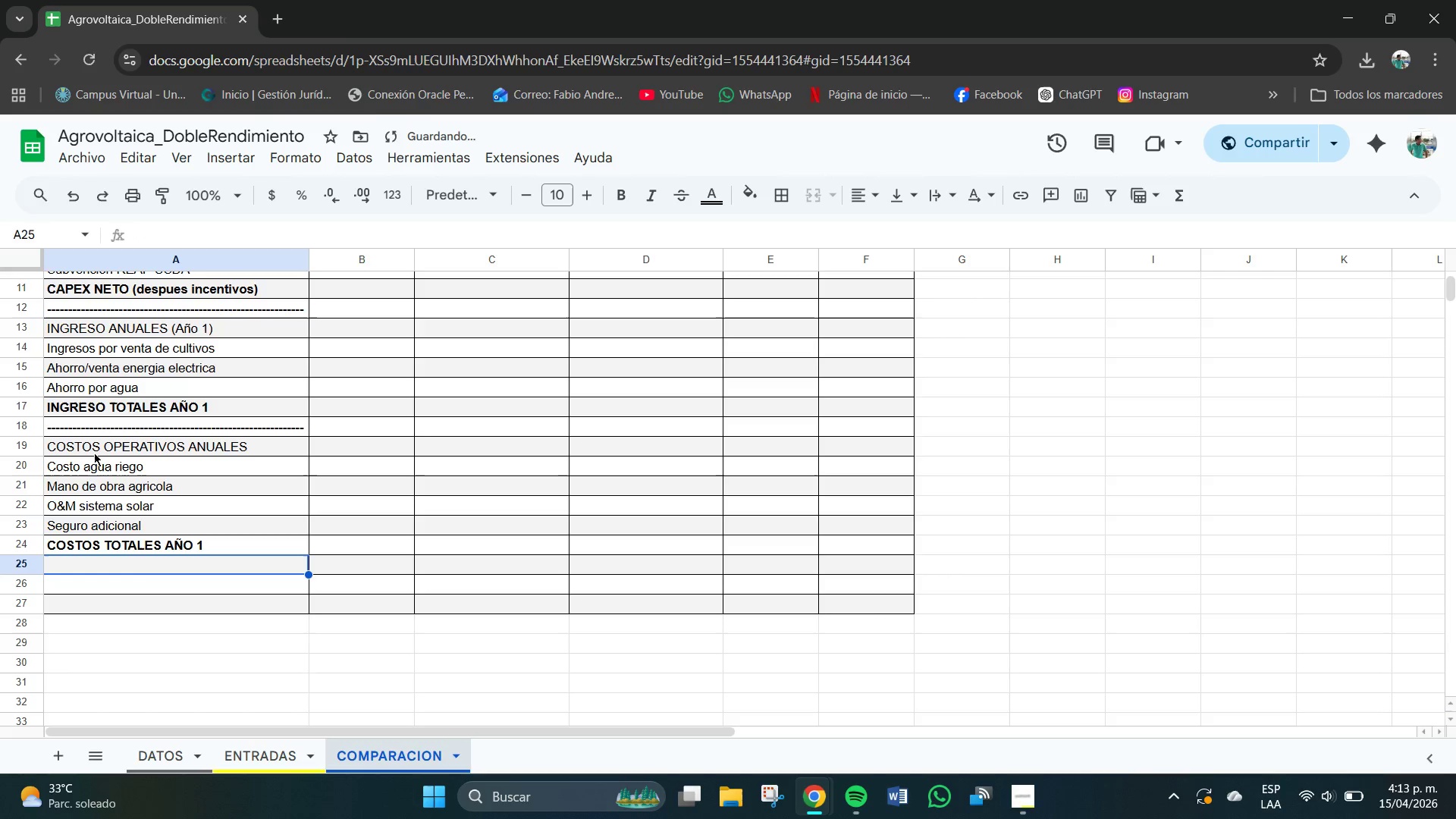 
right_click([94, 453])
 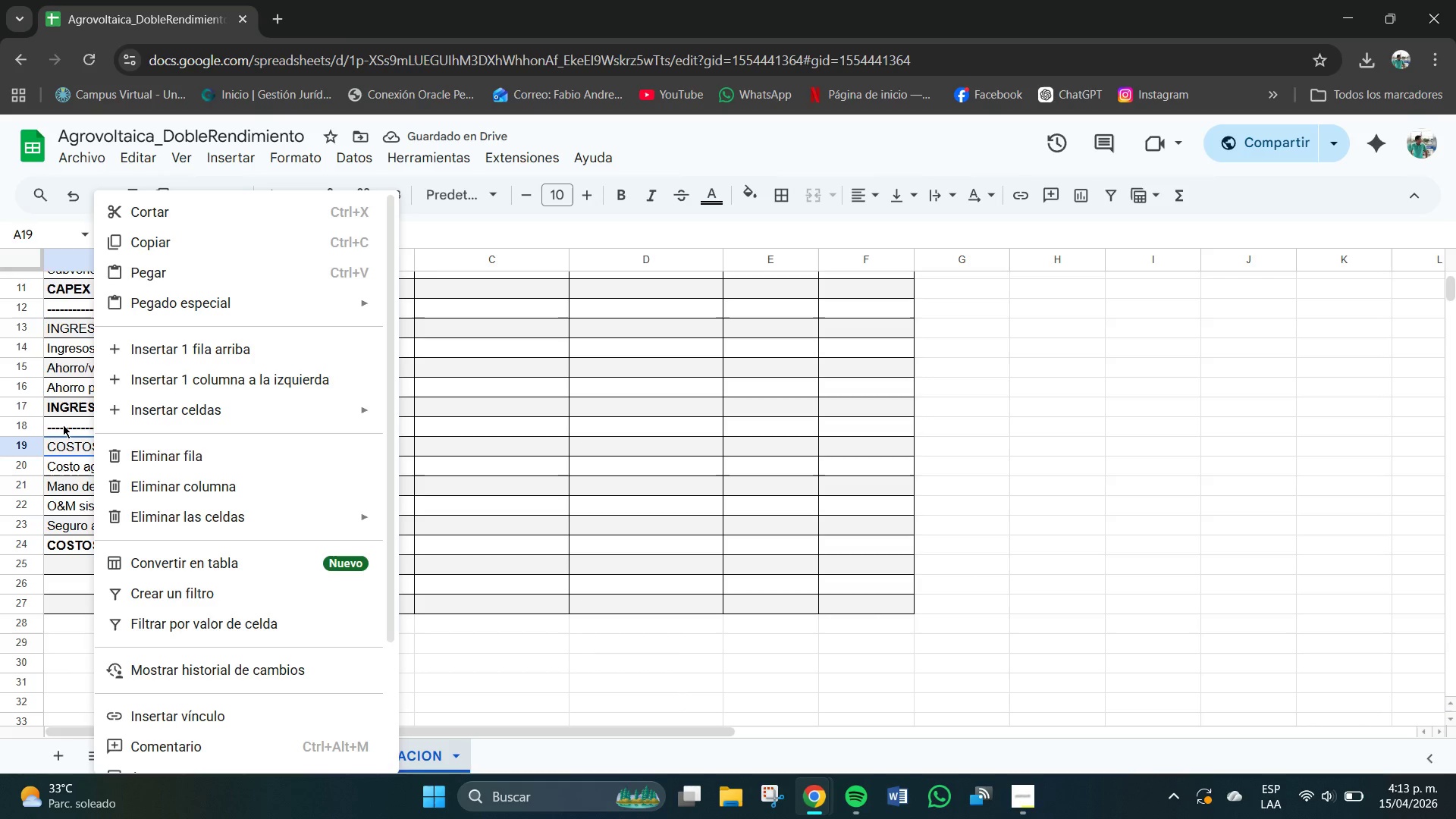 
left_click([67, 425])
 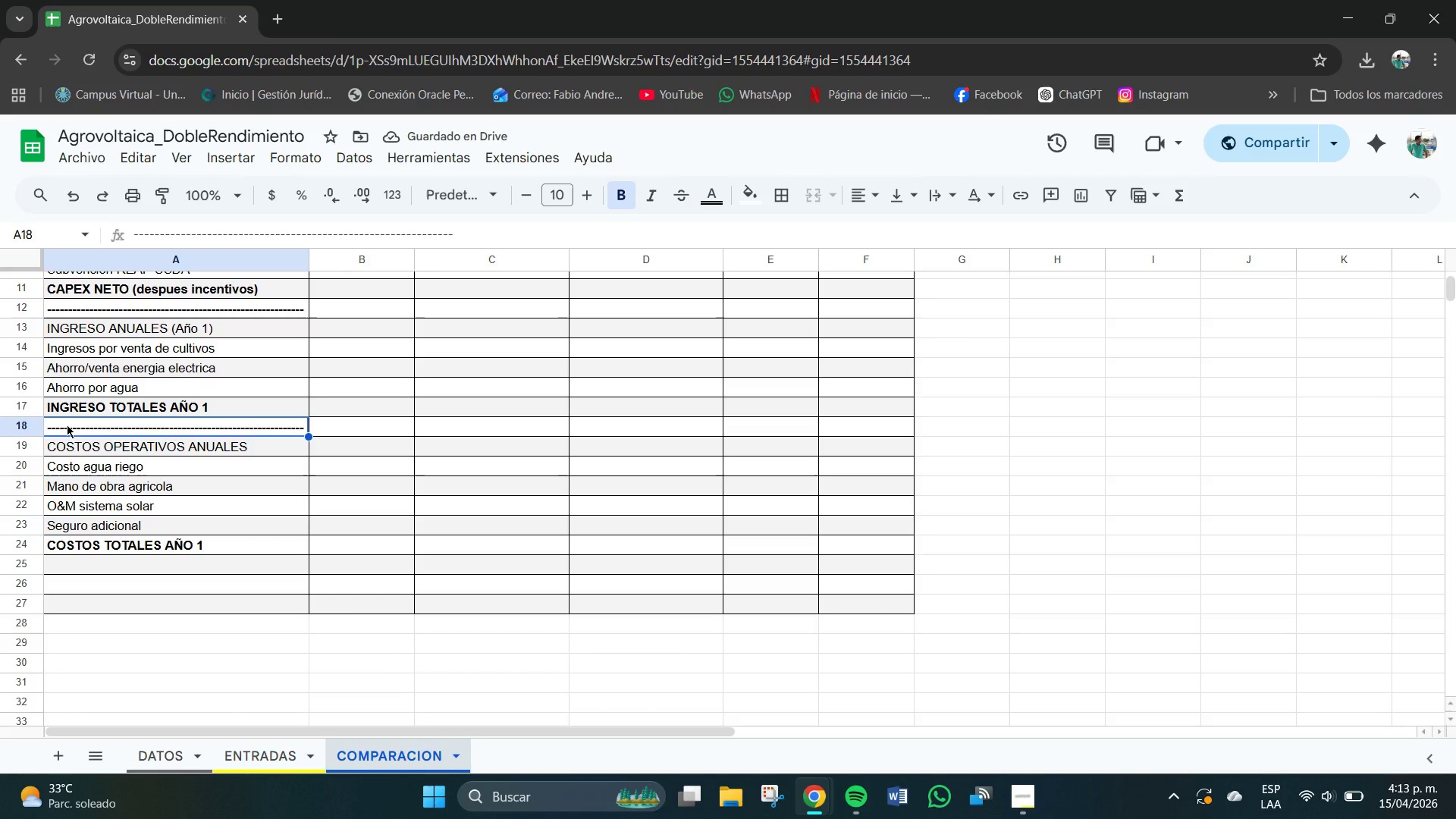 
key(Control+C)
 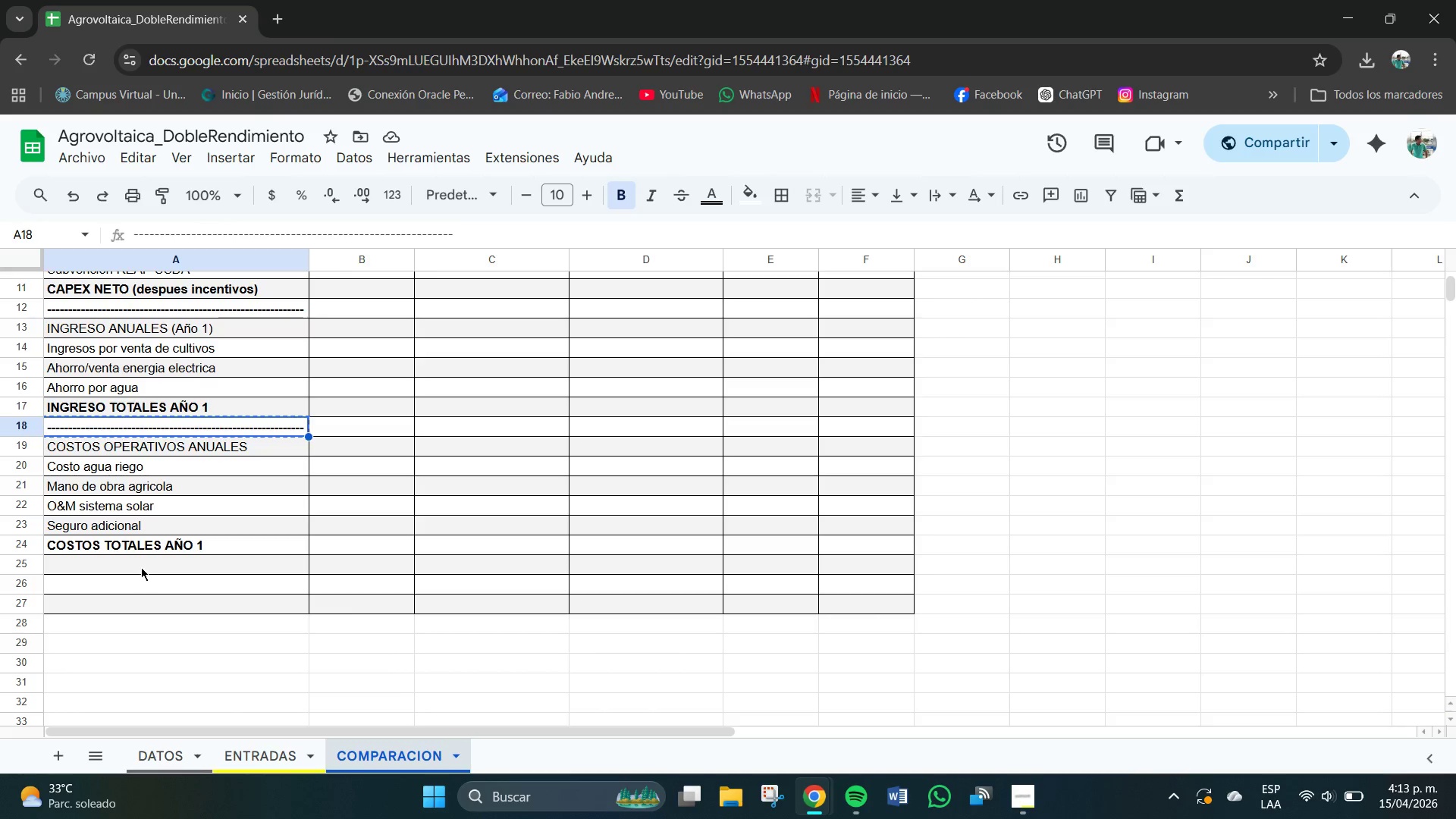 
key(Control+V)
 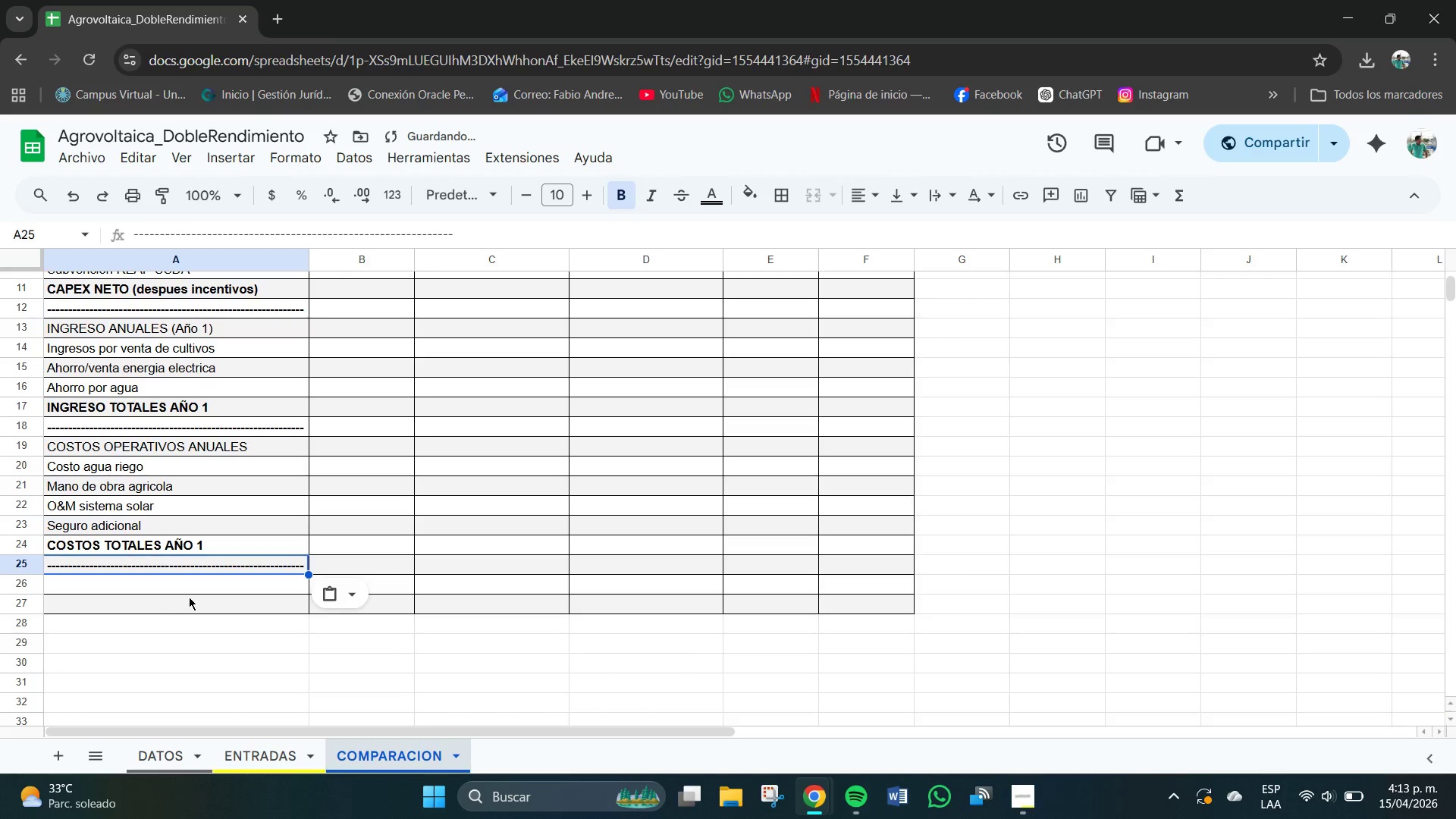 
left_click([189, 596])
 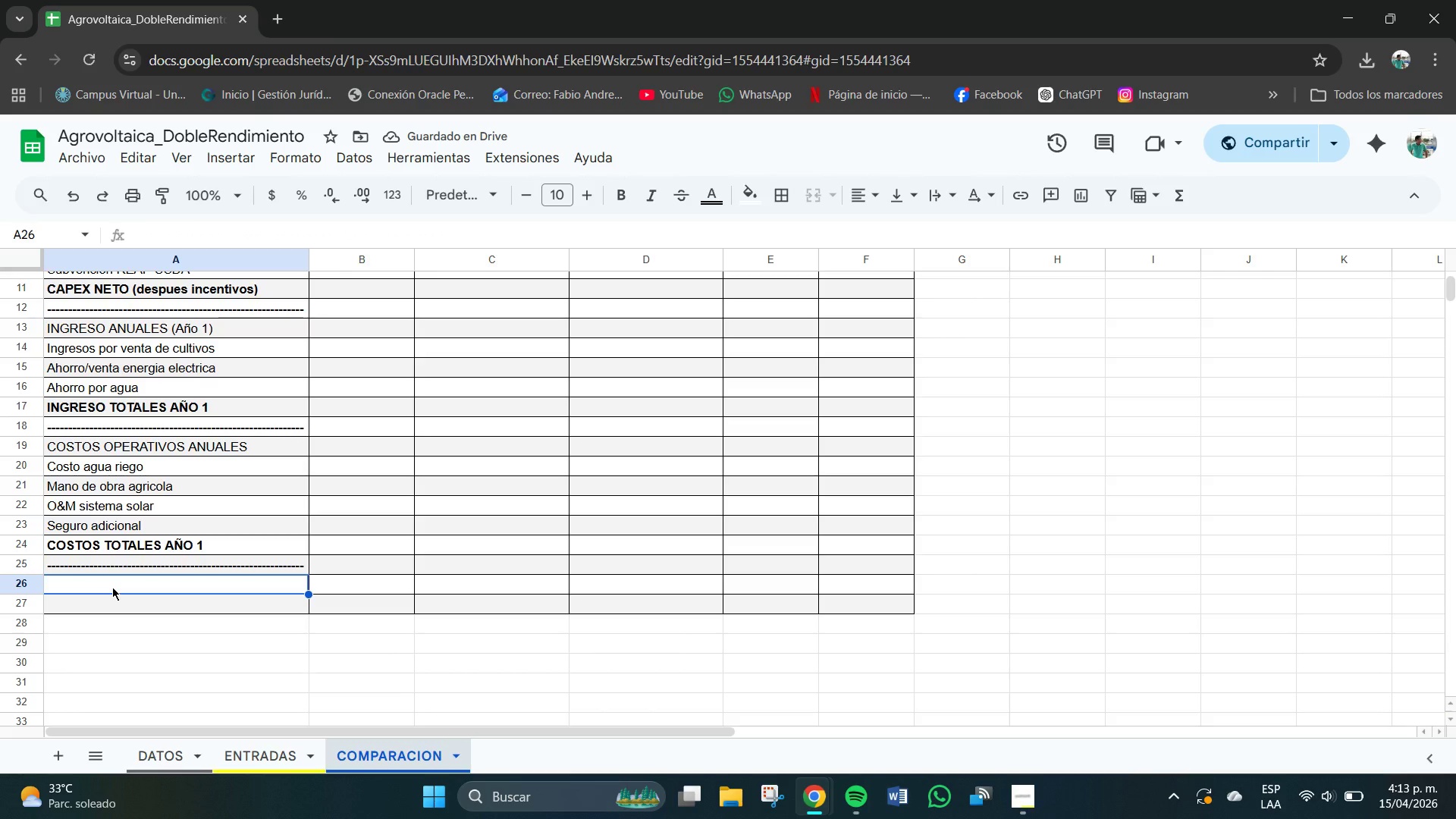 
double_click([112, 587])
 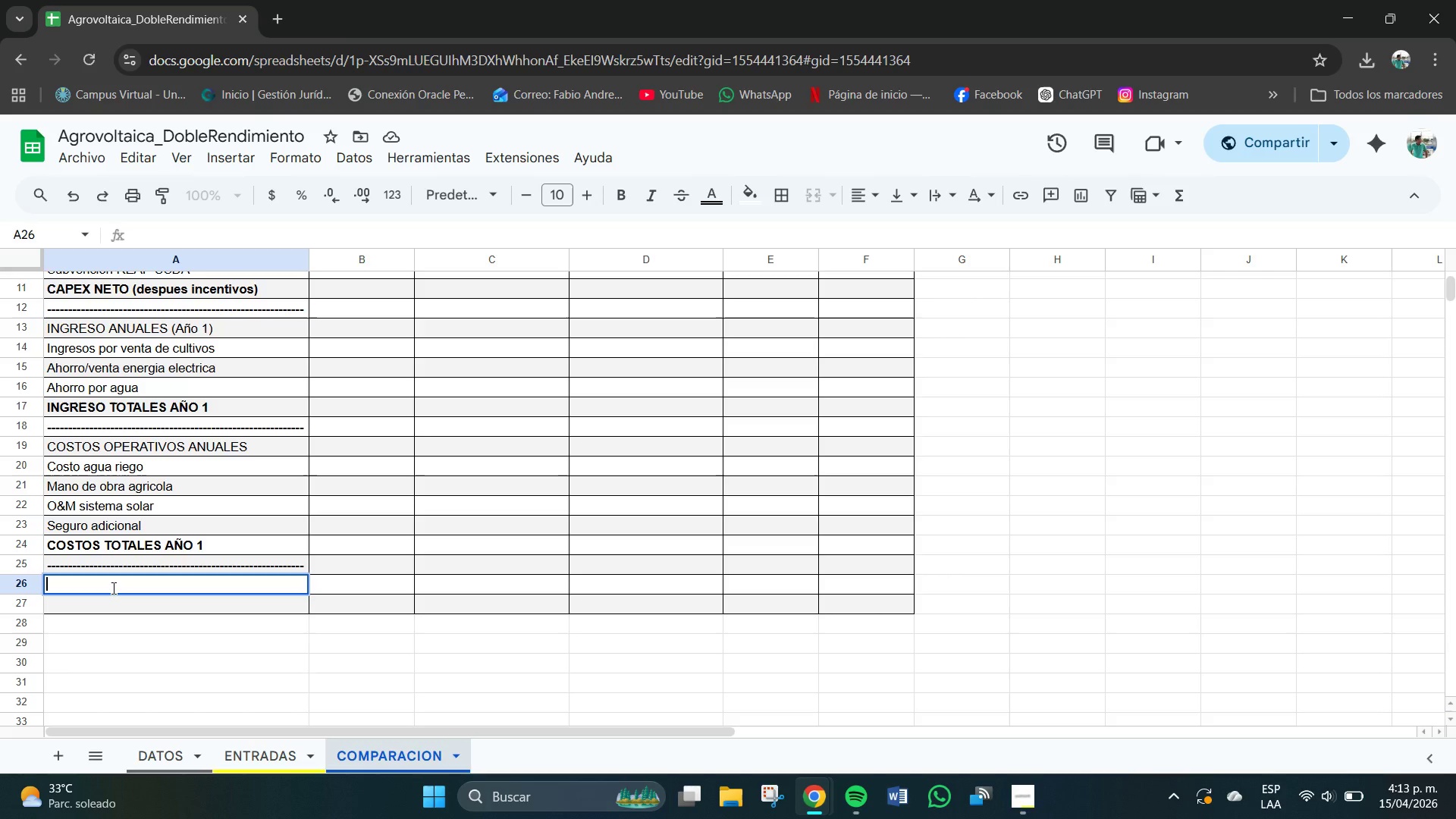 
wait(5.86)
 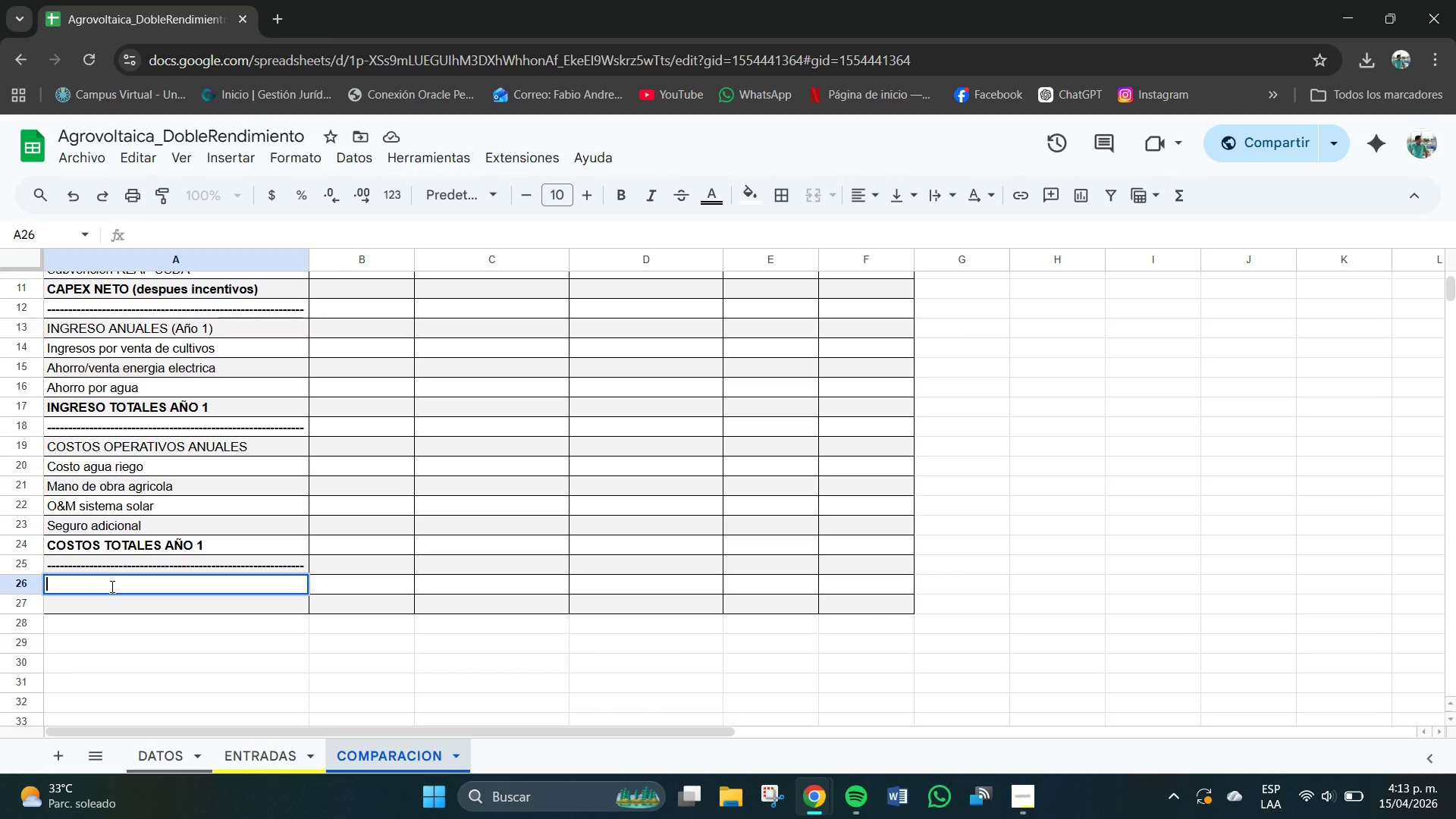 
type(UTILIX)
key(Backspace)
key(Backspace)
type(IDAD NETA A`O 1 )
 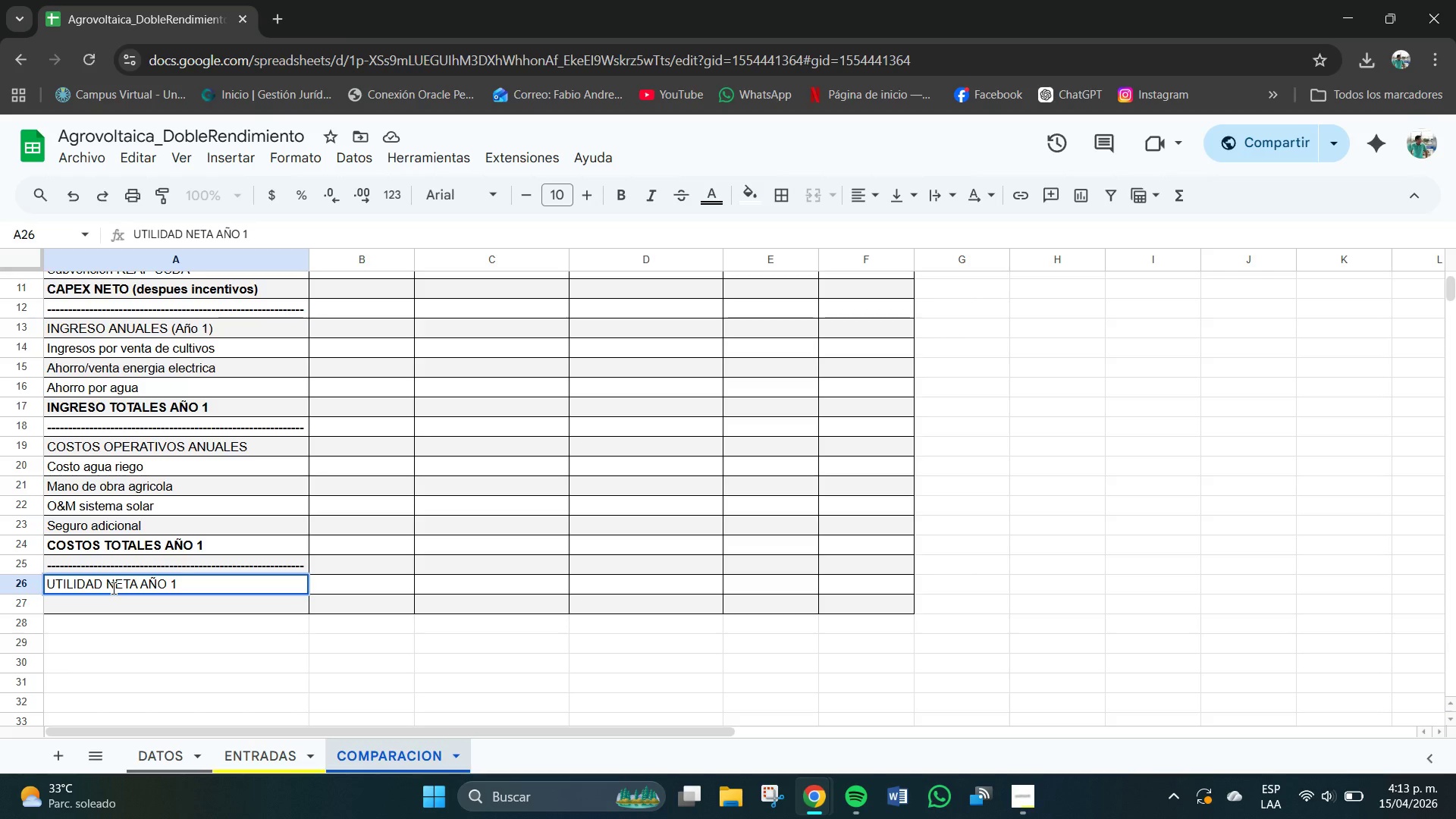 
key(Enter)
 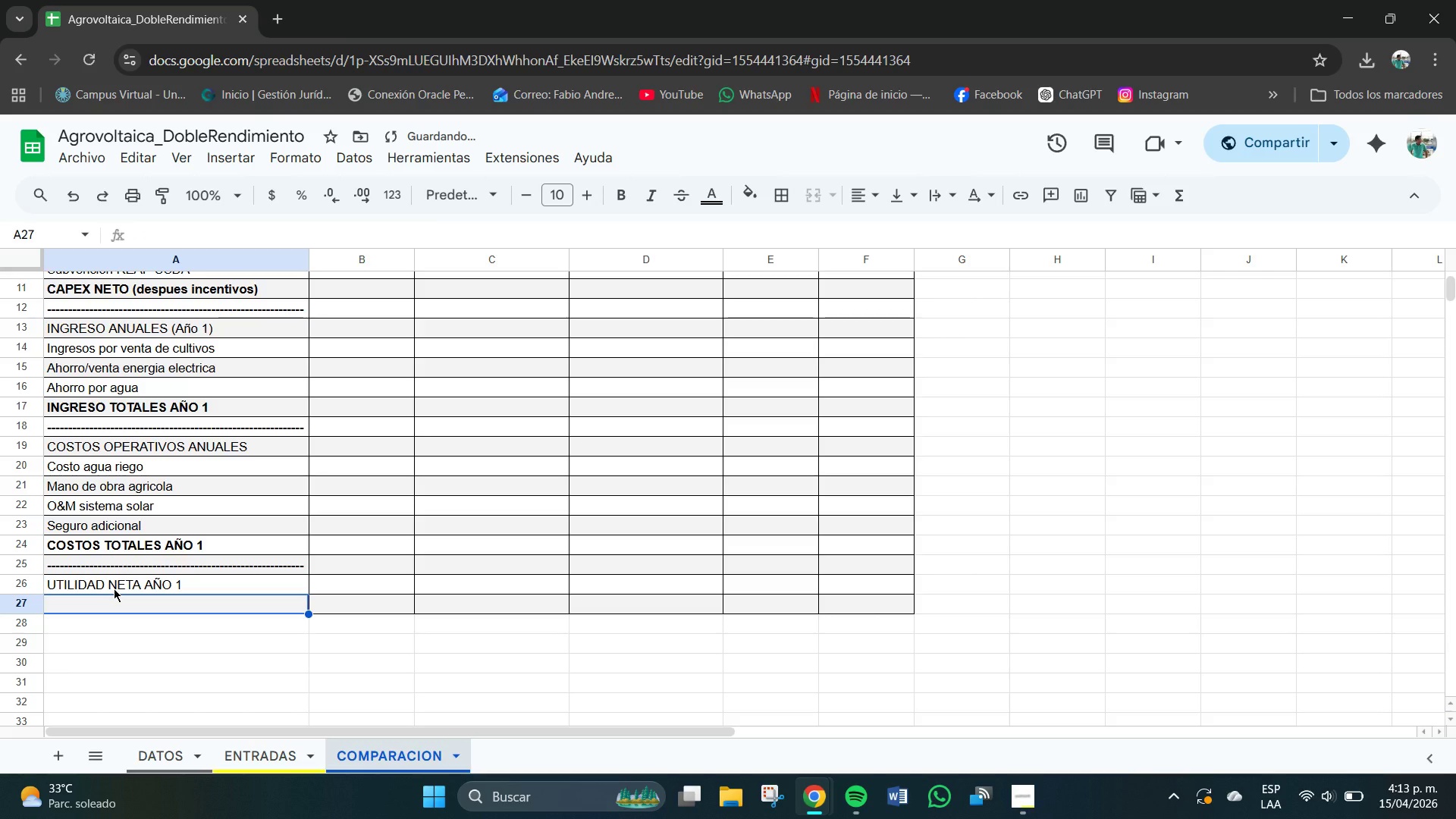 
type(Utilidad neta por acre)
 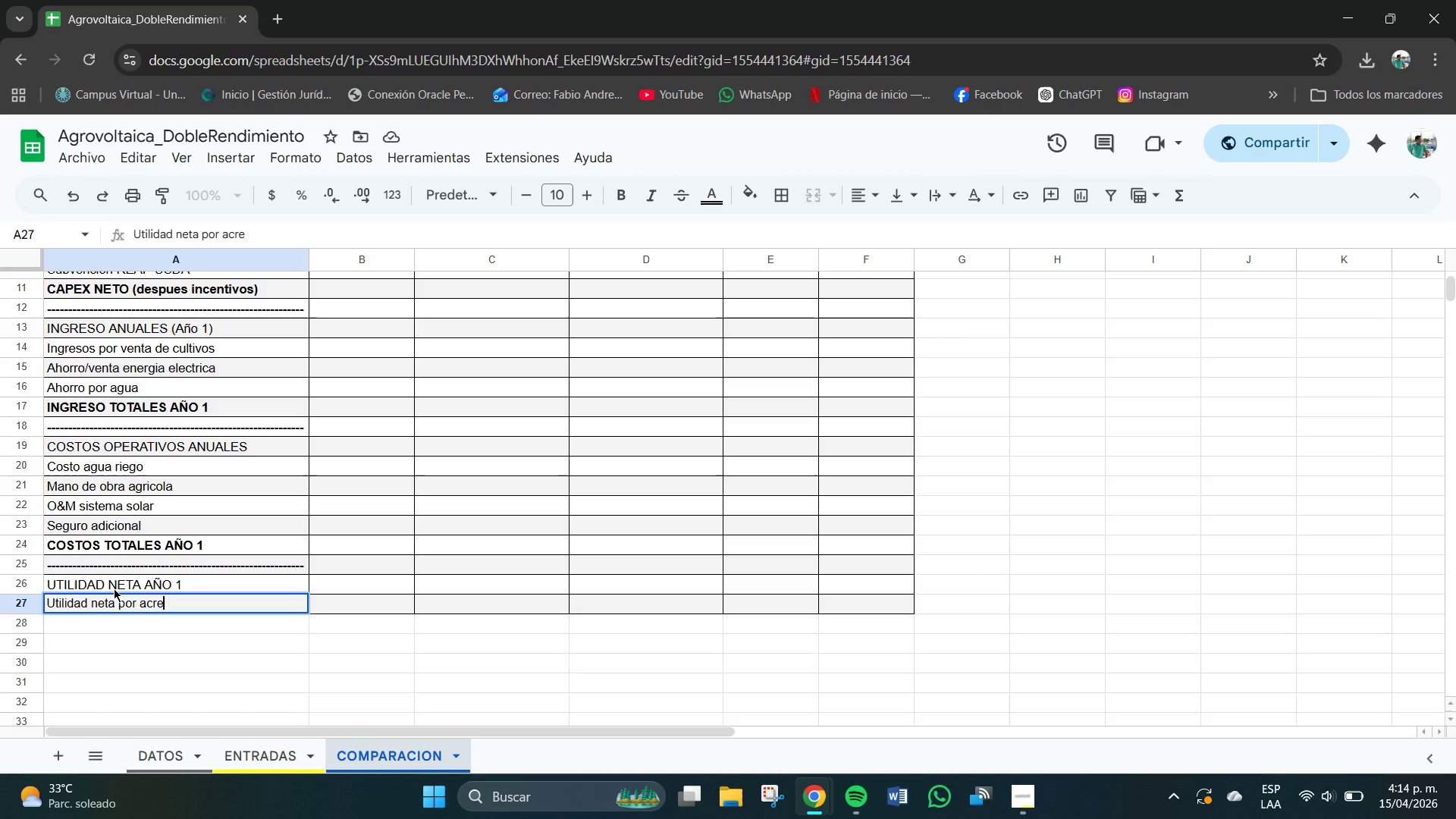 
key(Enter)
 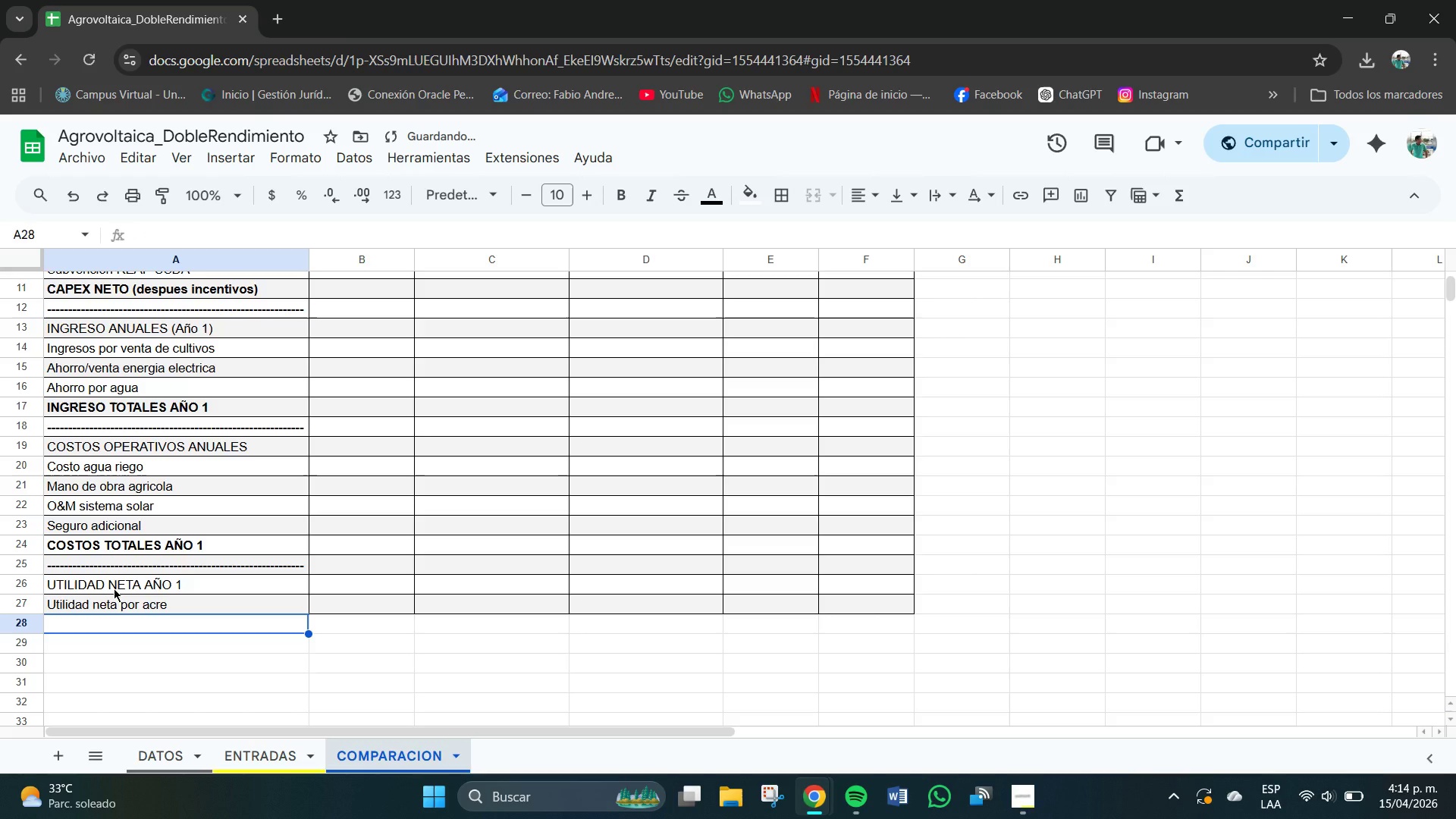 
type(Margen operativo *5)
key(Backspace)
type(5)
key(Backspace)
 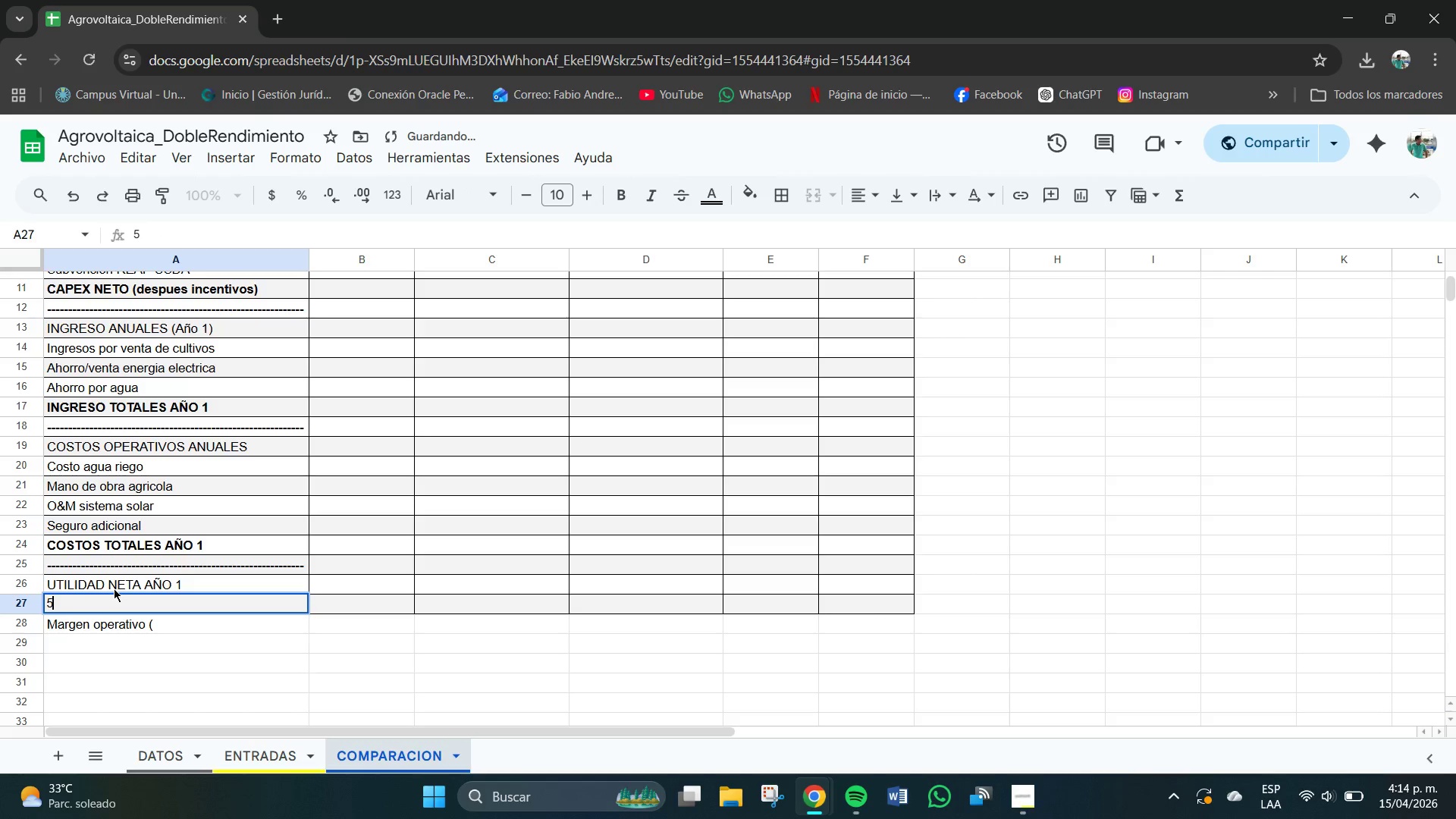 
 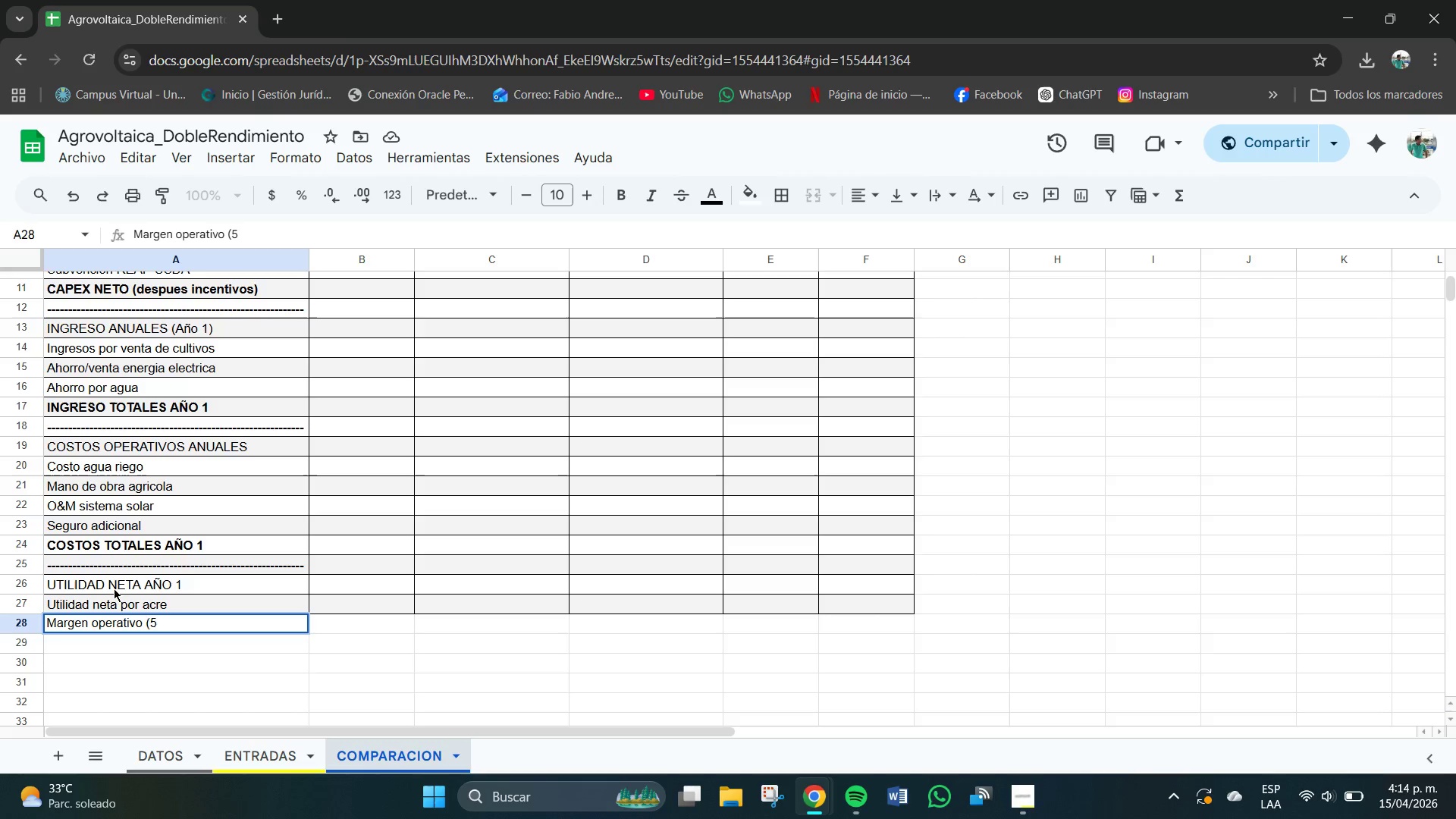 
hold_key(key=ArrowUp, duration=0.31)
 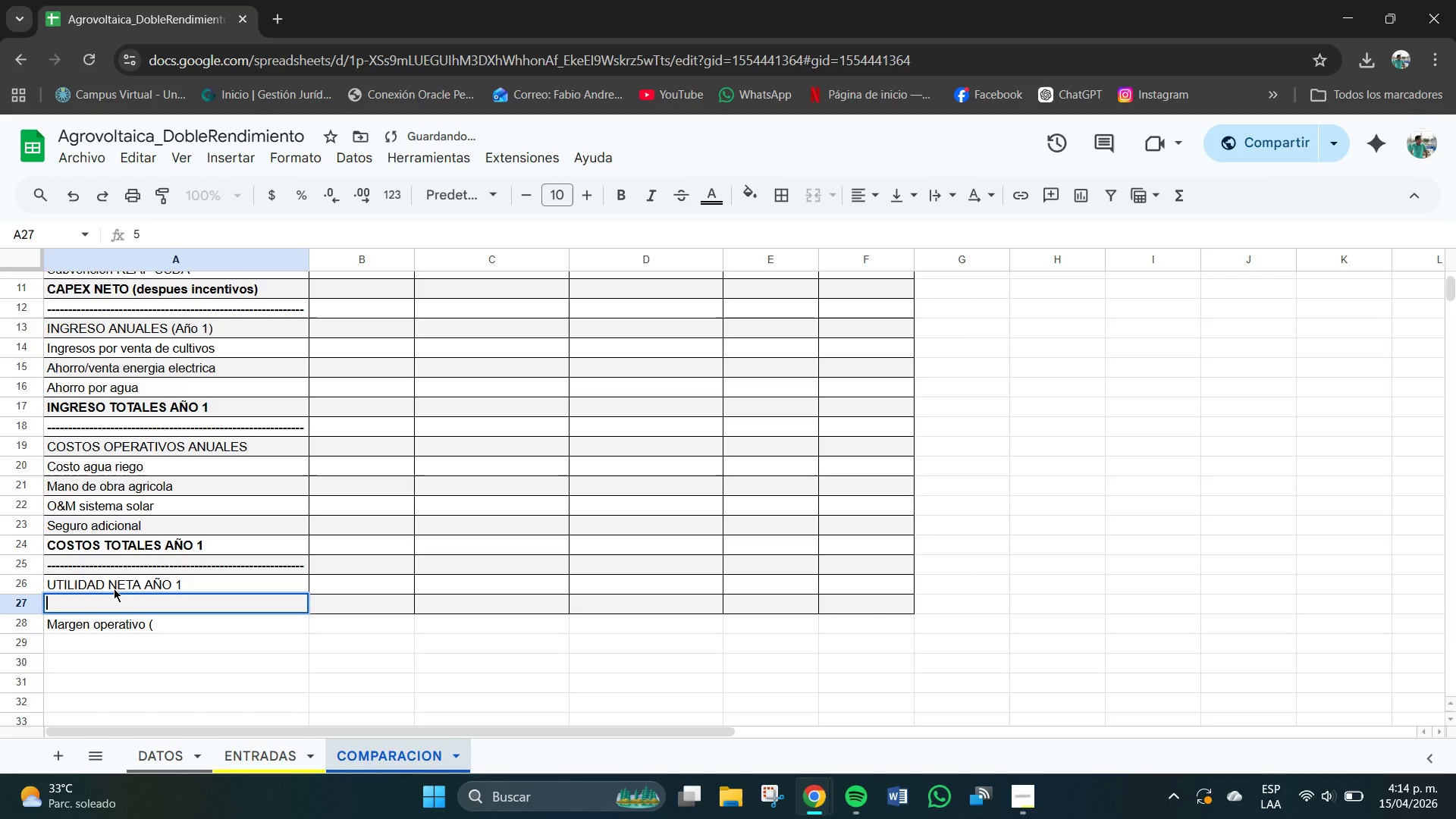 
key(Control+Z)
 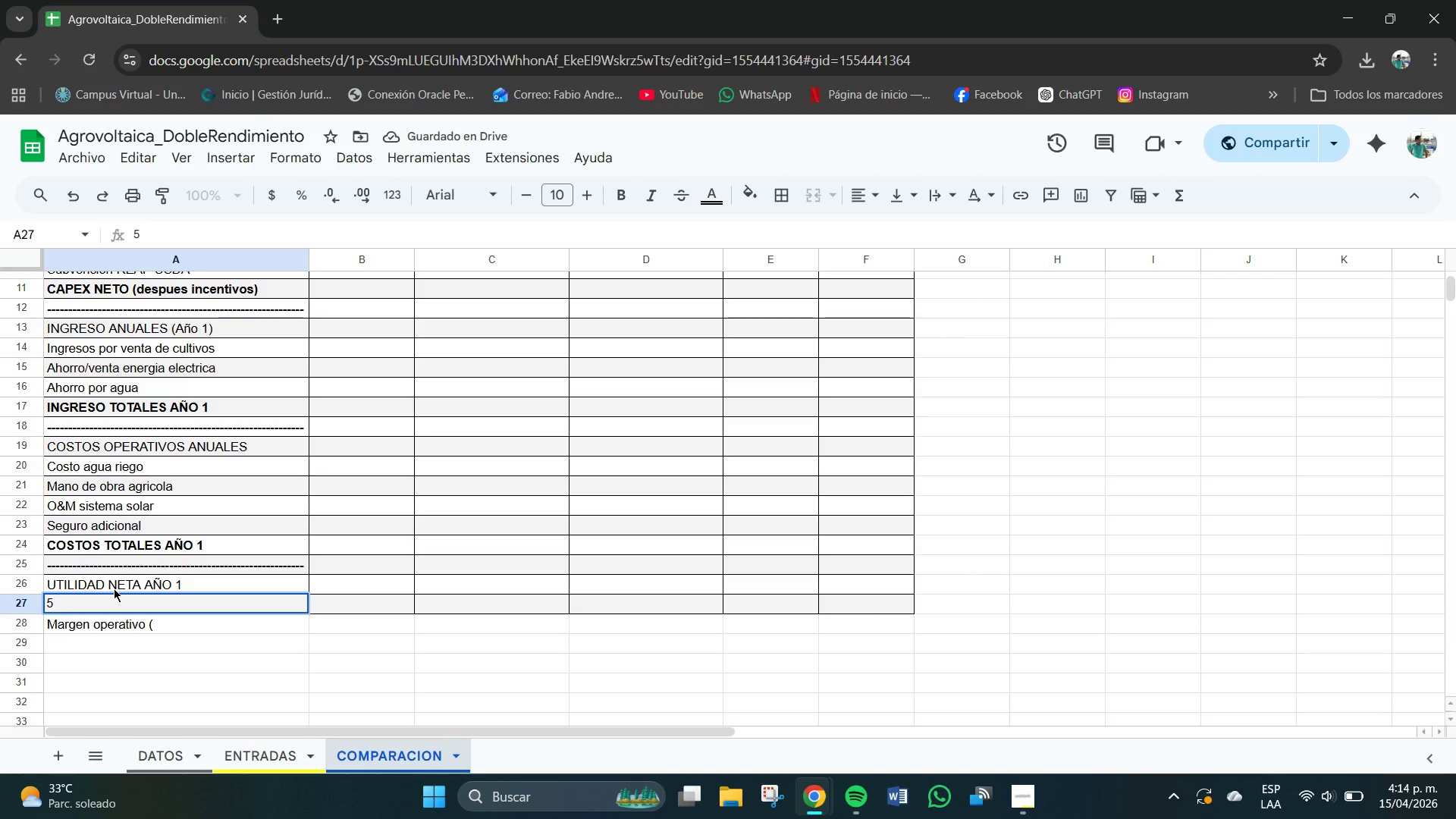 
key(Control+Z)
 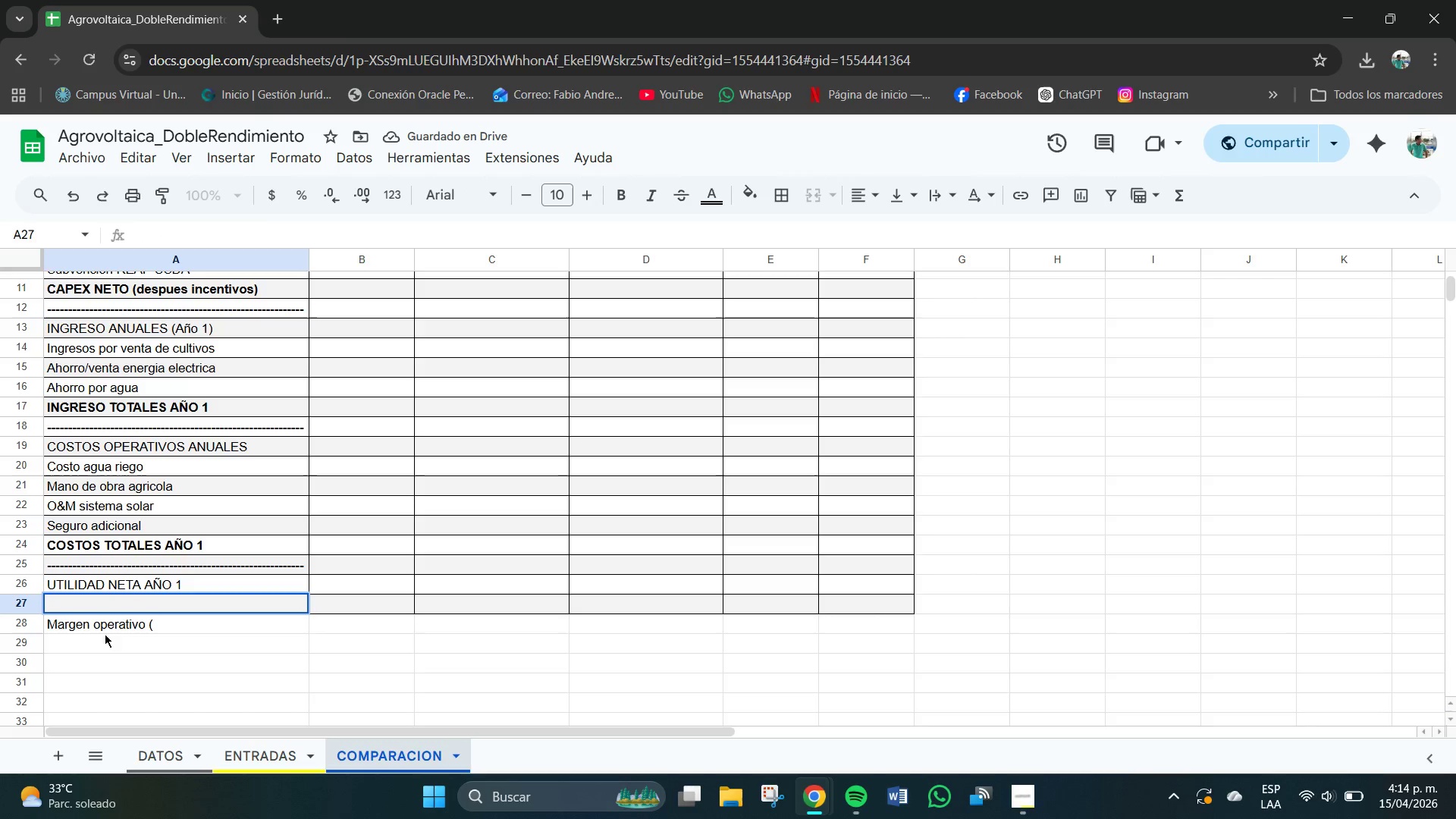 
left_click([130, 656])
 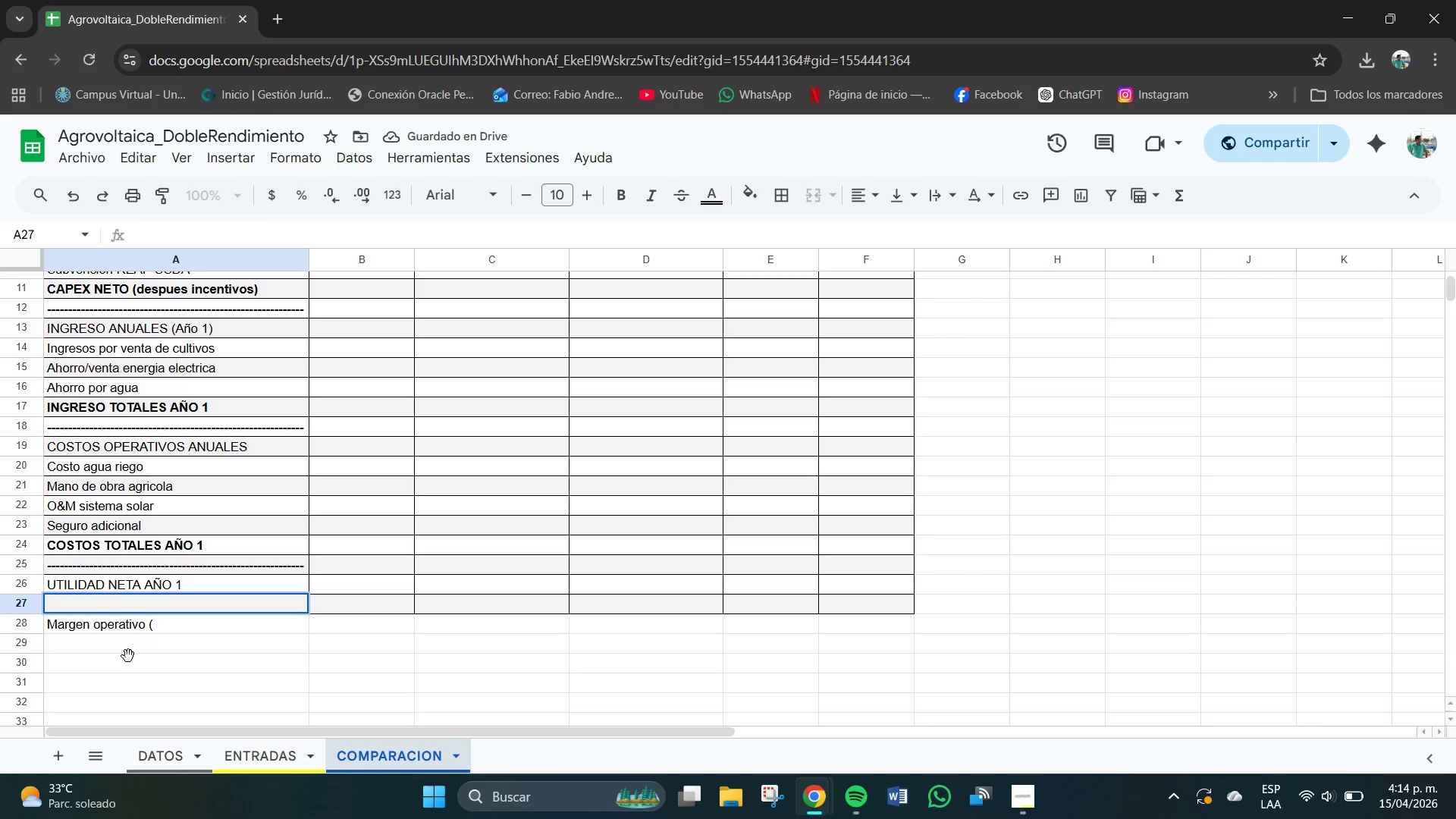 
key(Control+Z)
 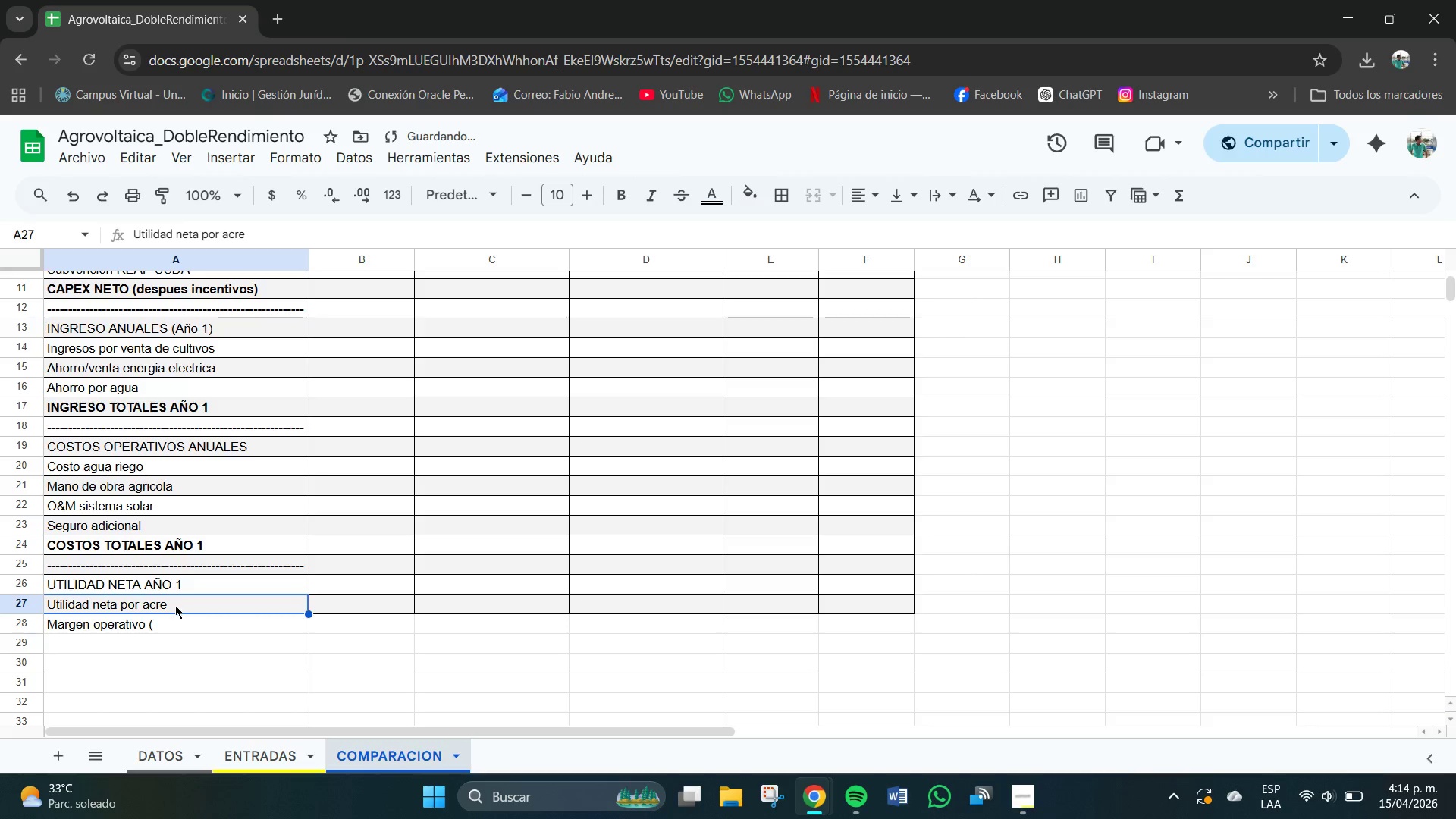 
left_click([181, 605])
 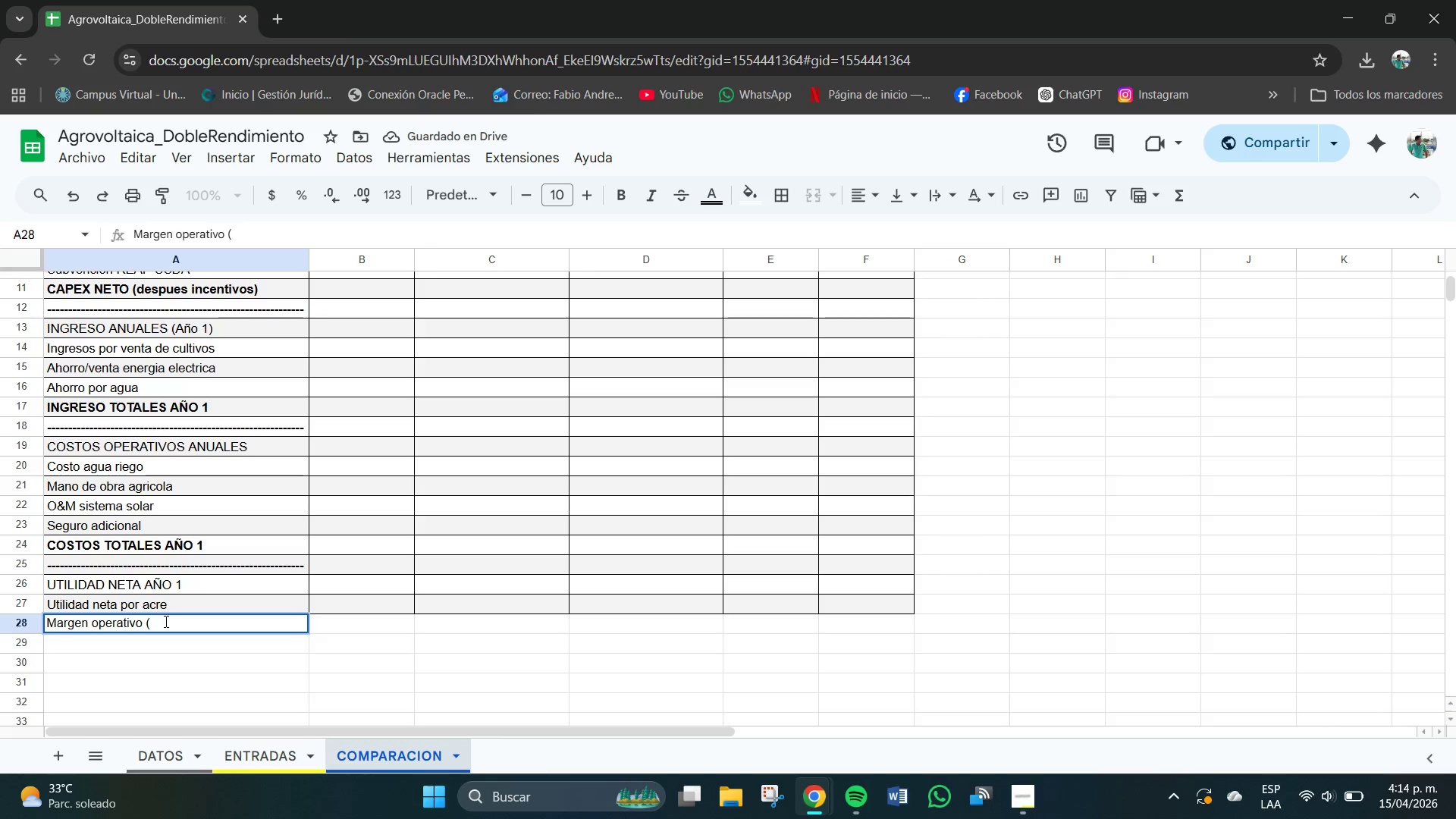 
type(%()
 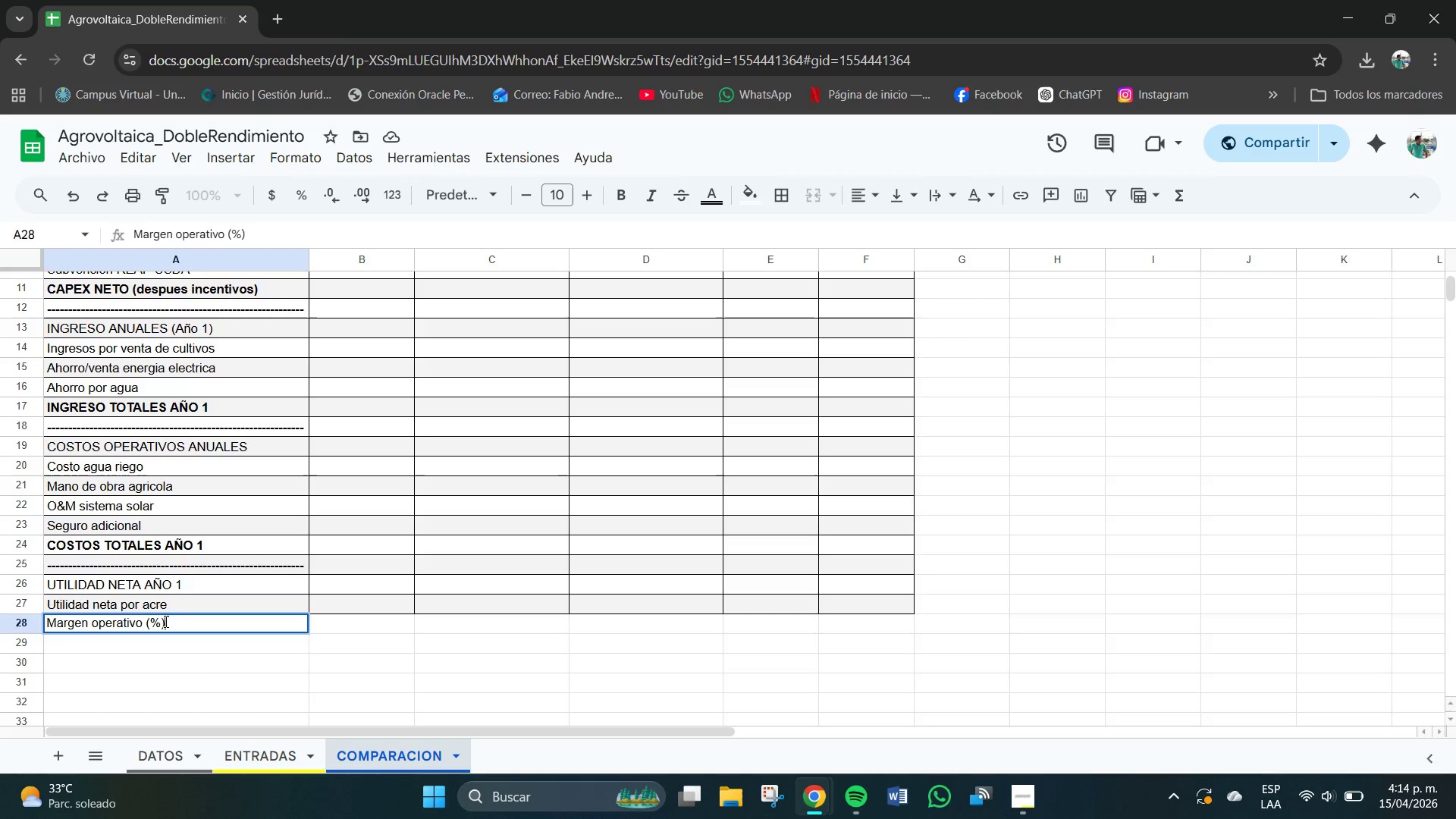 
left_click([209, 668])
 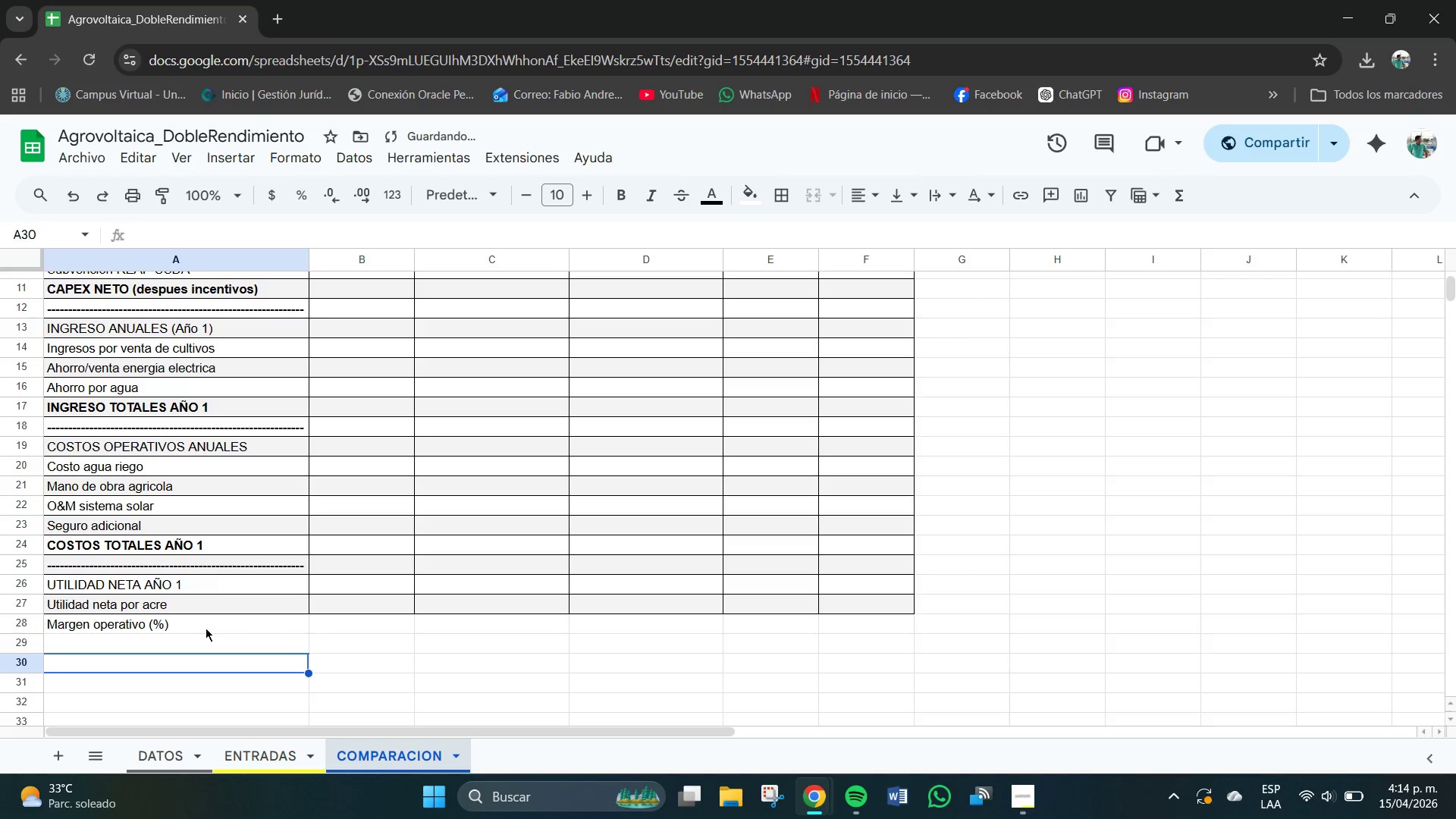 
left_click_drag(start_coordinate=[206, 628], to_coordinate=[878, 623])
 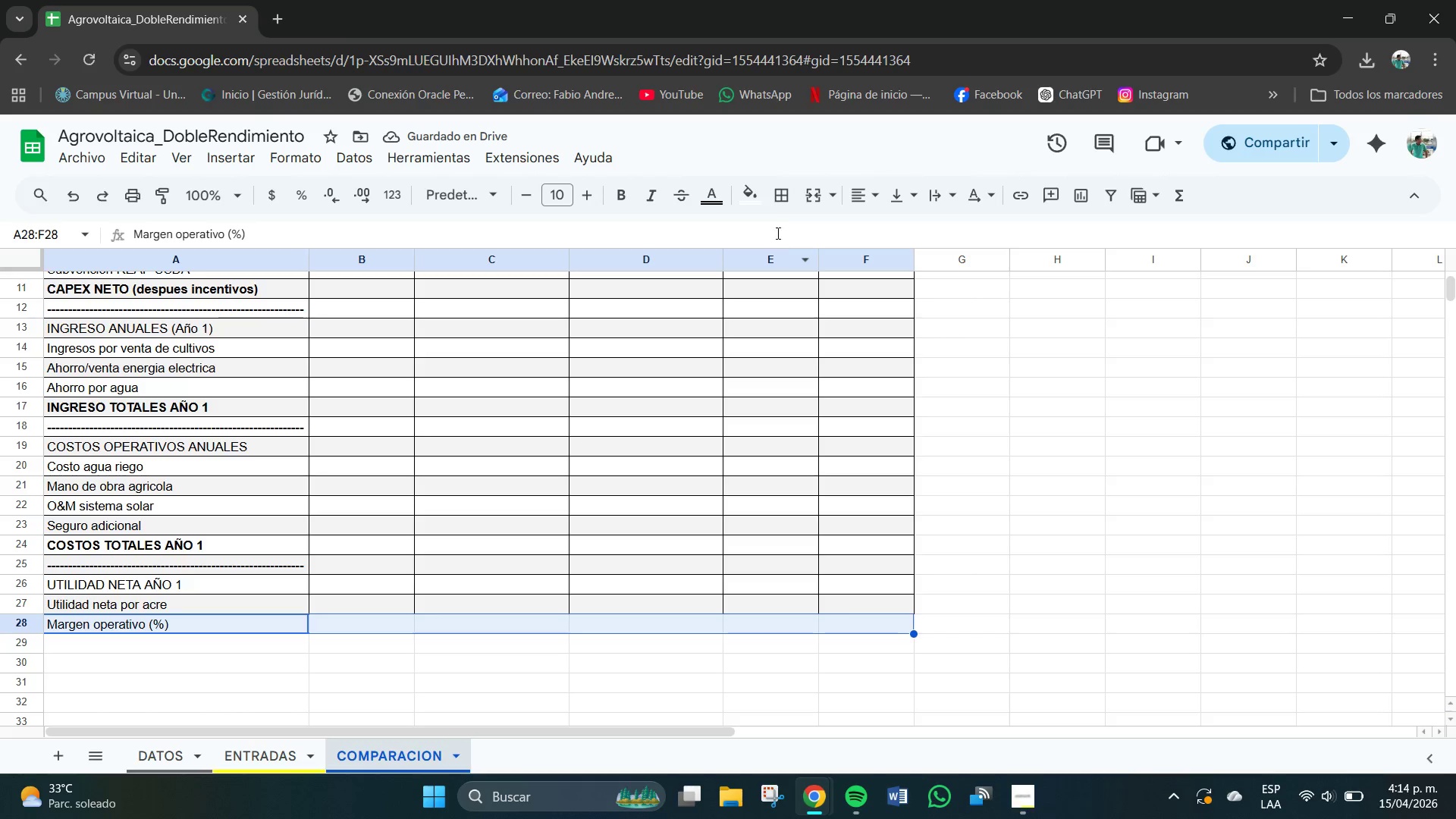 
left_click([776, 208])
 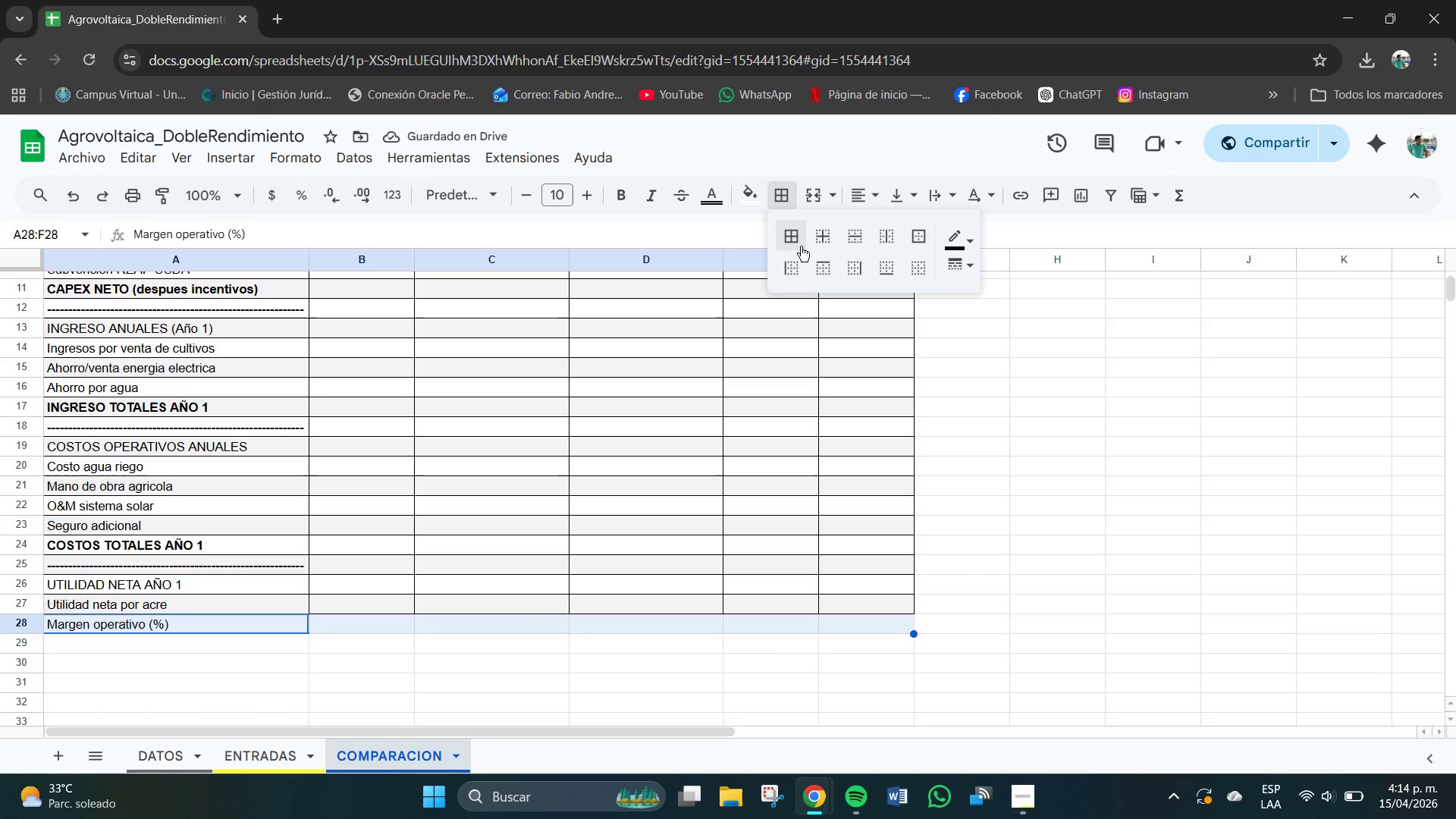 
left_click([793, 241])
 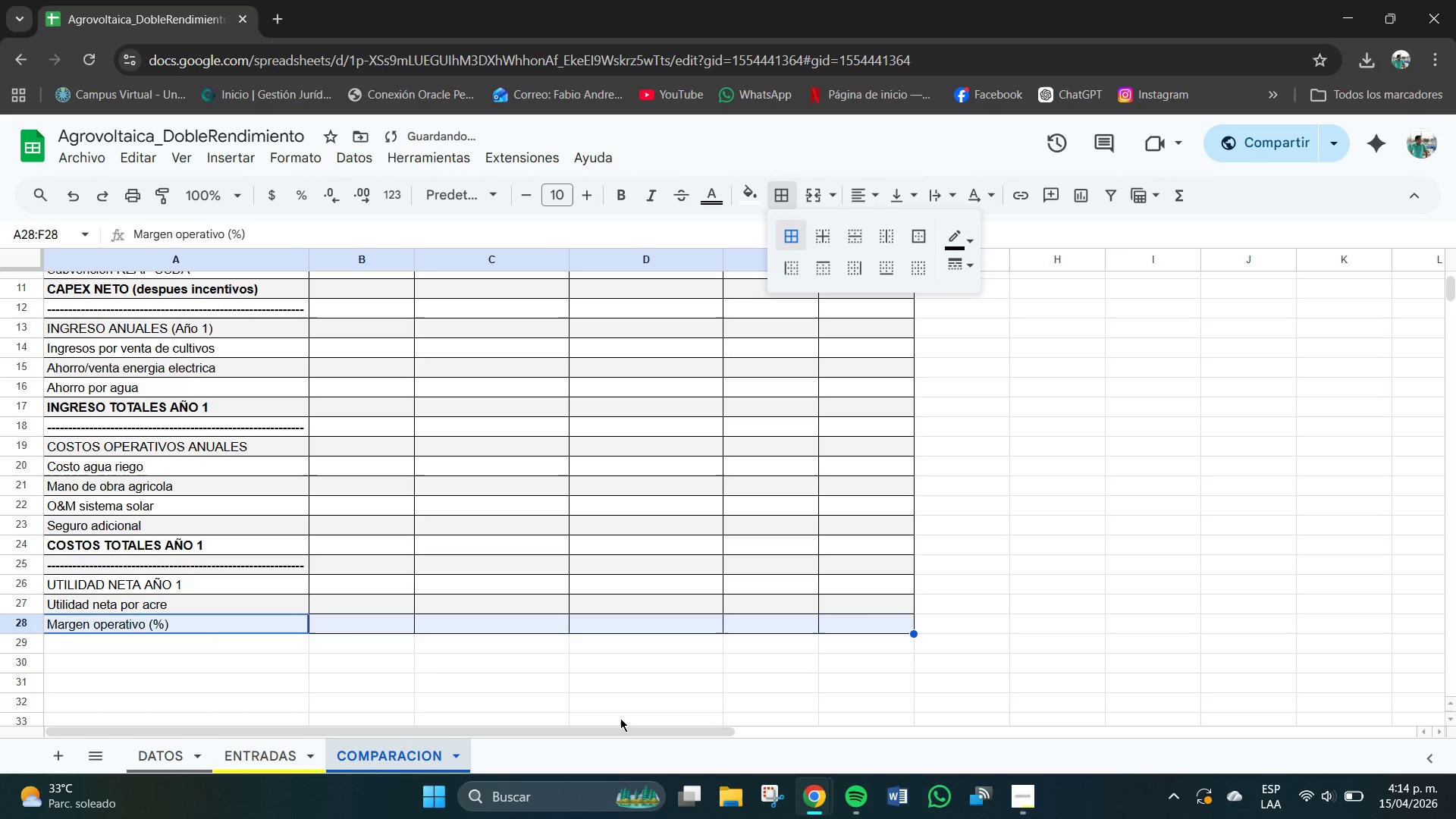 
left_click([509, 696])
 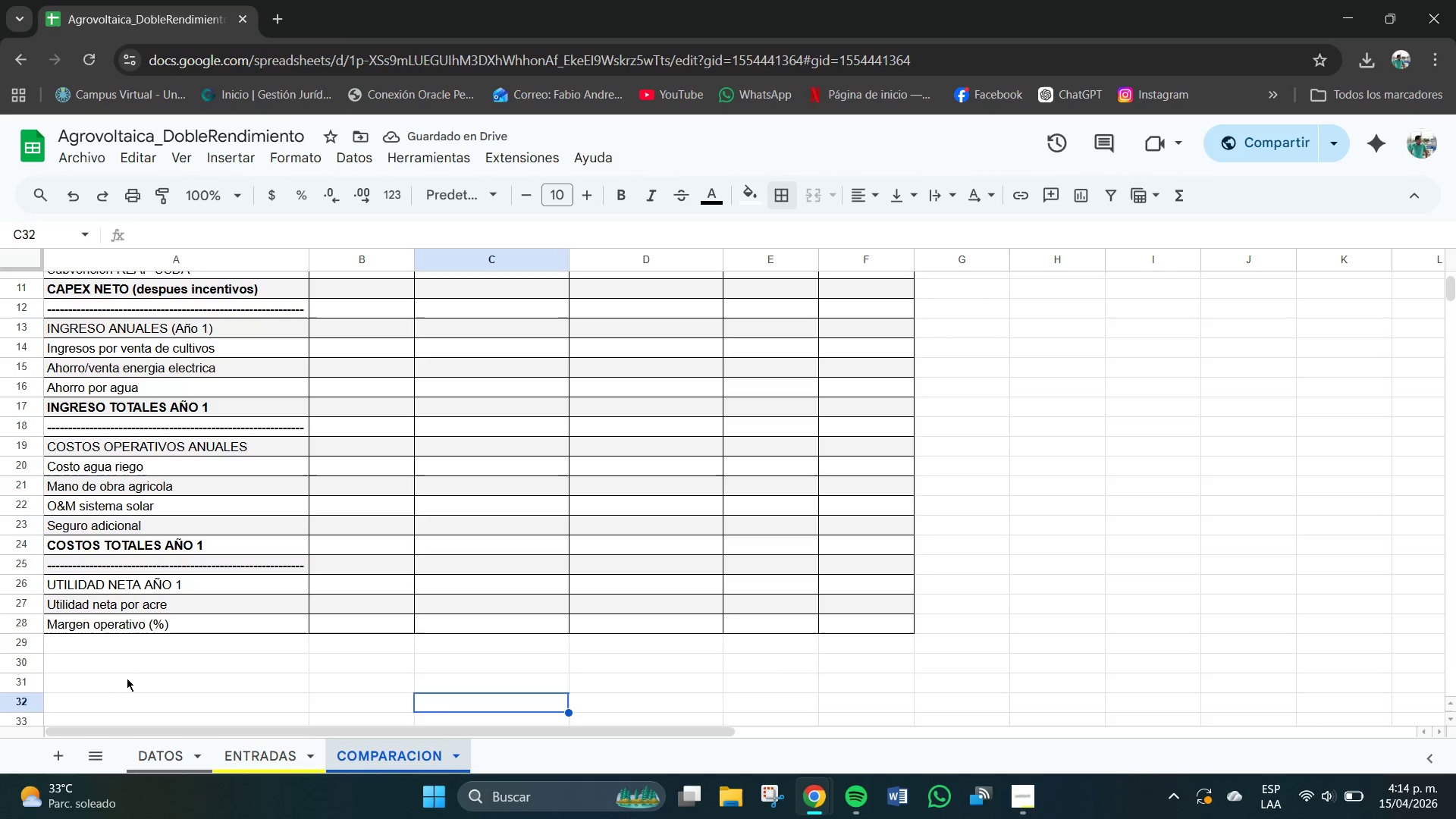 
left_click([170, 650])
 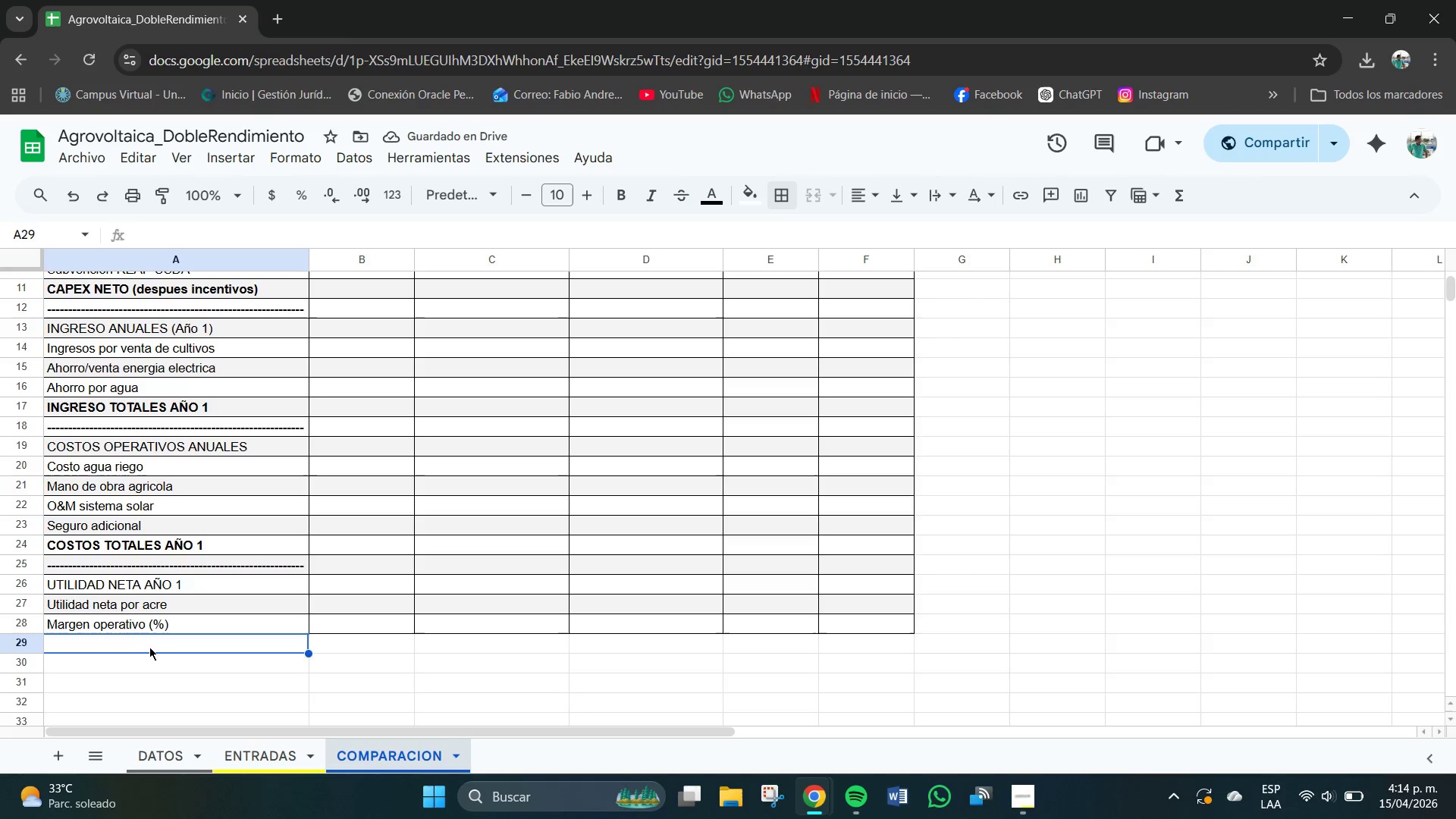 
left_click_drag(start_coordinate=[155, 647], to_coordinate=[874, 650])
 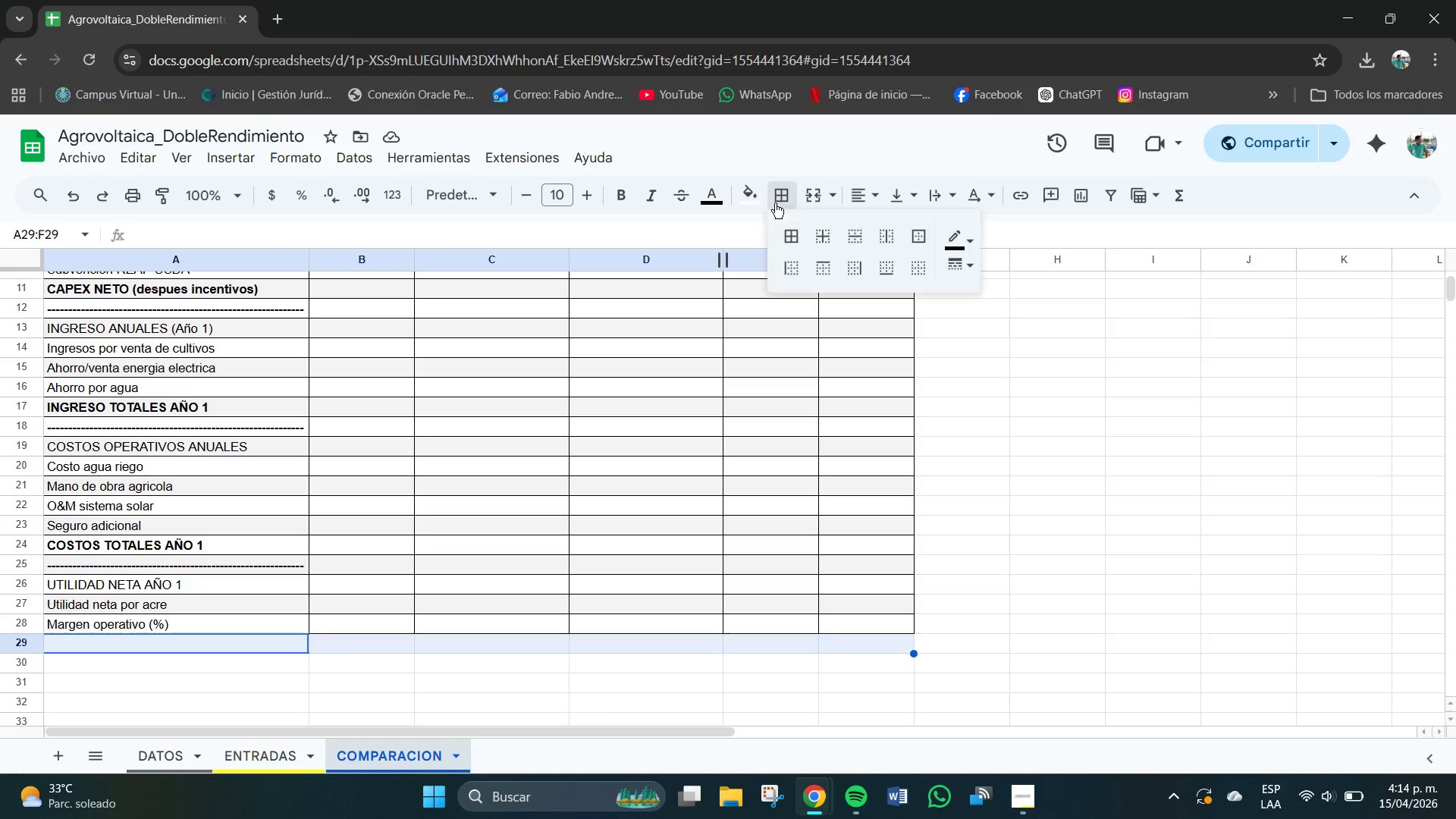 
double_click([793, 231])
 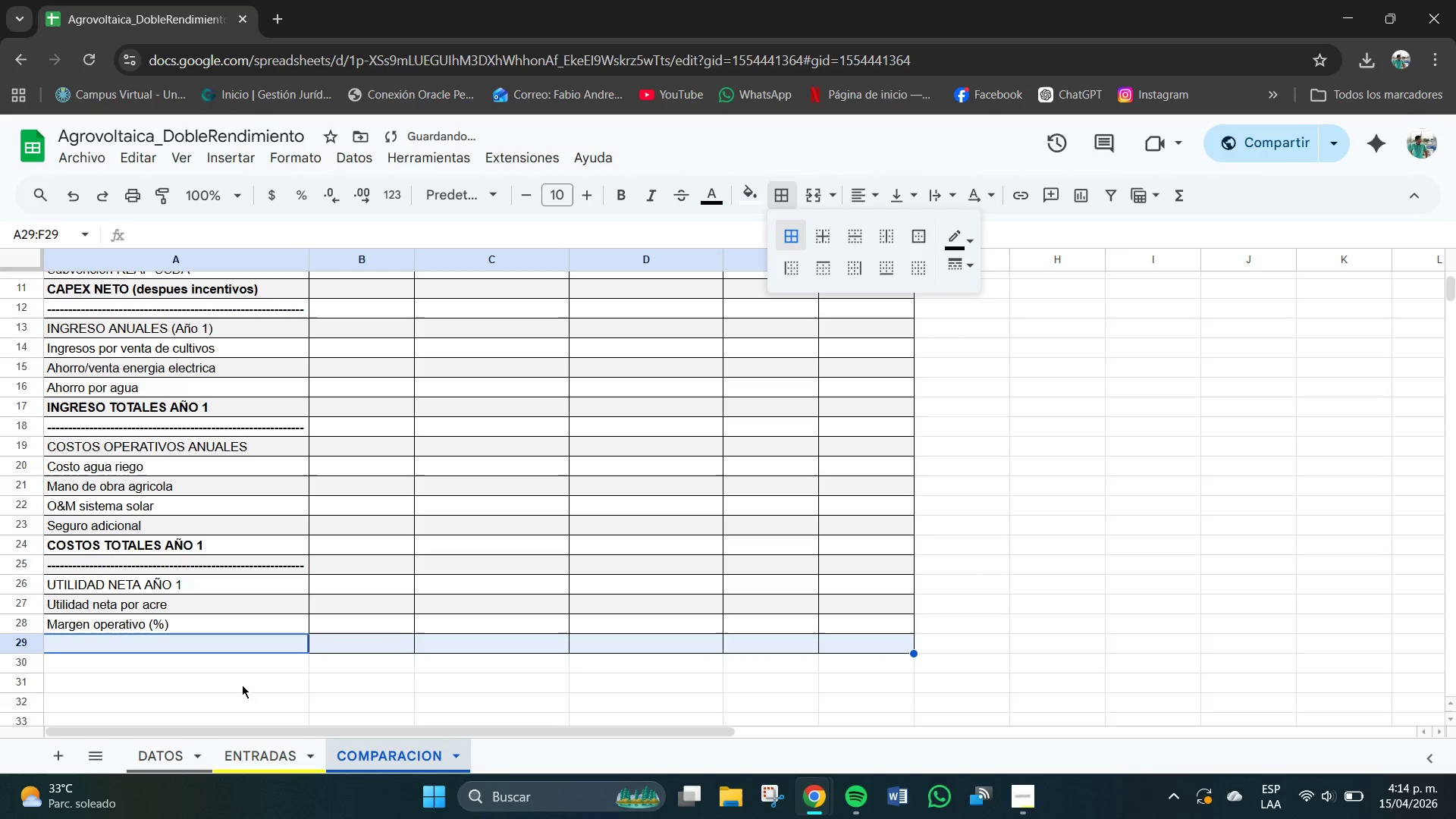 
left_click([230, 699])
 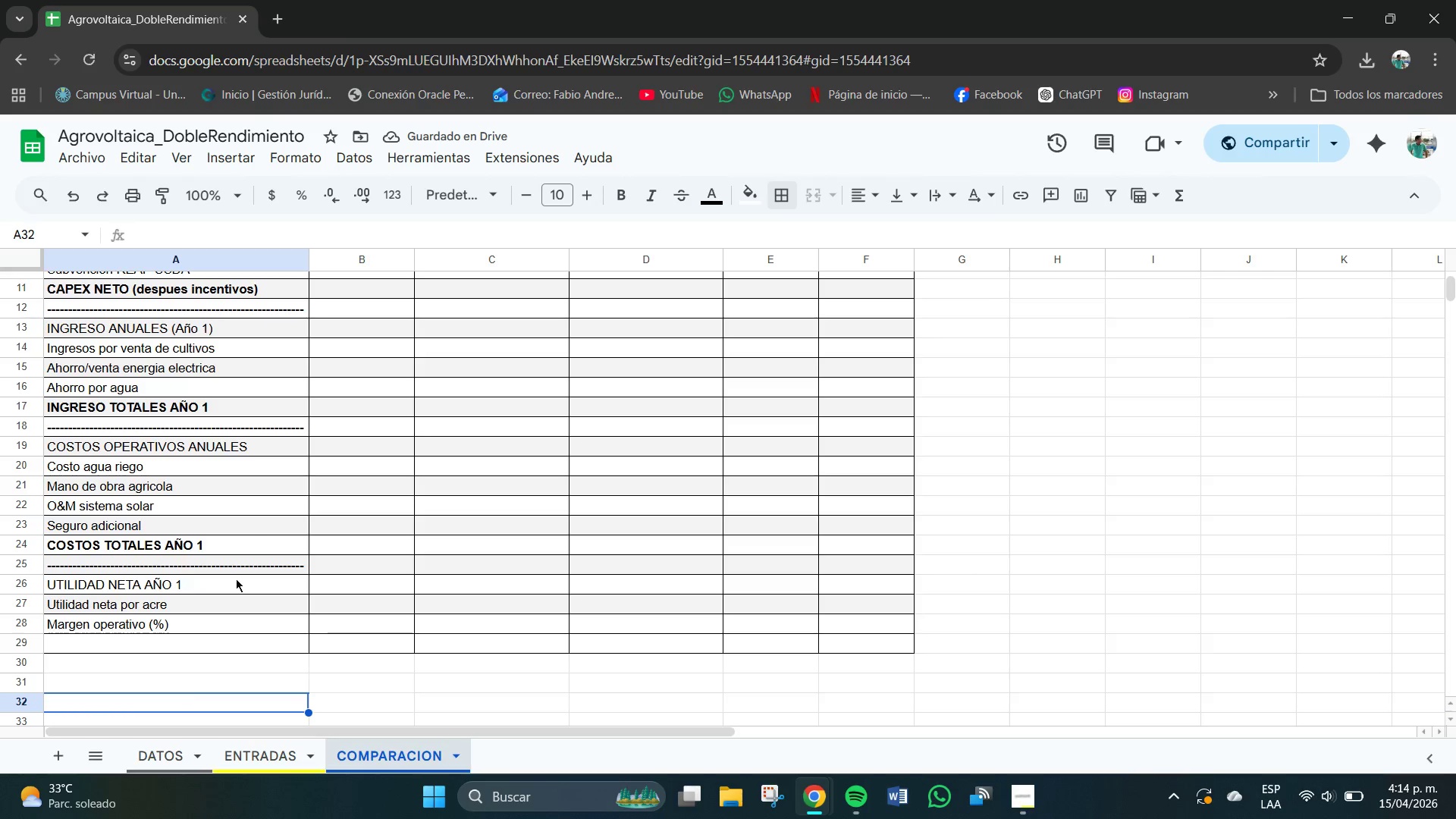 
scroll: coordinate [356, 485], scroll_direction: up, amount: 3.0
 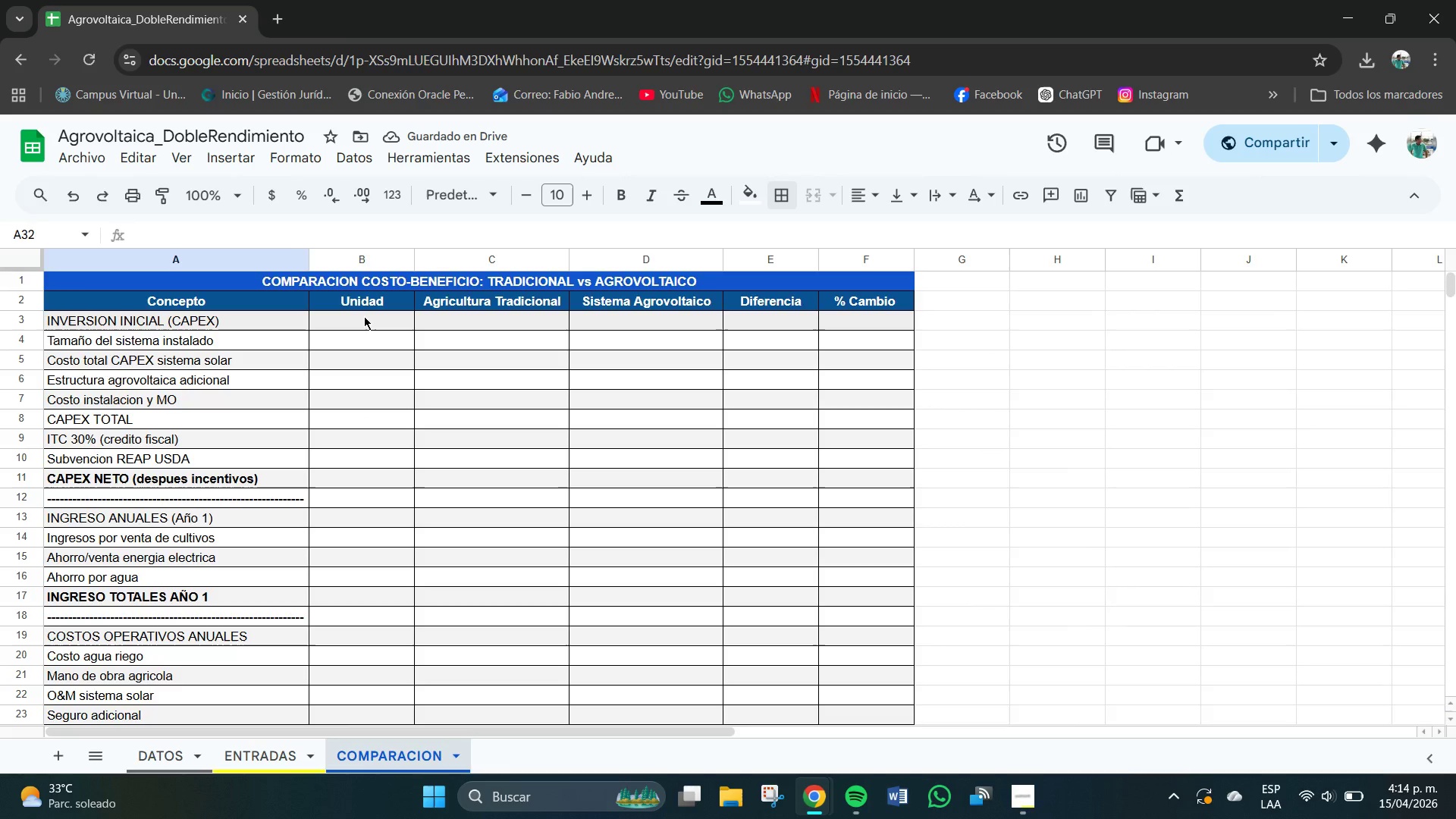 
left_click([364, 316])
 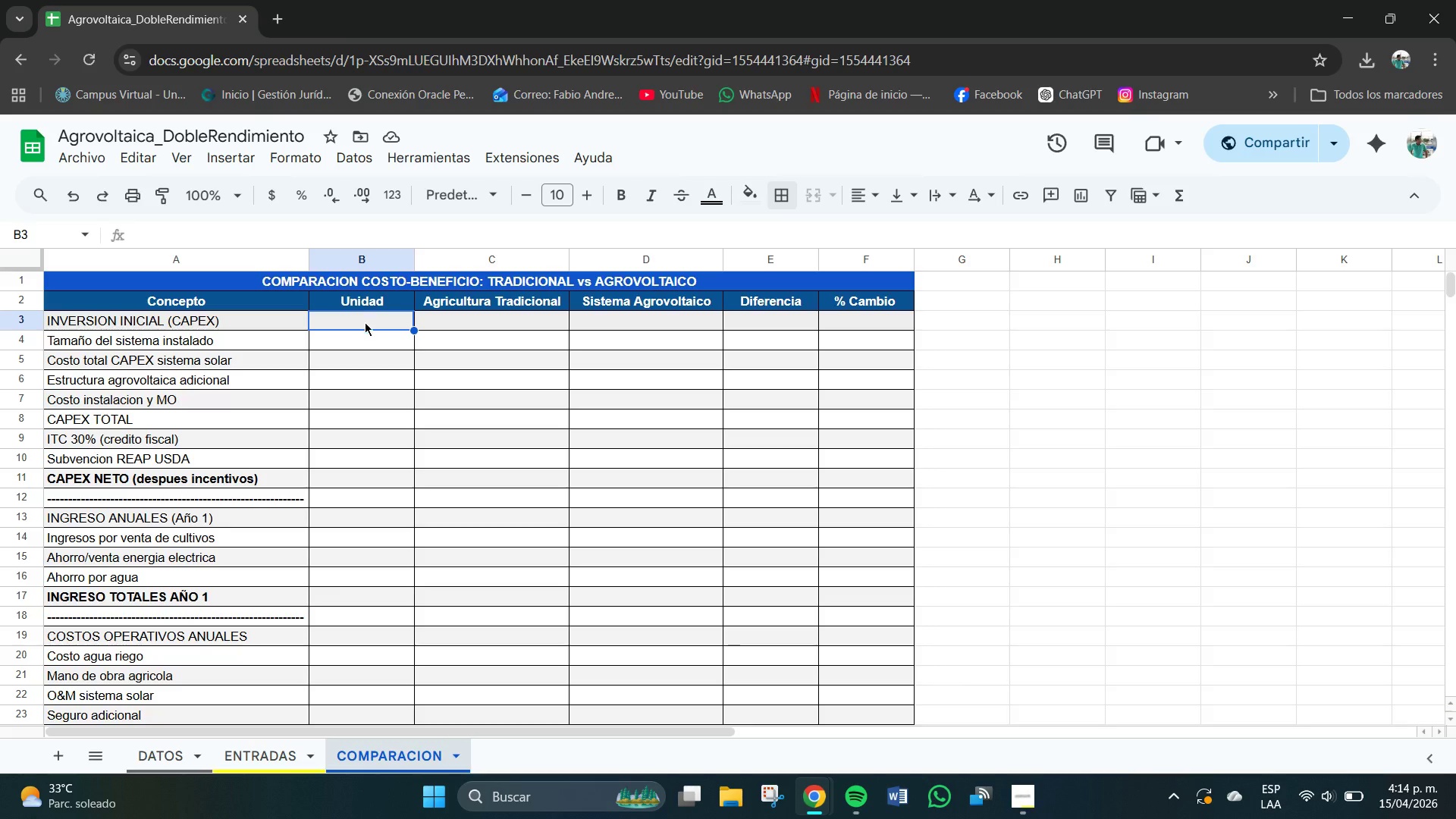 
double_click([367, 326])
 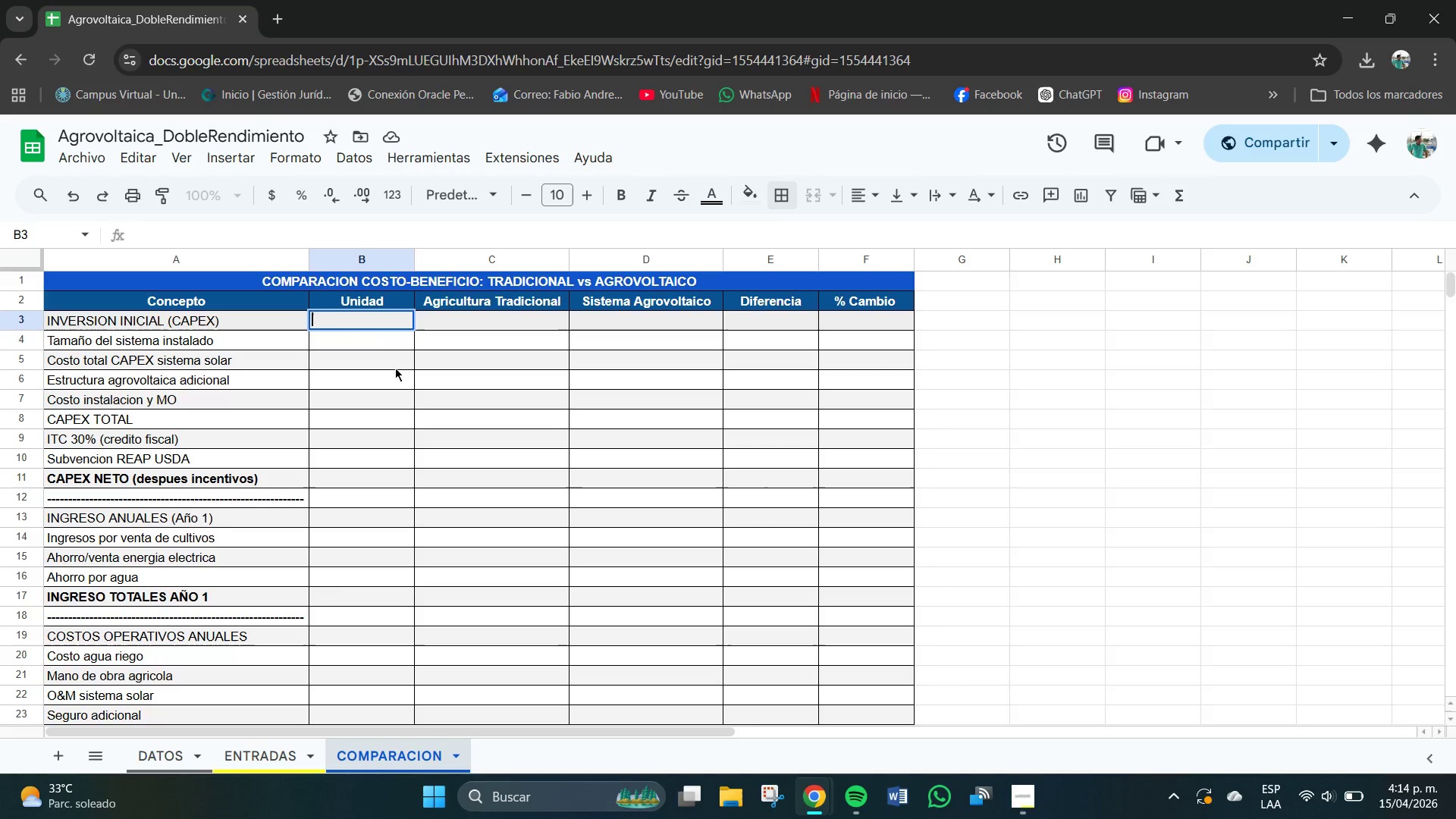 
left_click([437, 507])
 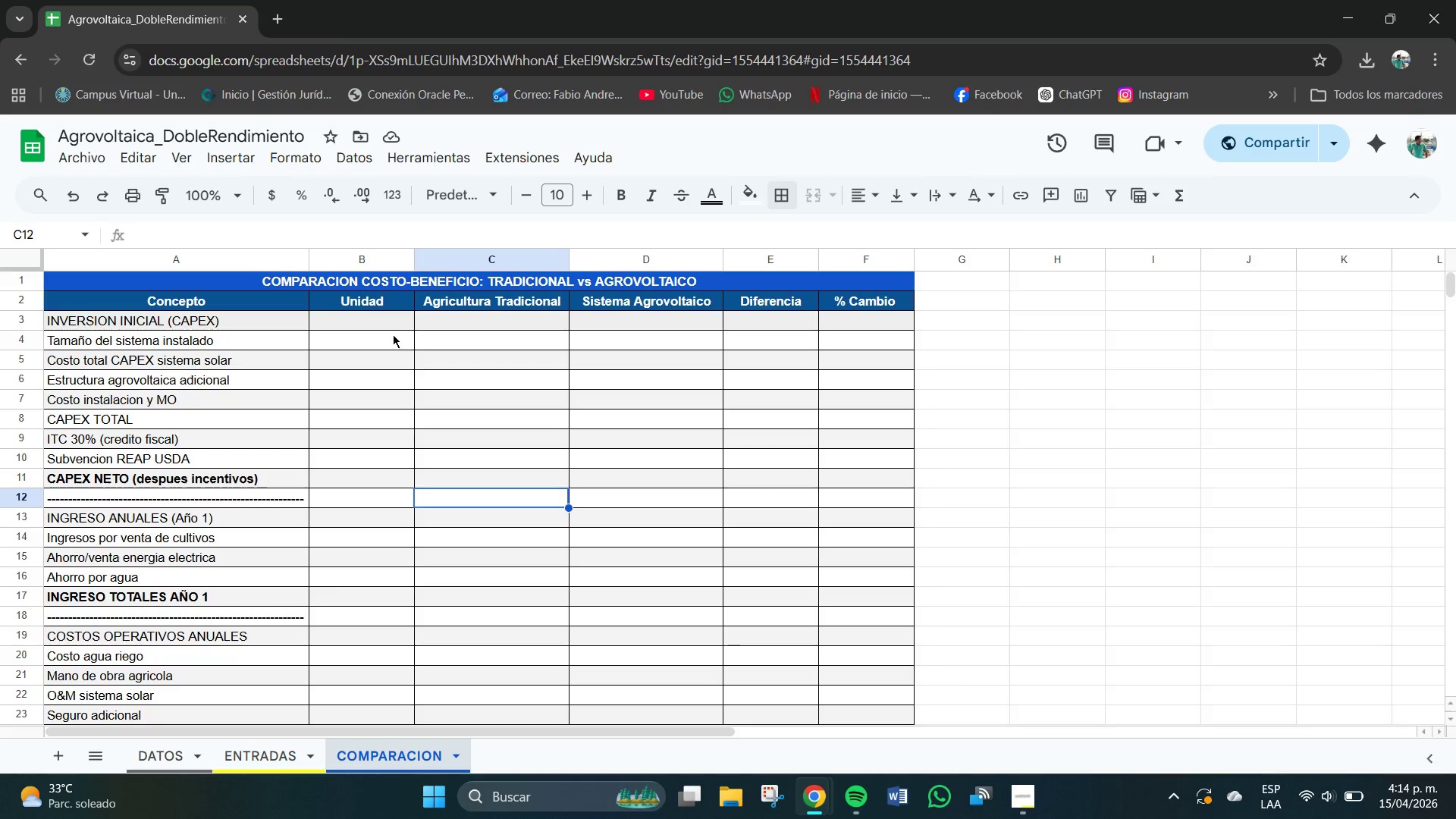 
left_click_drag(start_coordinate=[386, 323], to_coordinate=[401, 493])
 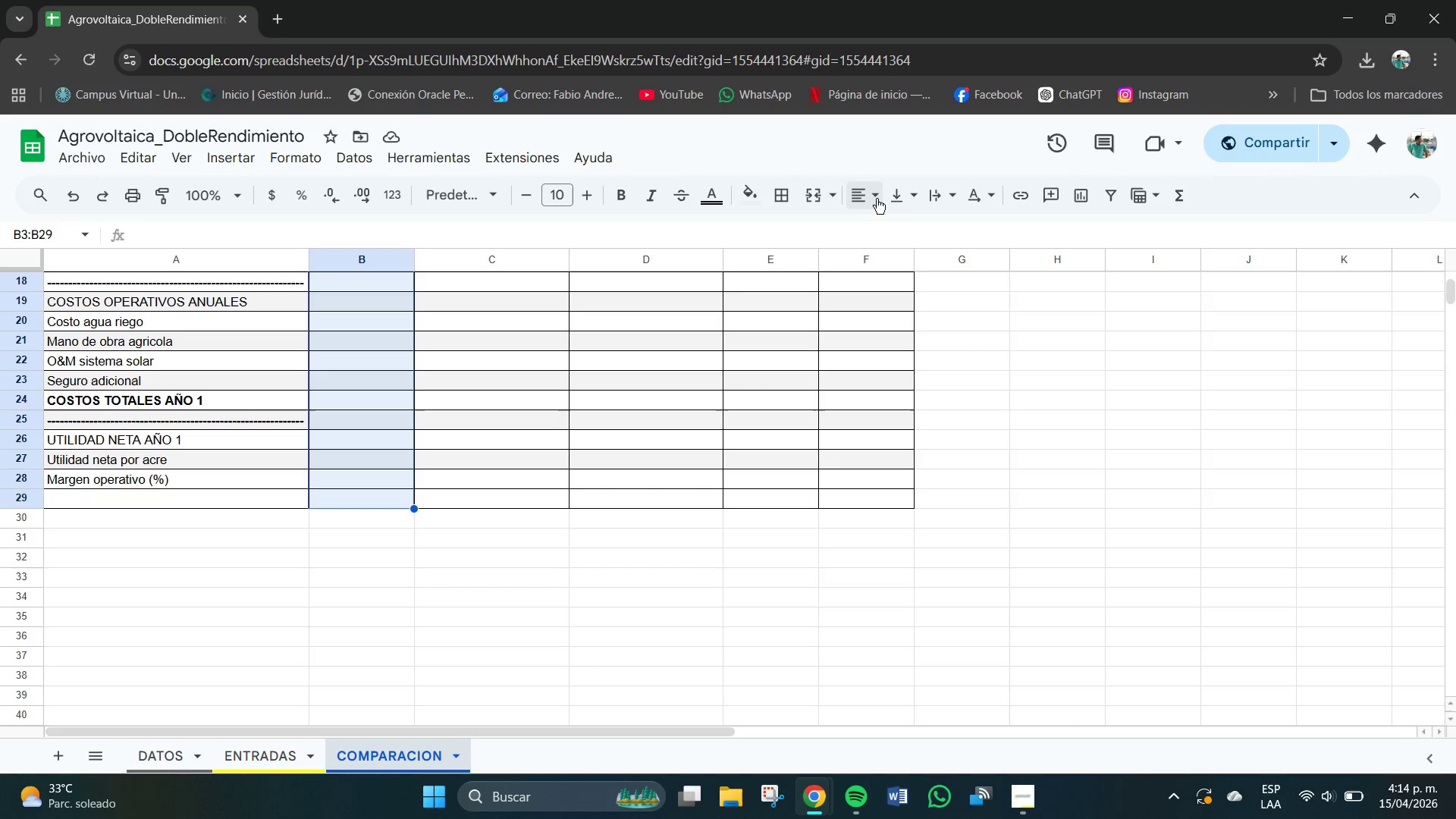 
left_click([877, 196])
 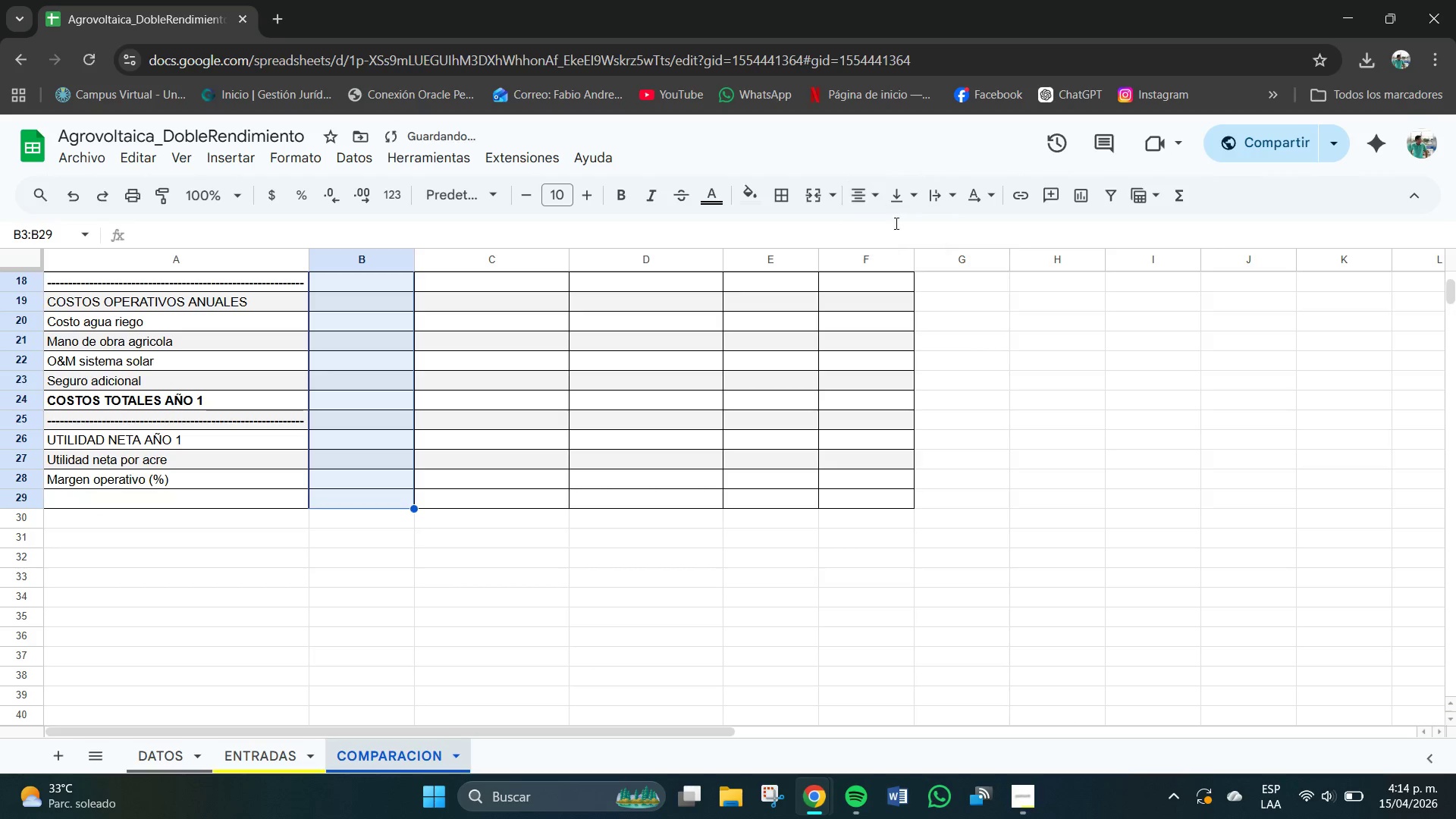 
double_click([902, 201])
 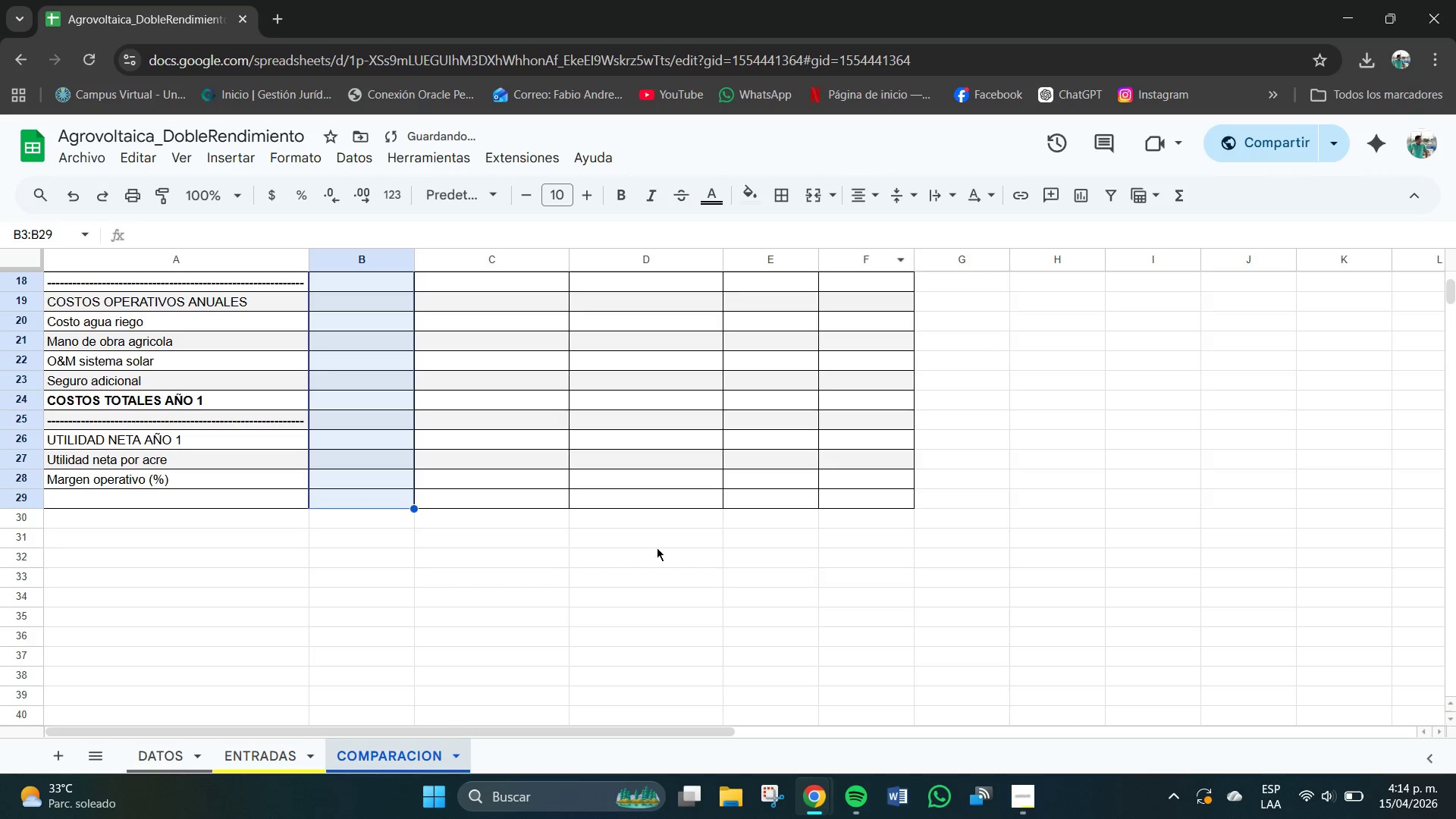 
scroll: coordinate [256, 615], scroll_direction: up, amount: 4.0
 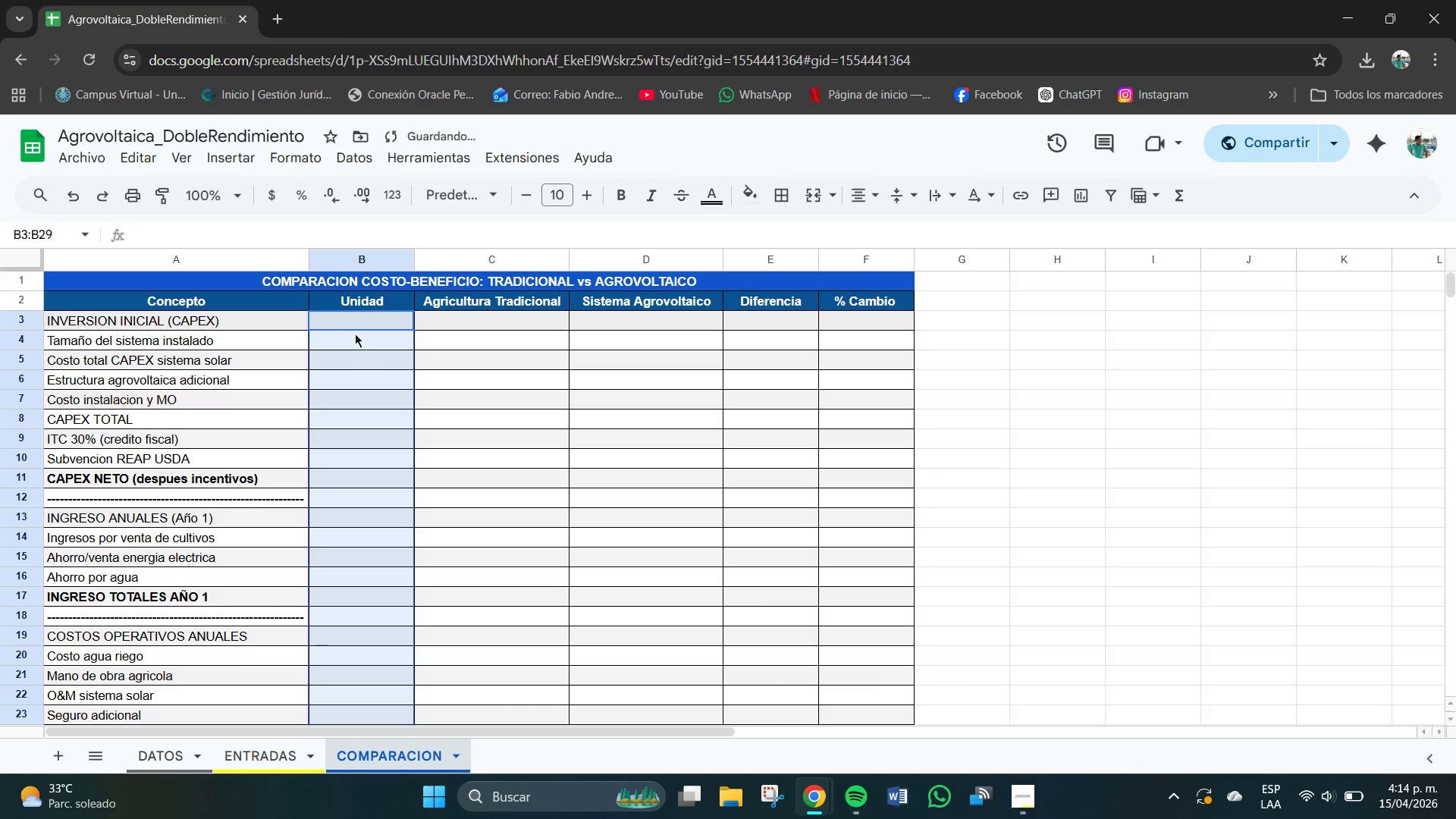 
left_click([360, 322])
 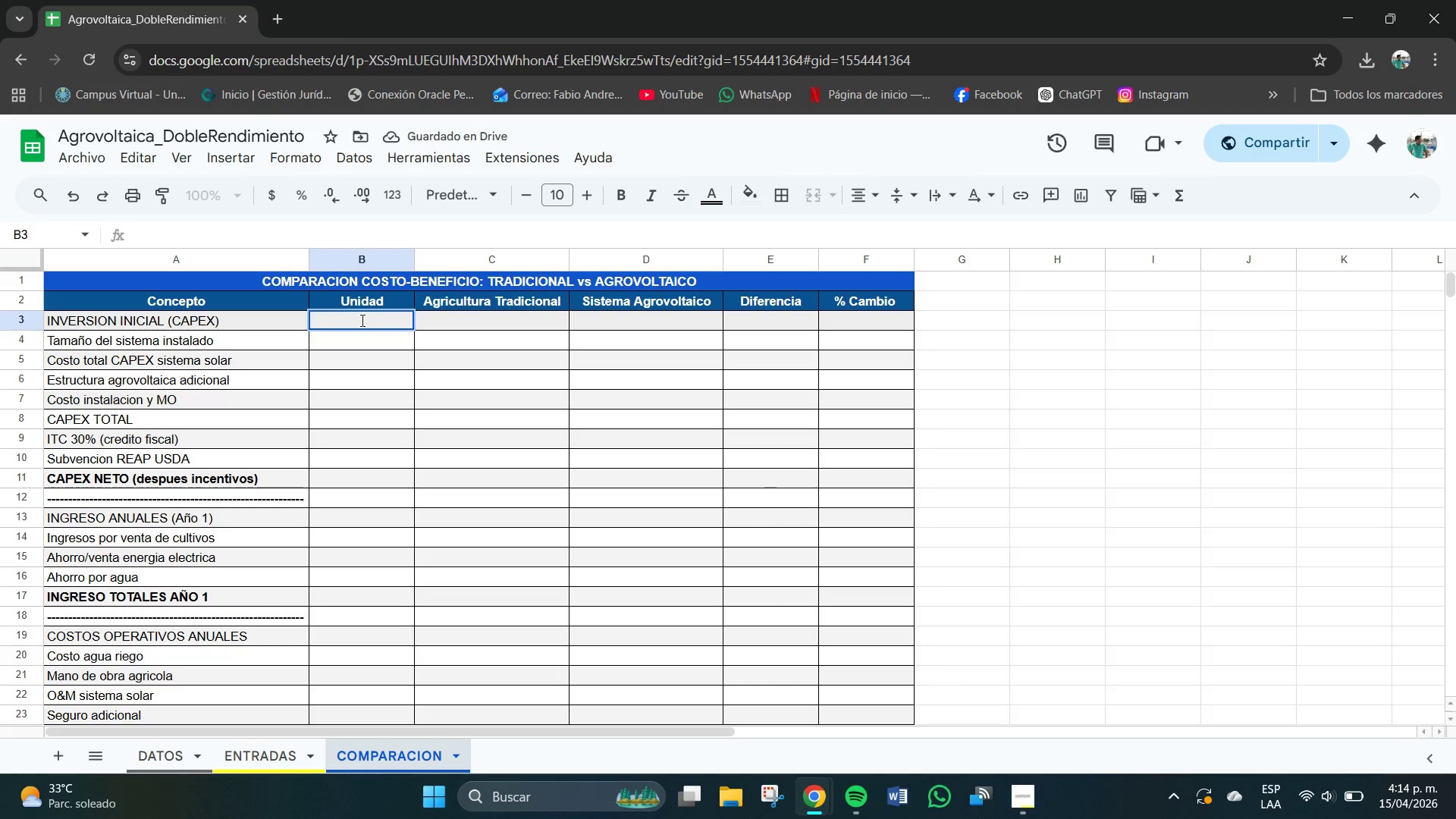 
hold_key(key=Minus, duration=0.67)
 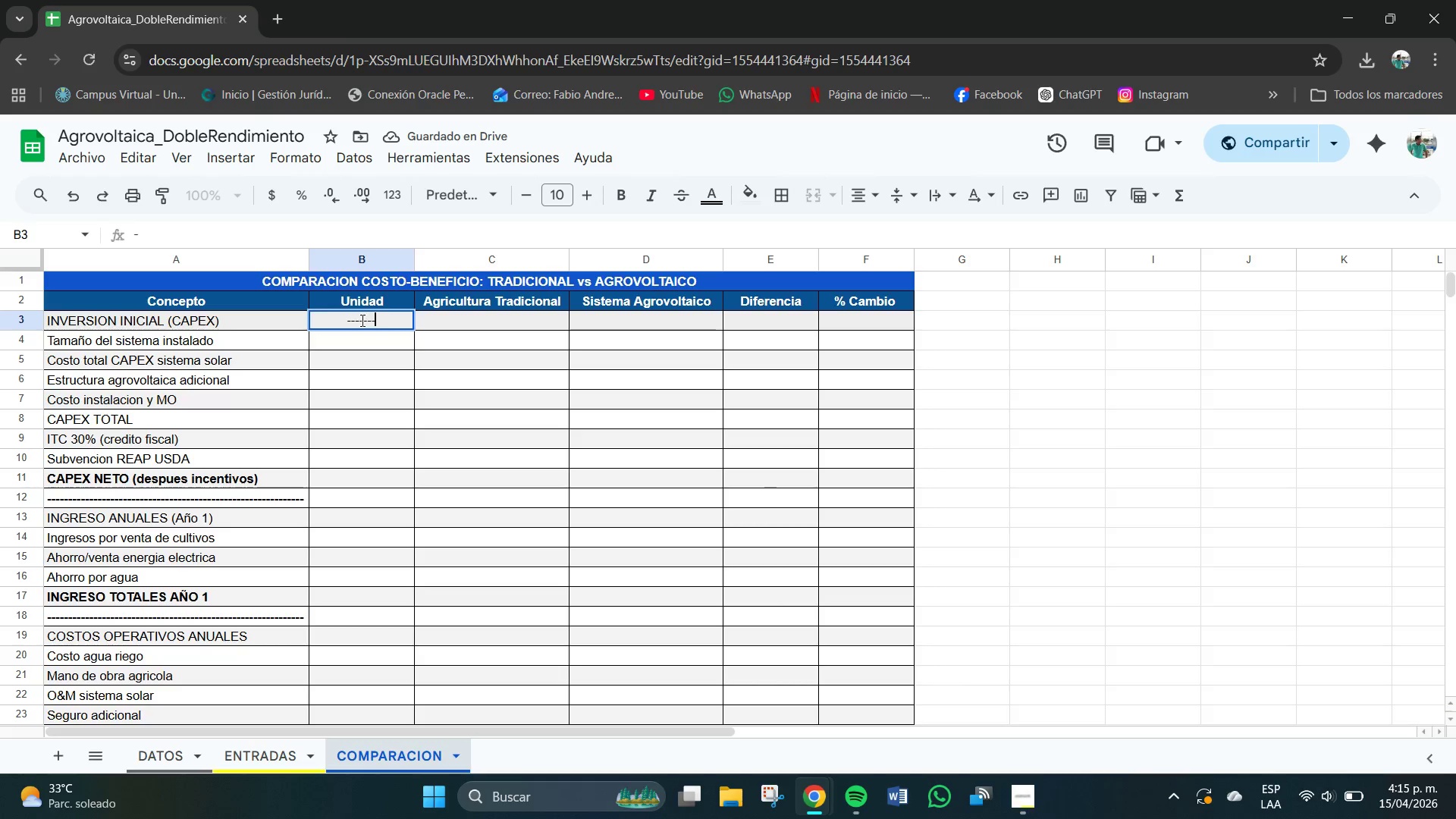 
key(Minus)
 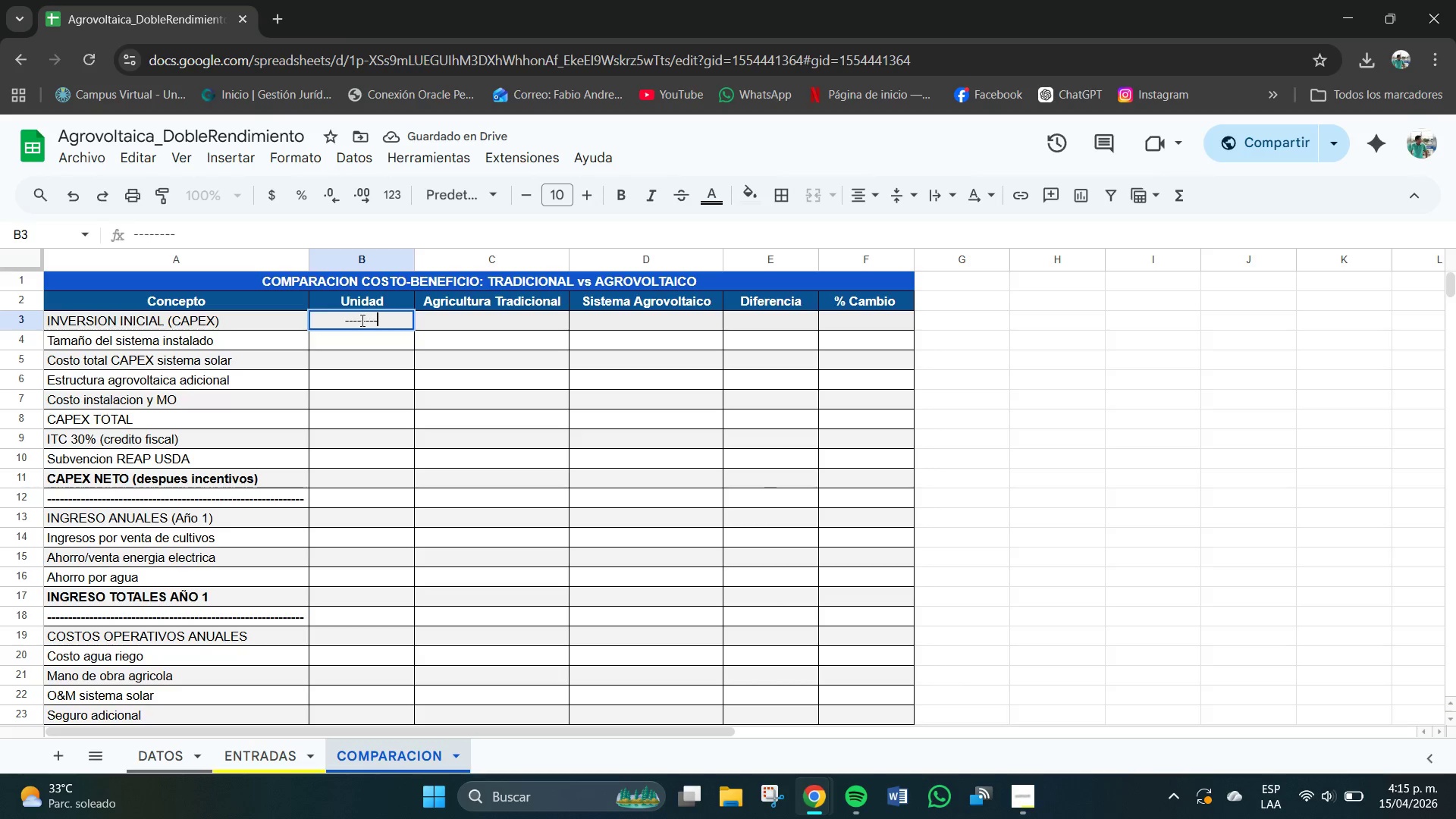 
key(Minus)
 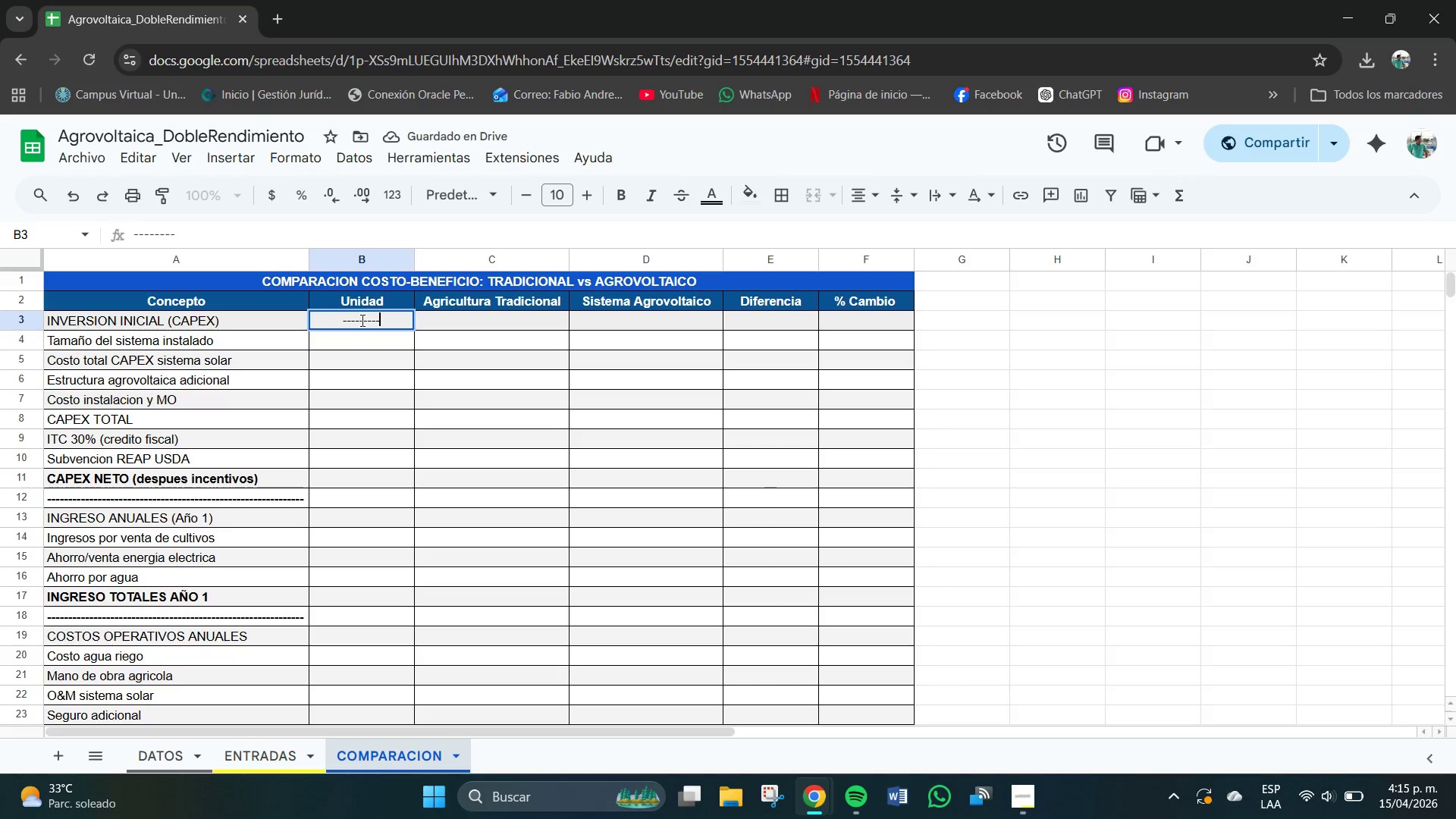 
key(Minus)
 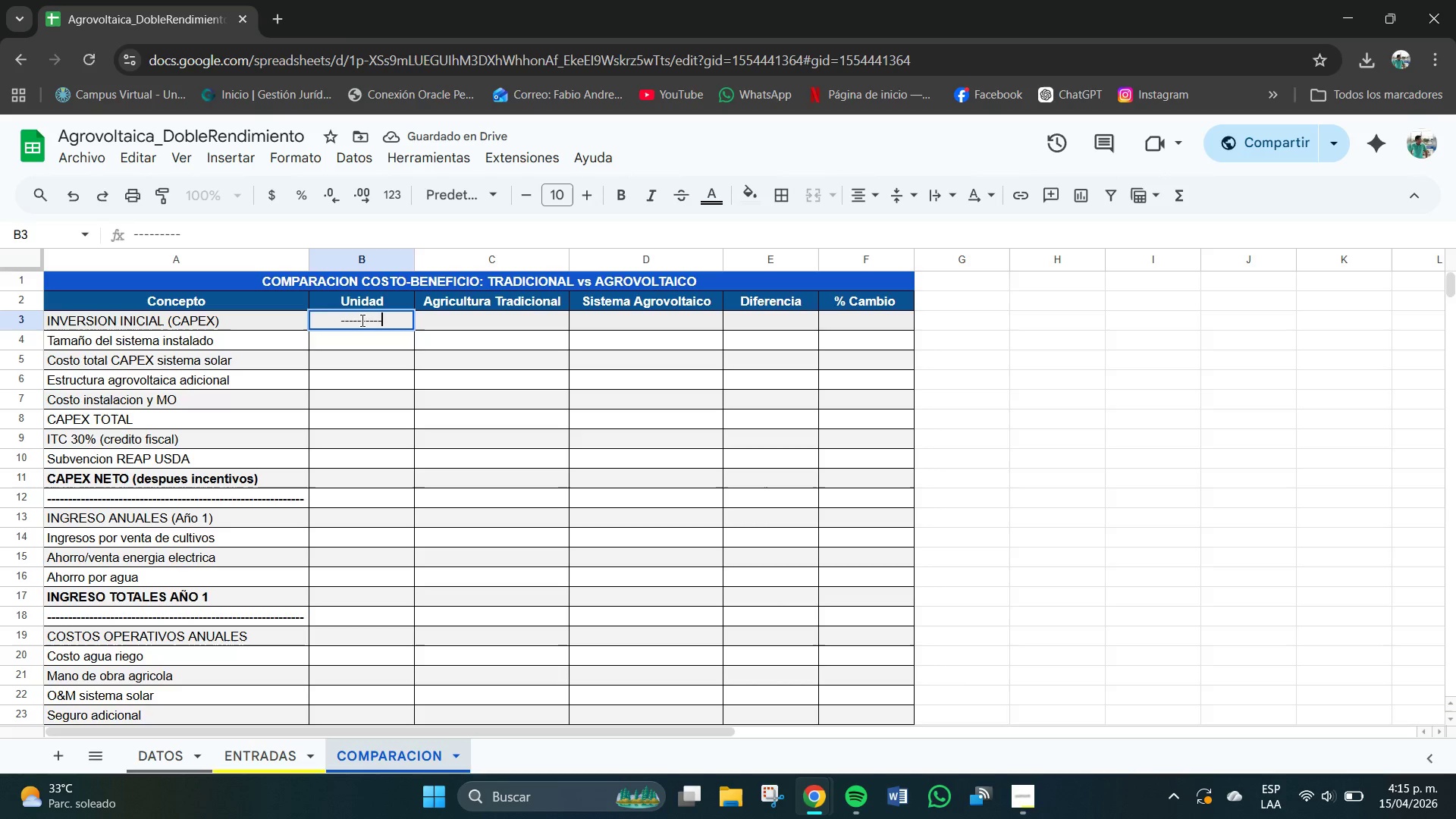 
key(Minus)
 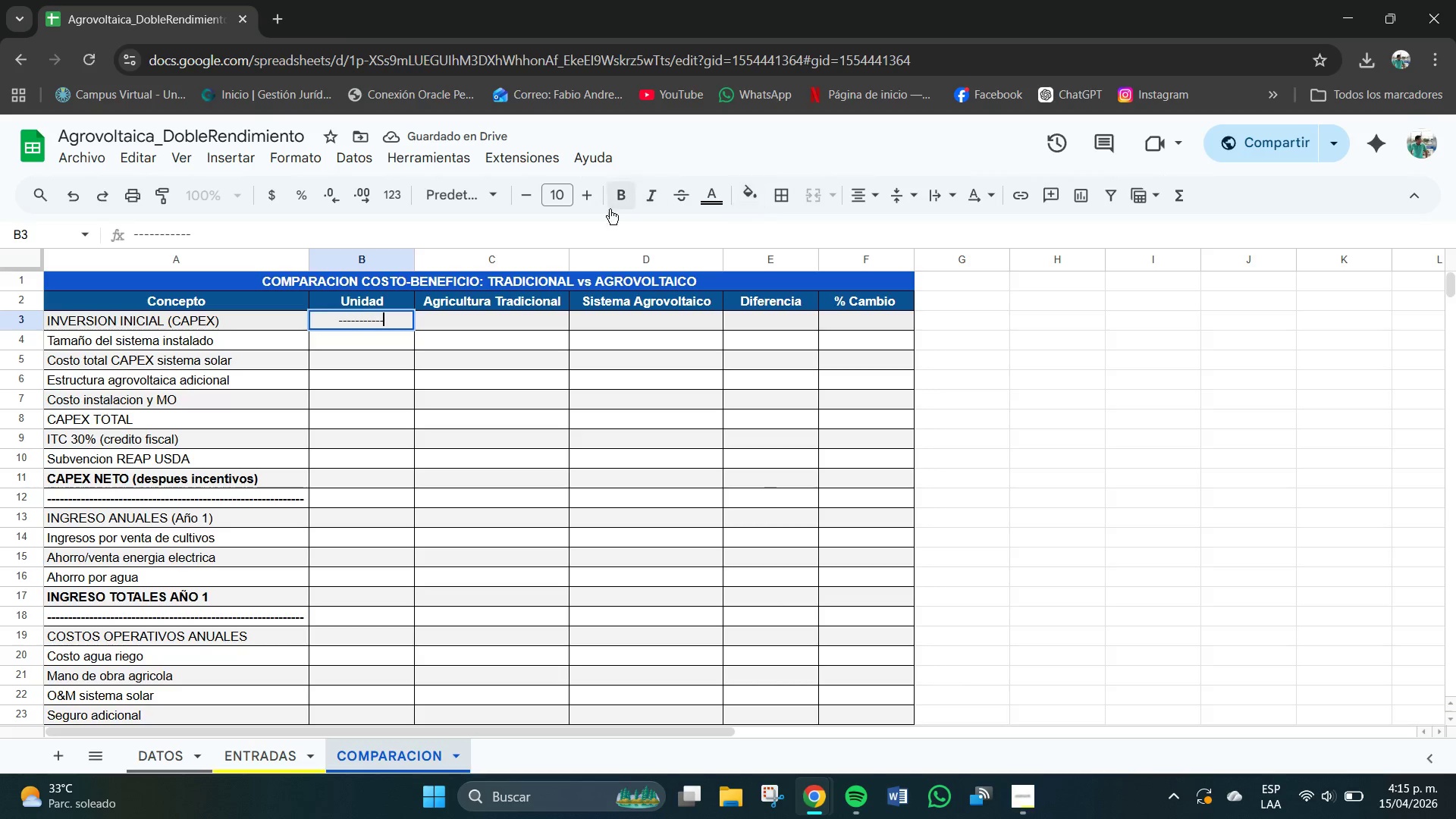 
left_click([622, 203])
 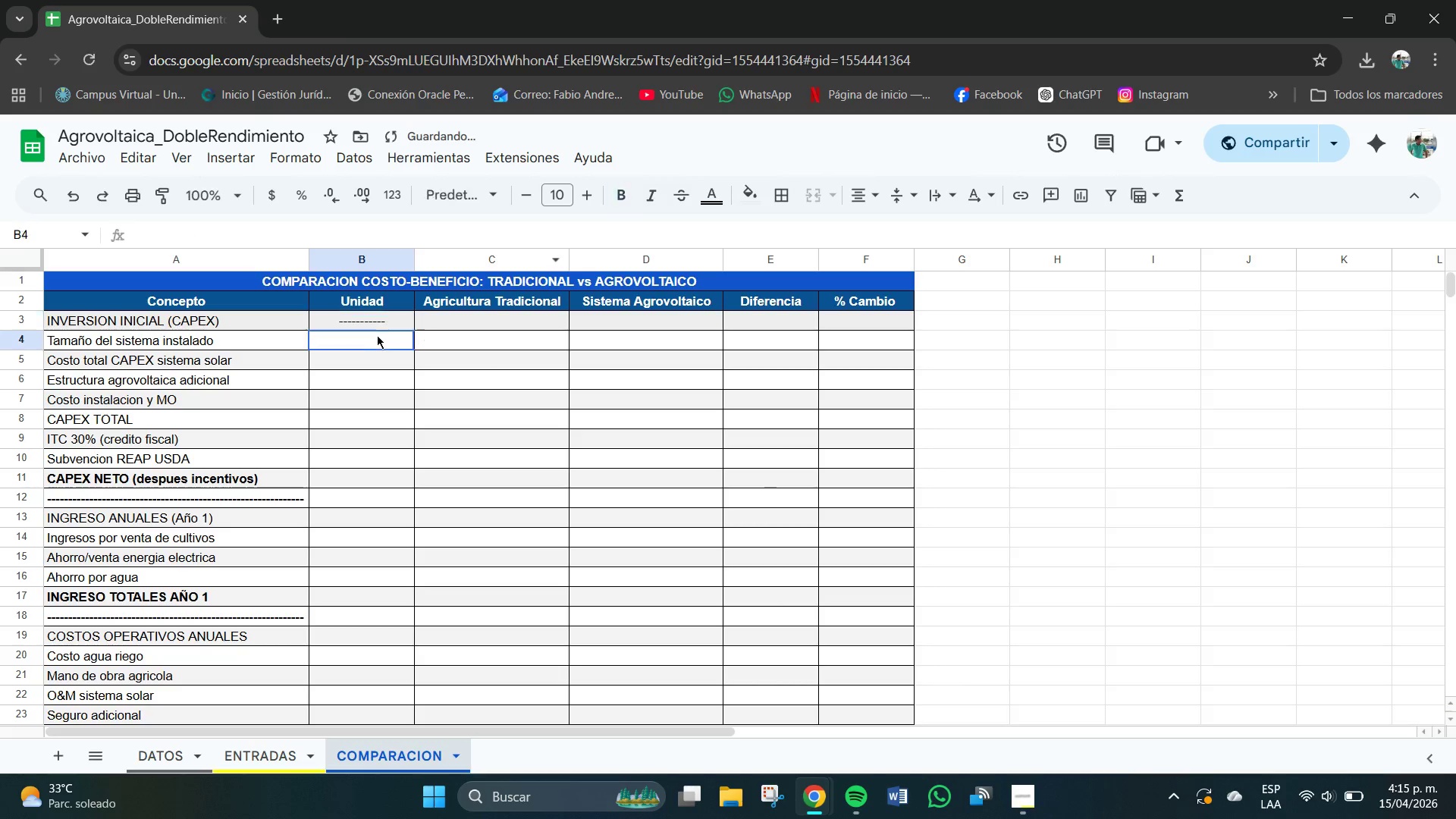 
double_click([389, 308])
 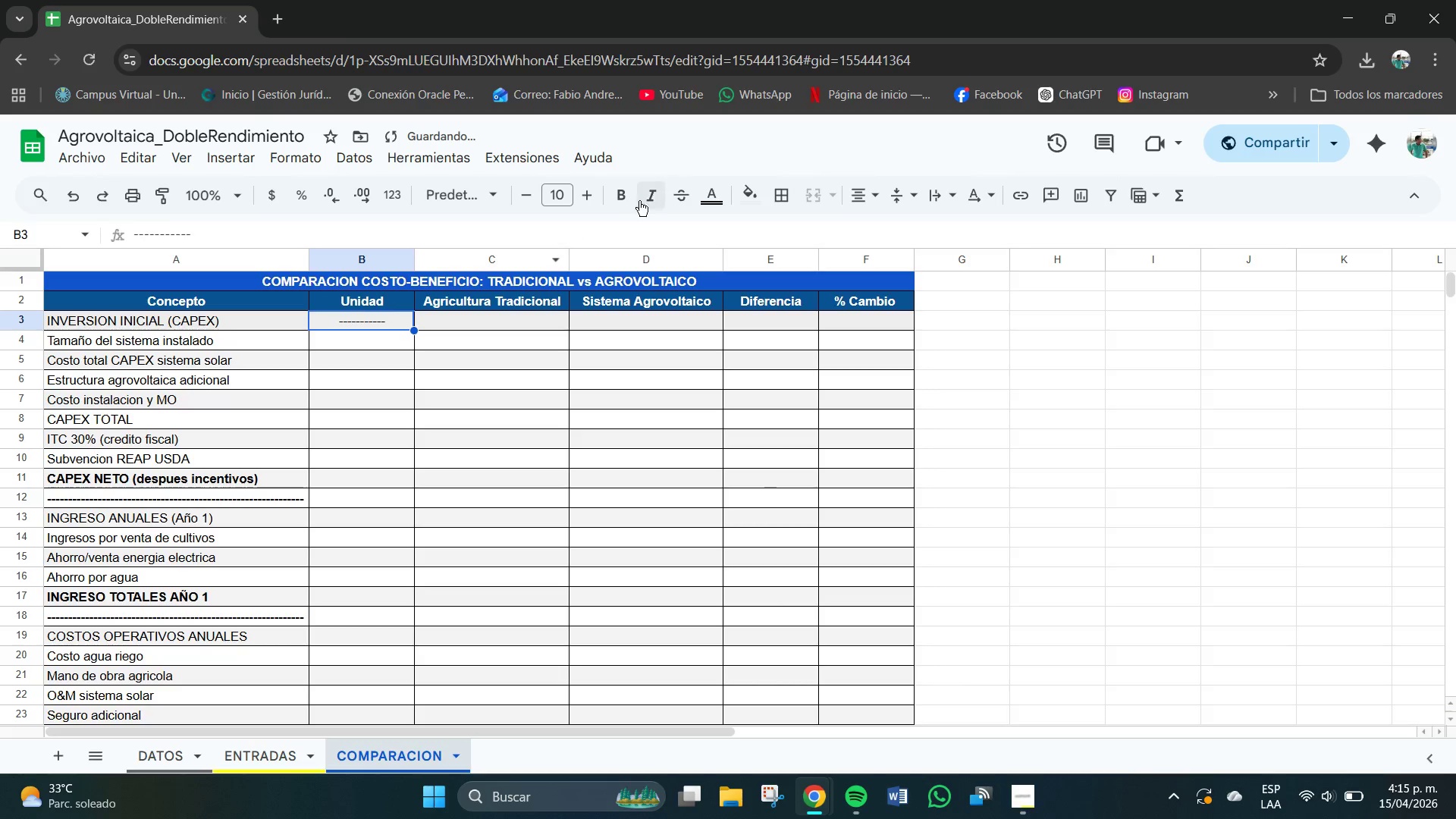 
left_click([622, 190])
 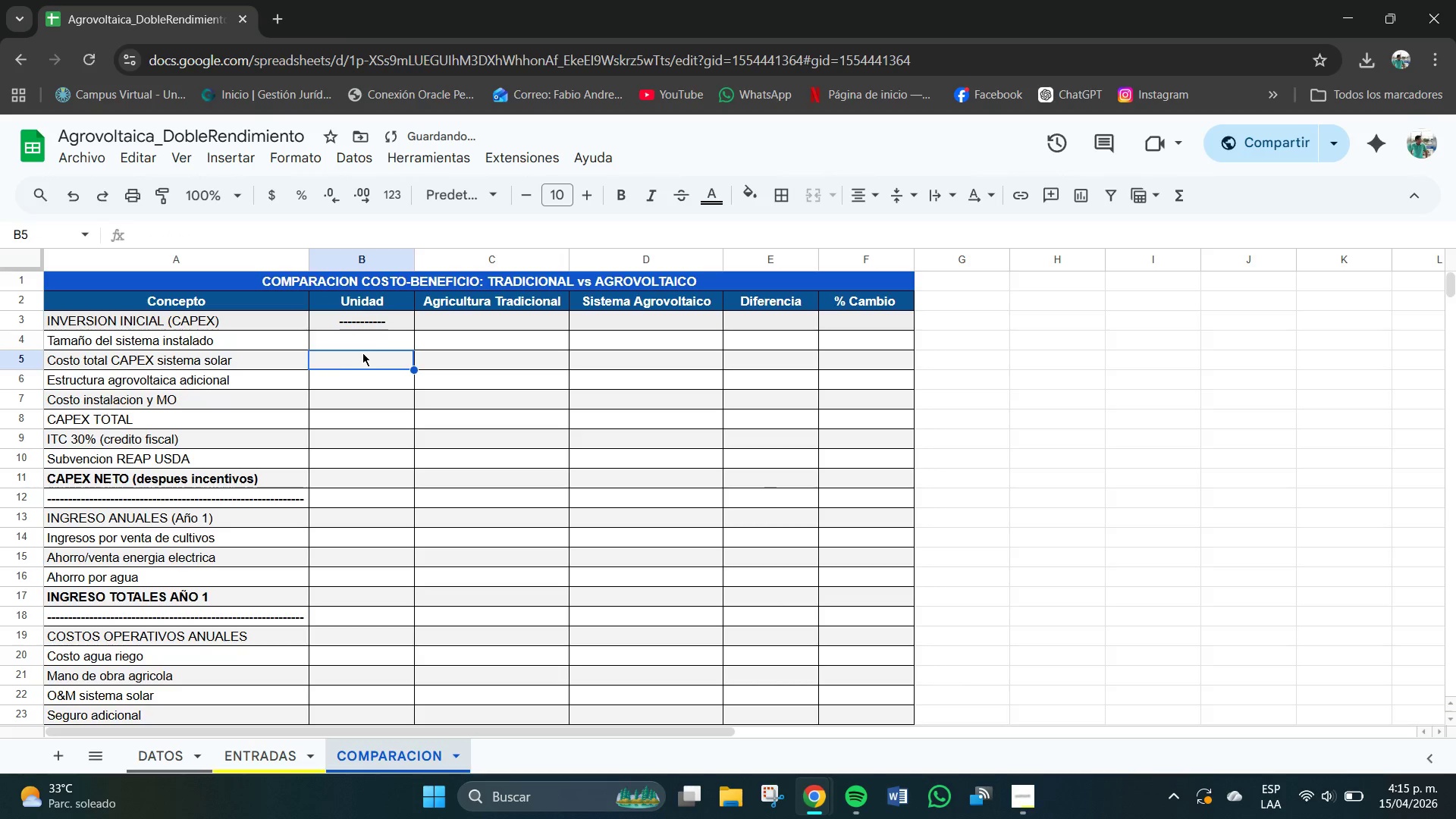 
left_click([372, 340])
 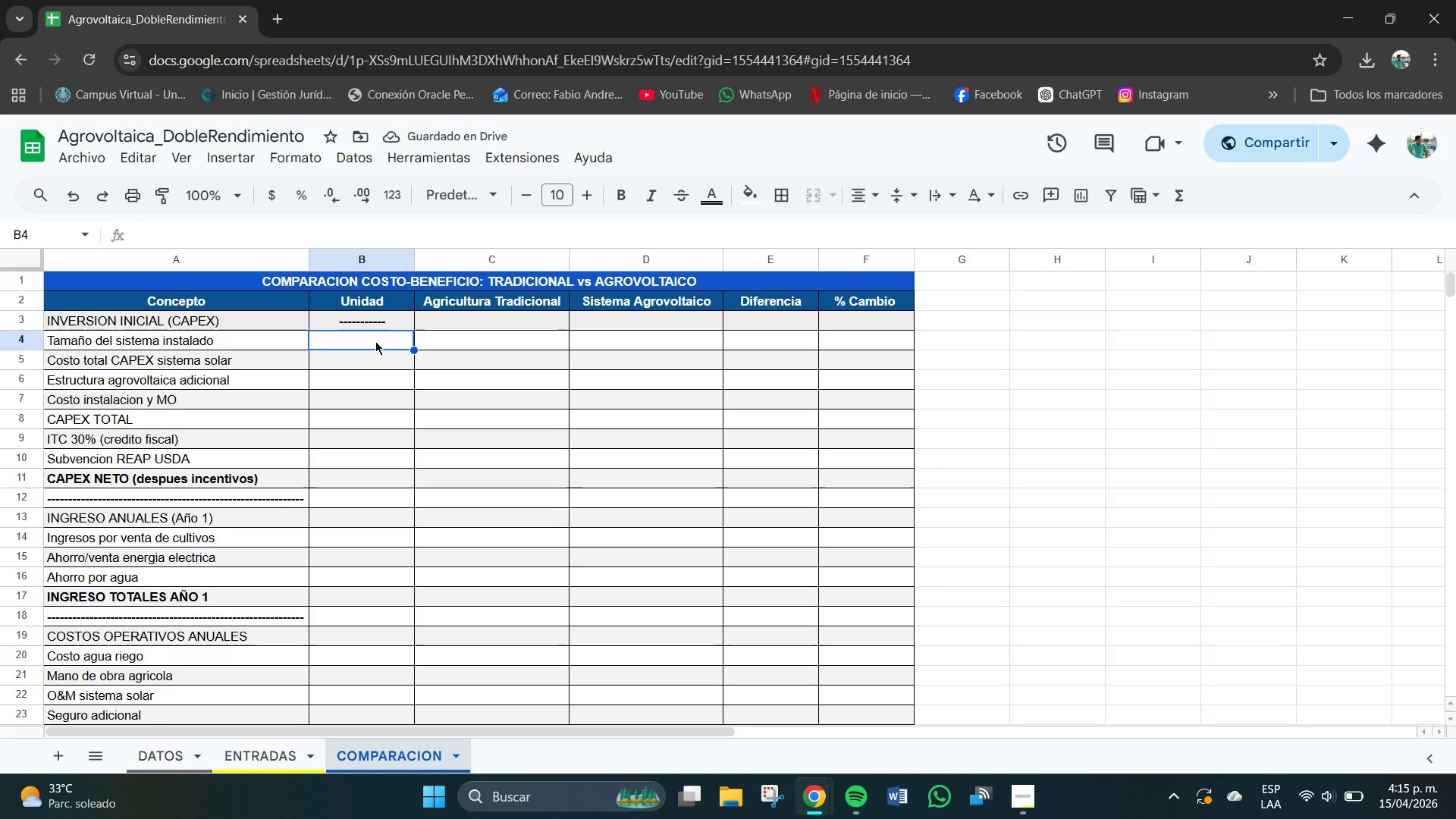 
key(K)
 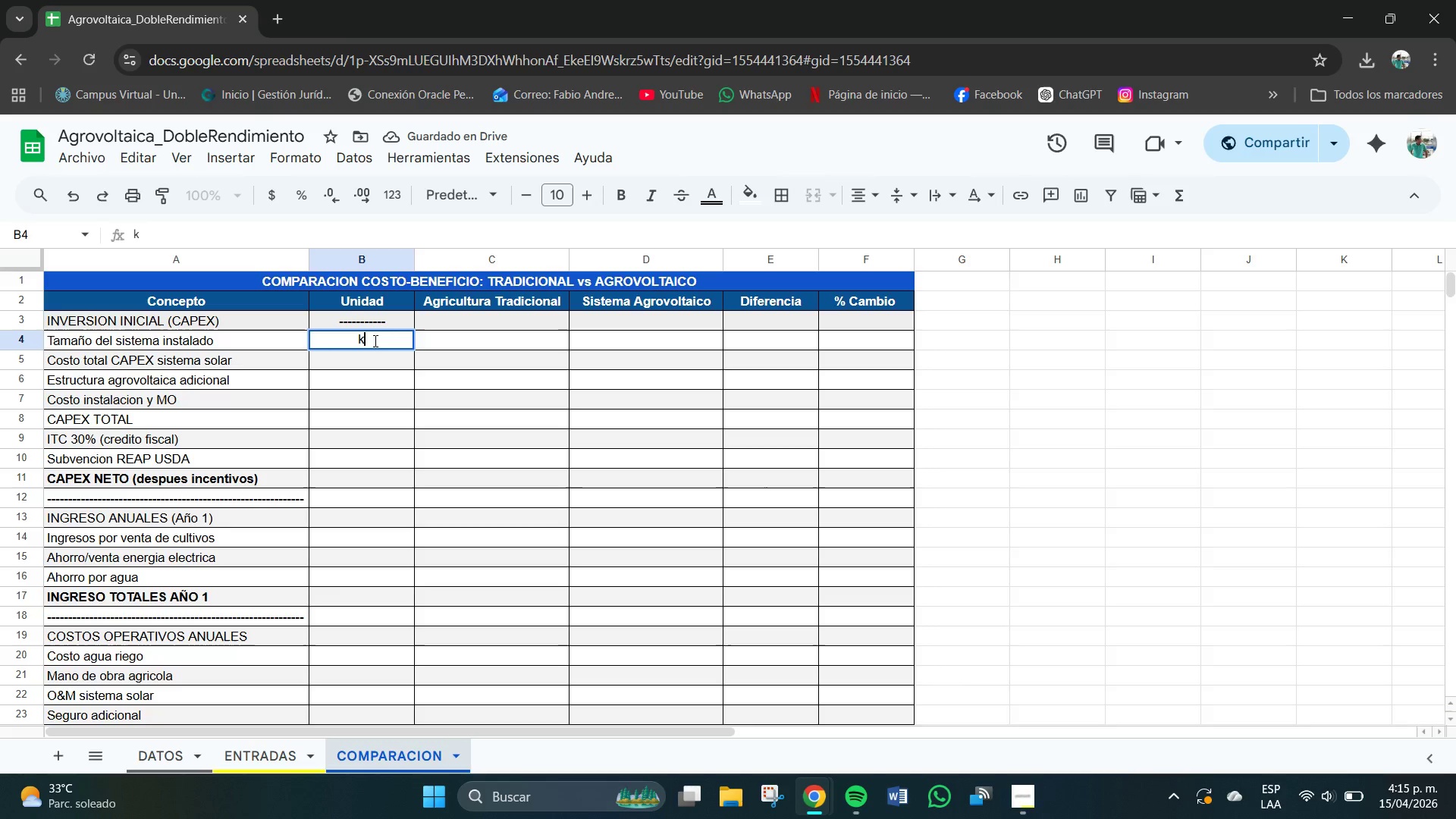 
key(CapsLock)
 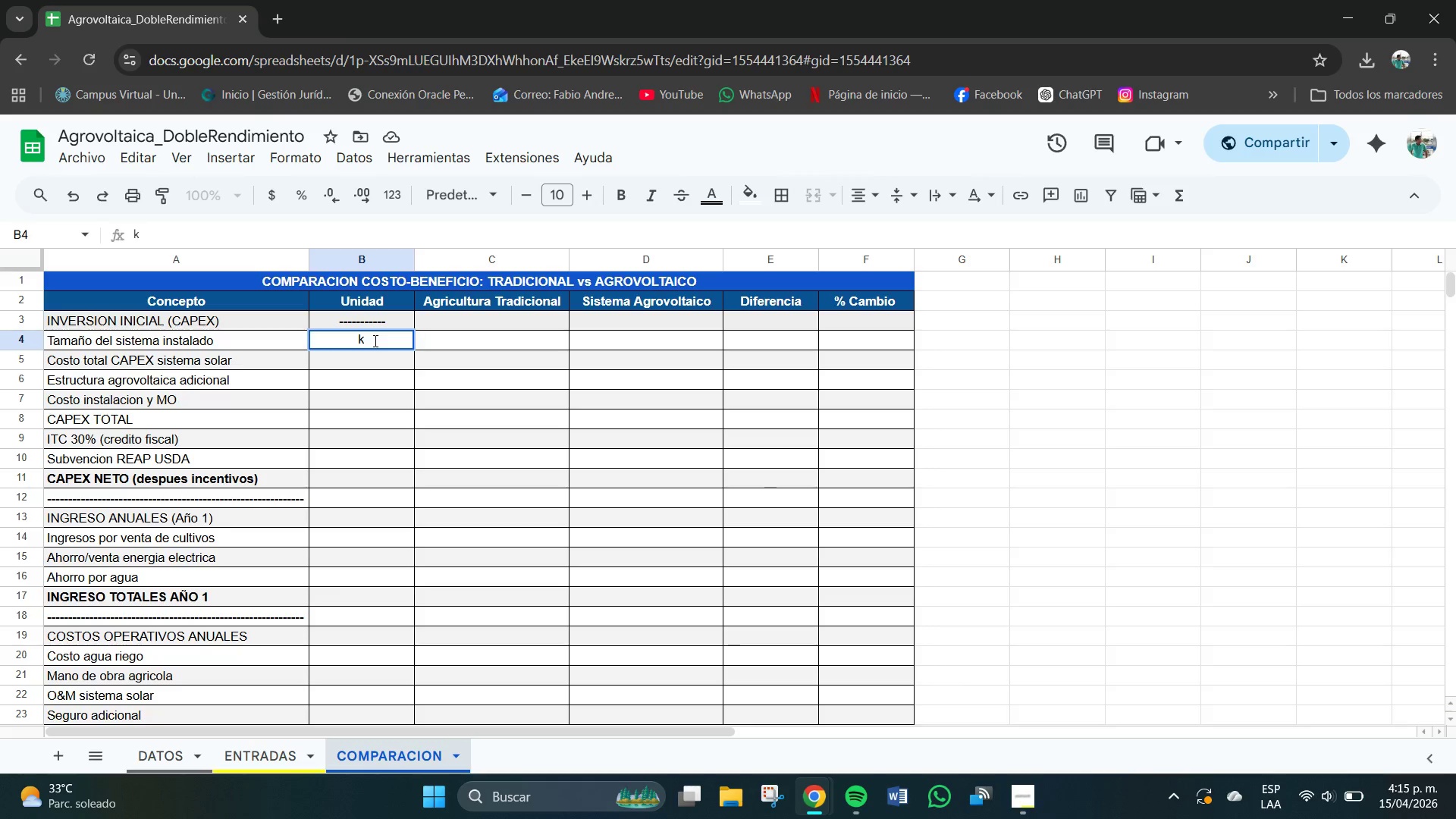 
key(W)
 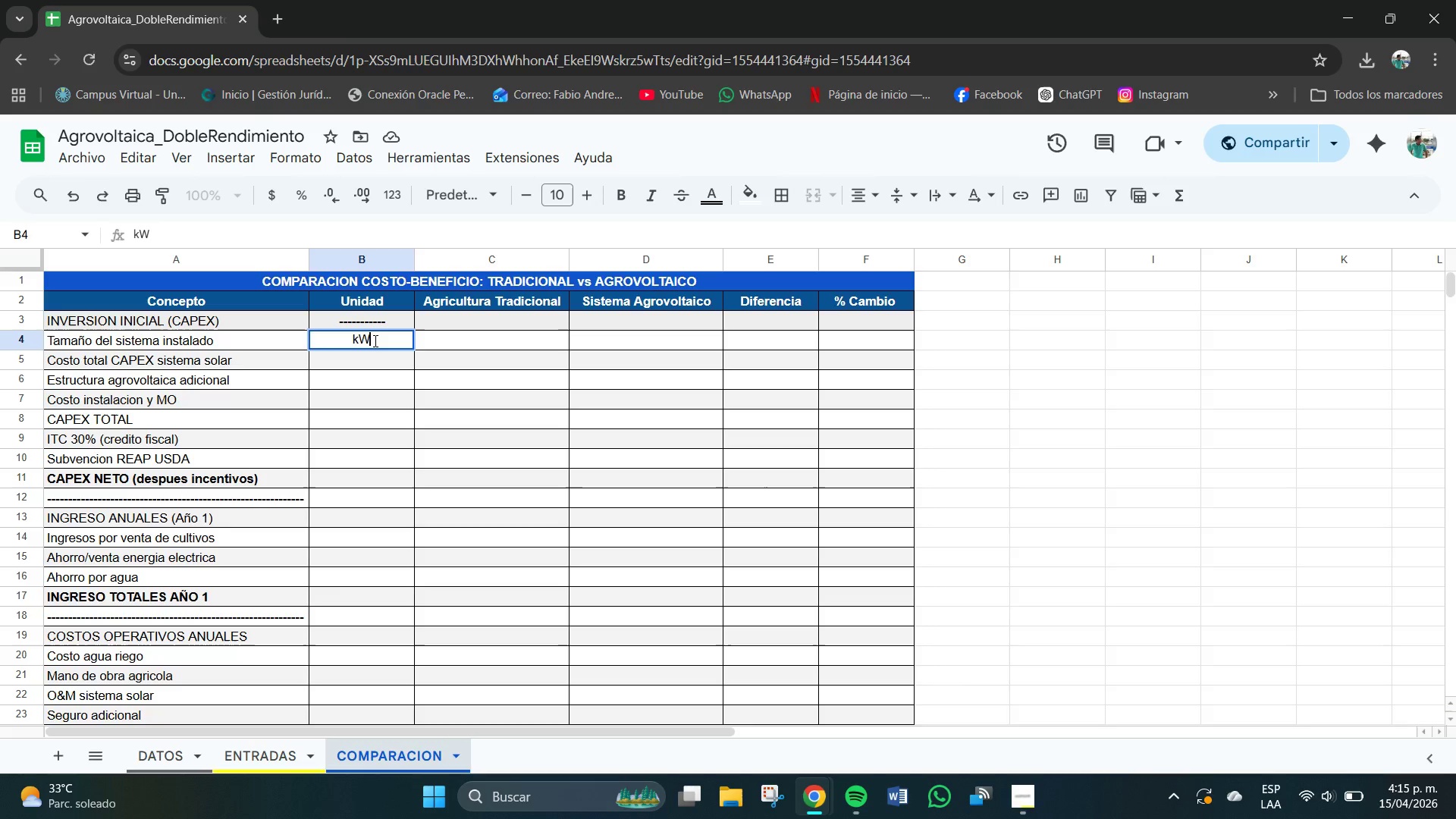 
key(CapsLock)
 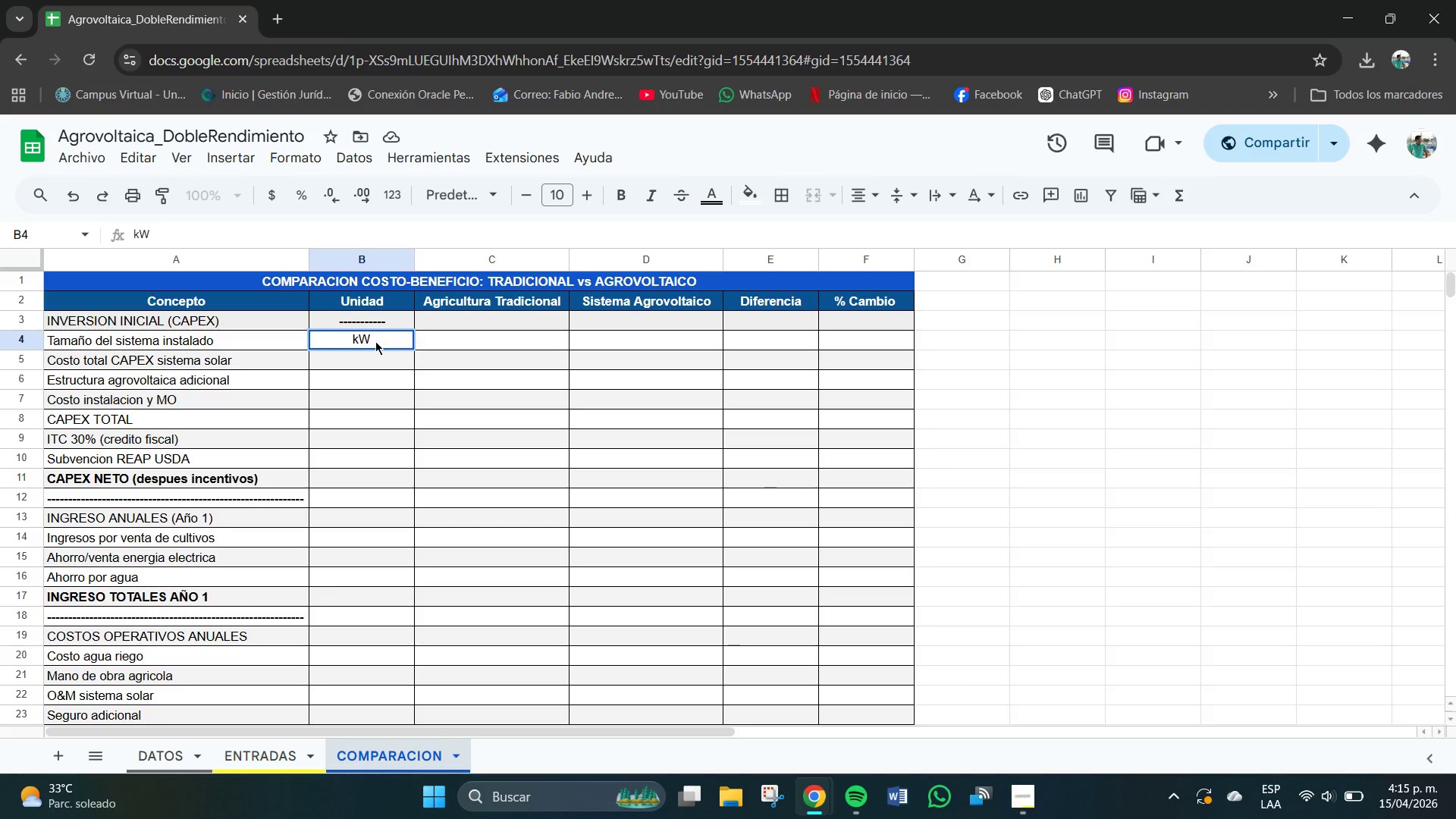 
key(Enter)
 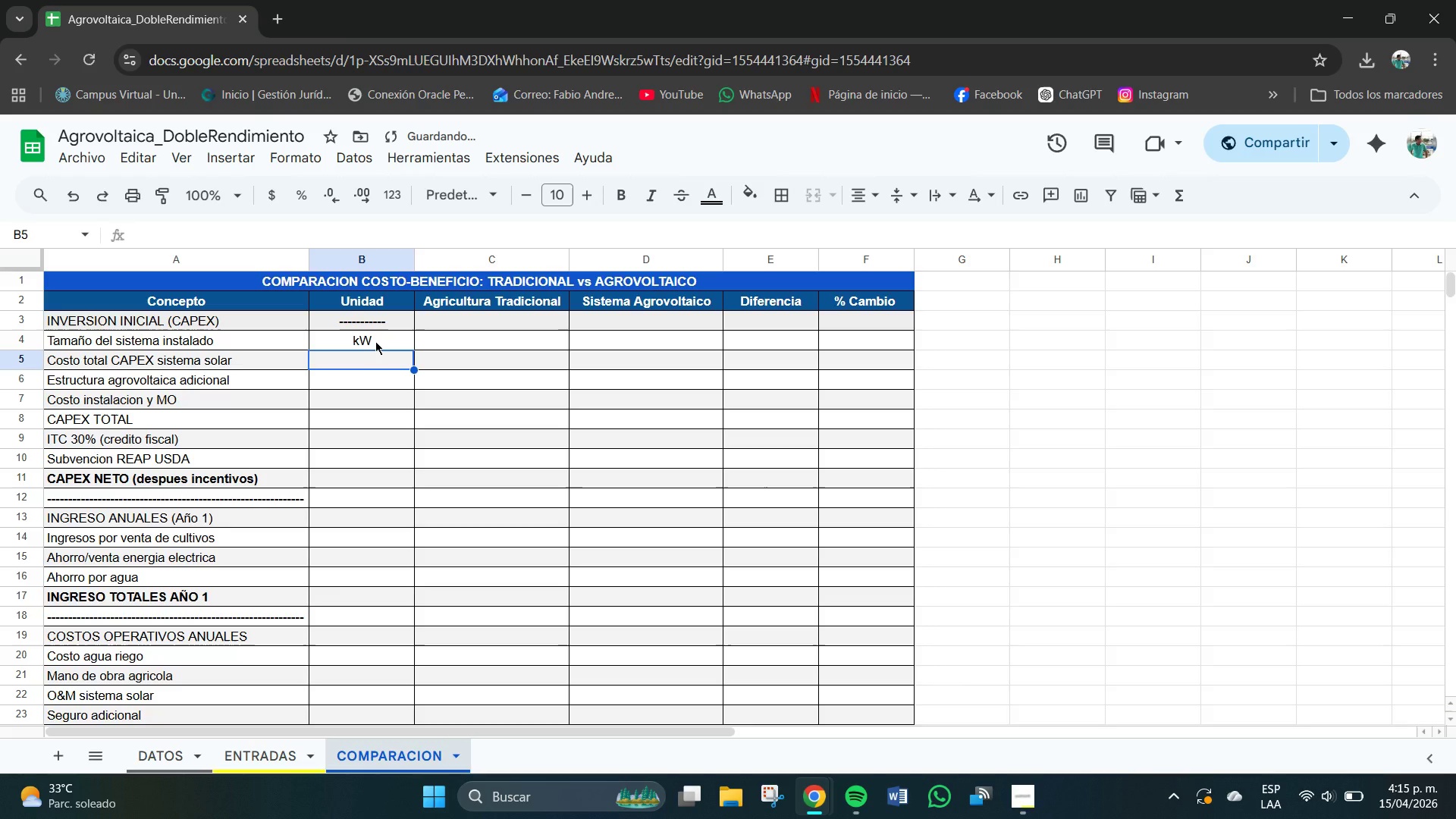 
key(Shift+4)
 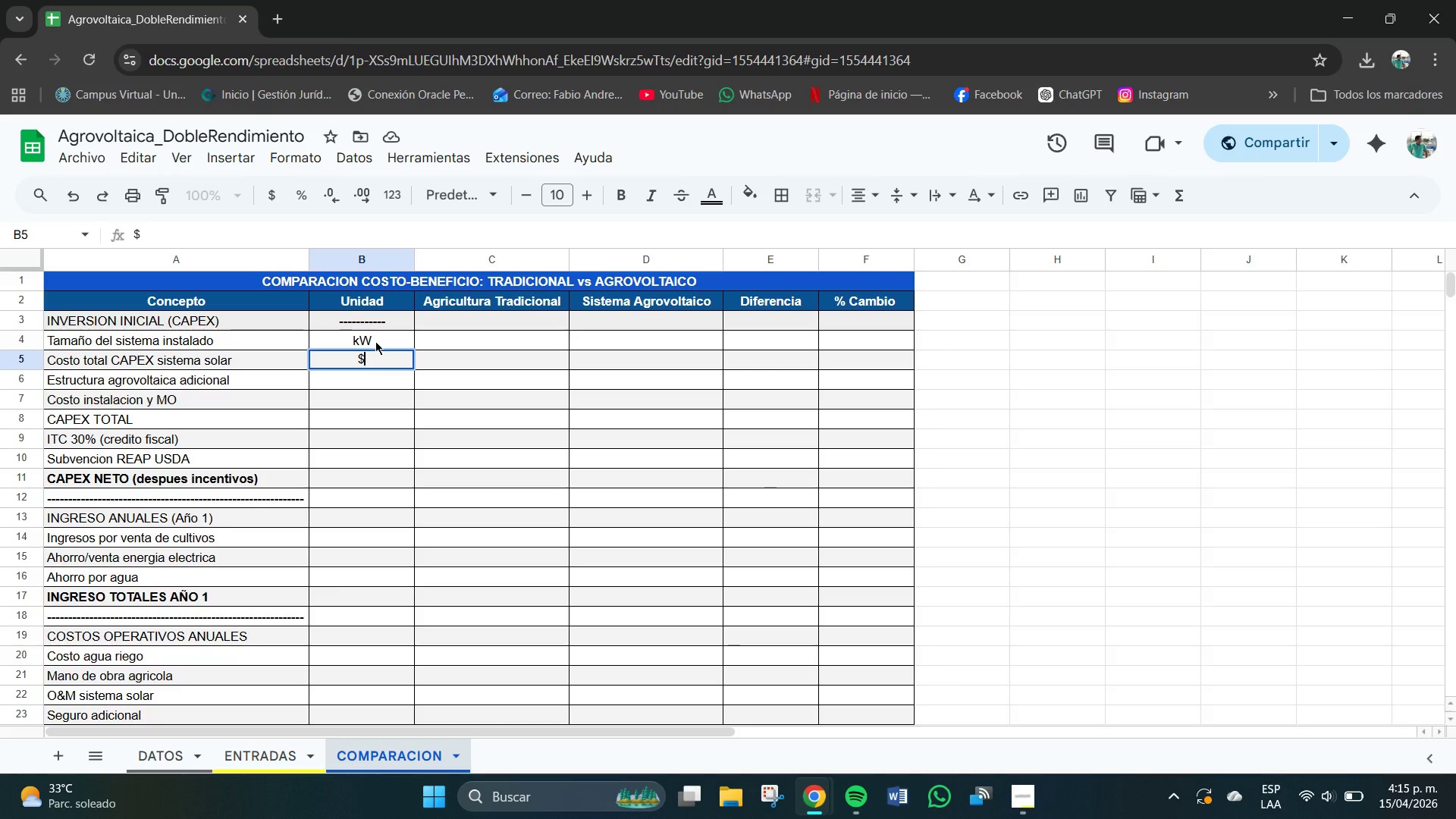 
wait(5.88)
 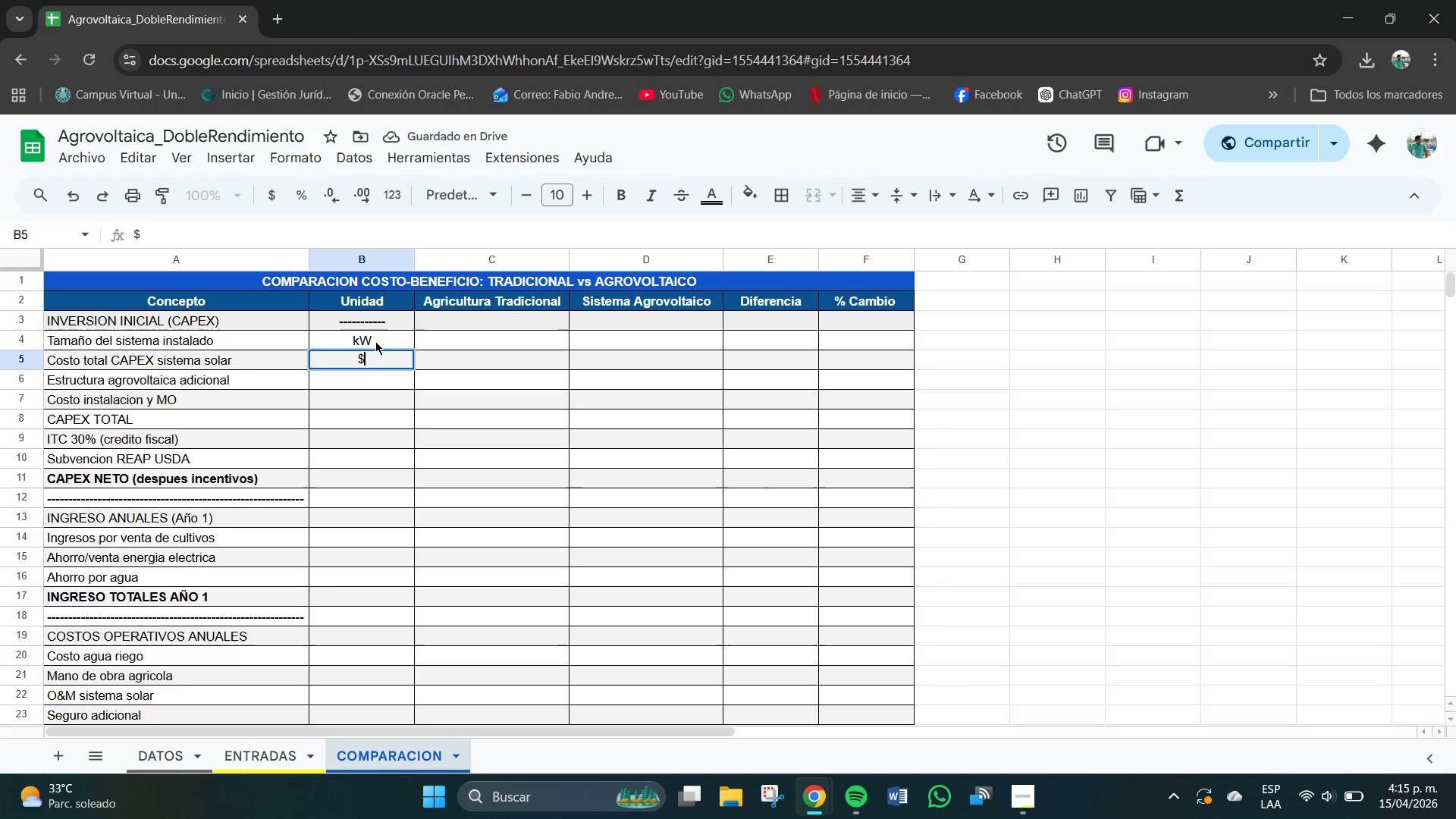 
double_click([388, 361])
 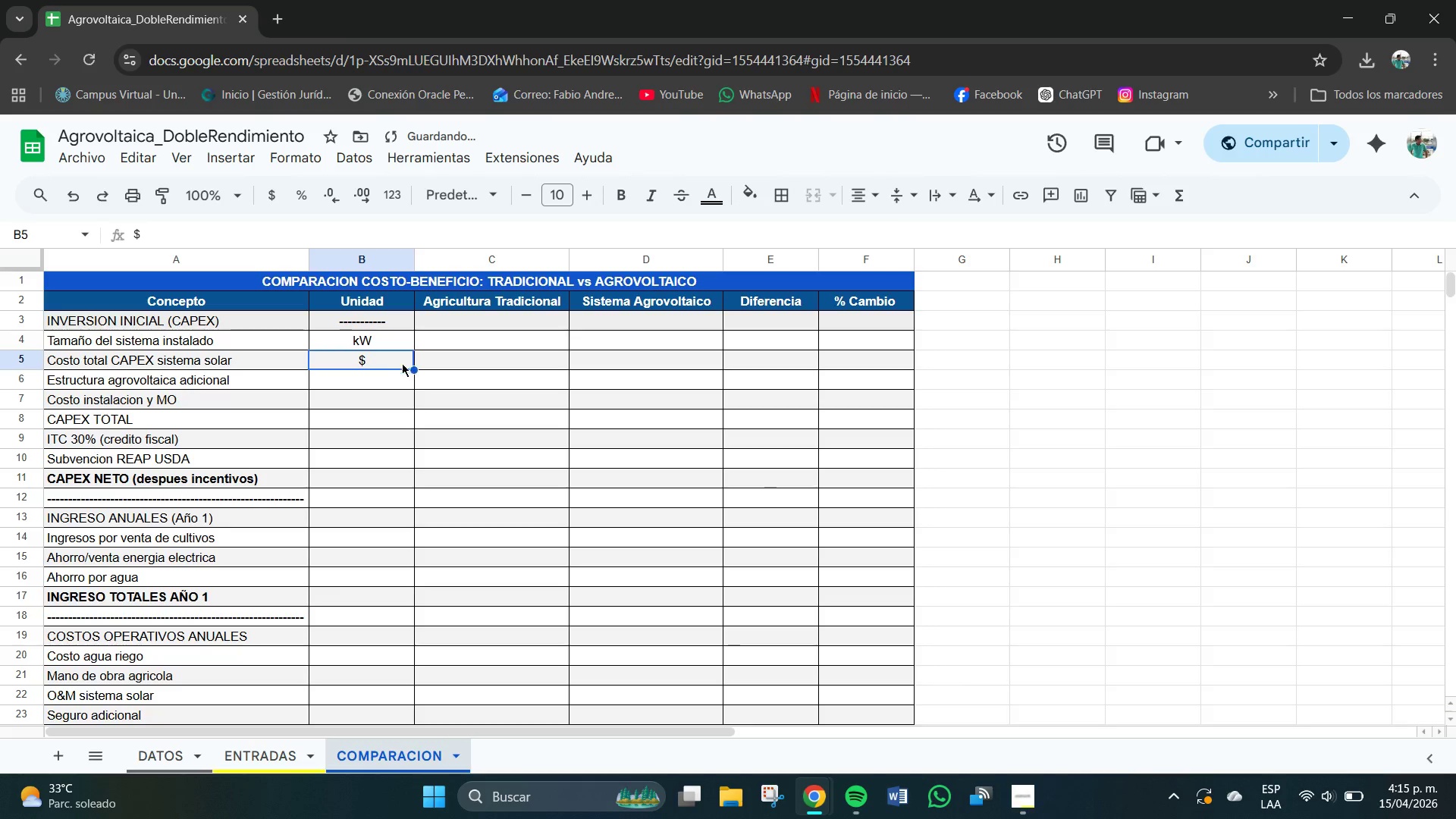 
left_click_drag(start_coordinate=[414, 367], to_coordinate=[413, 371])
 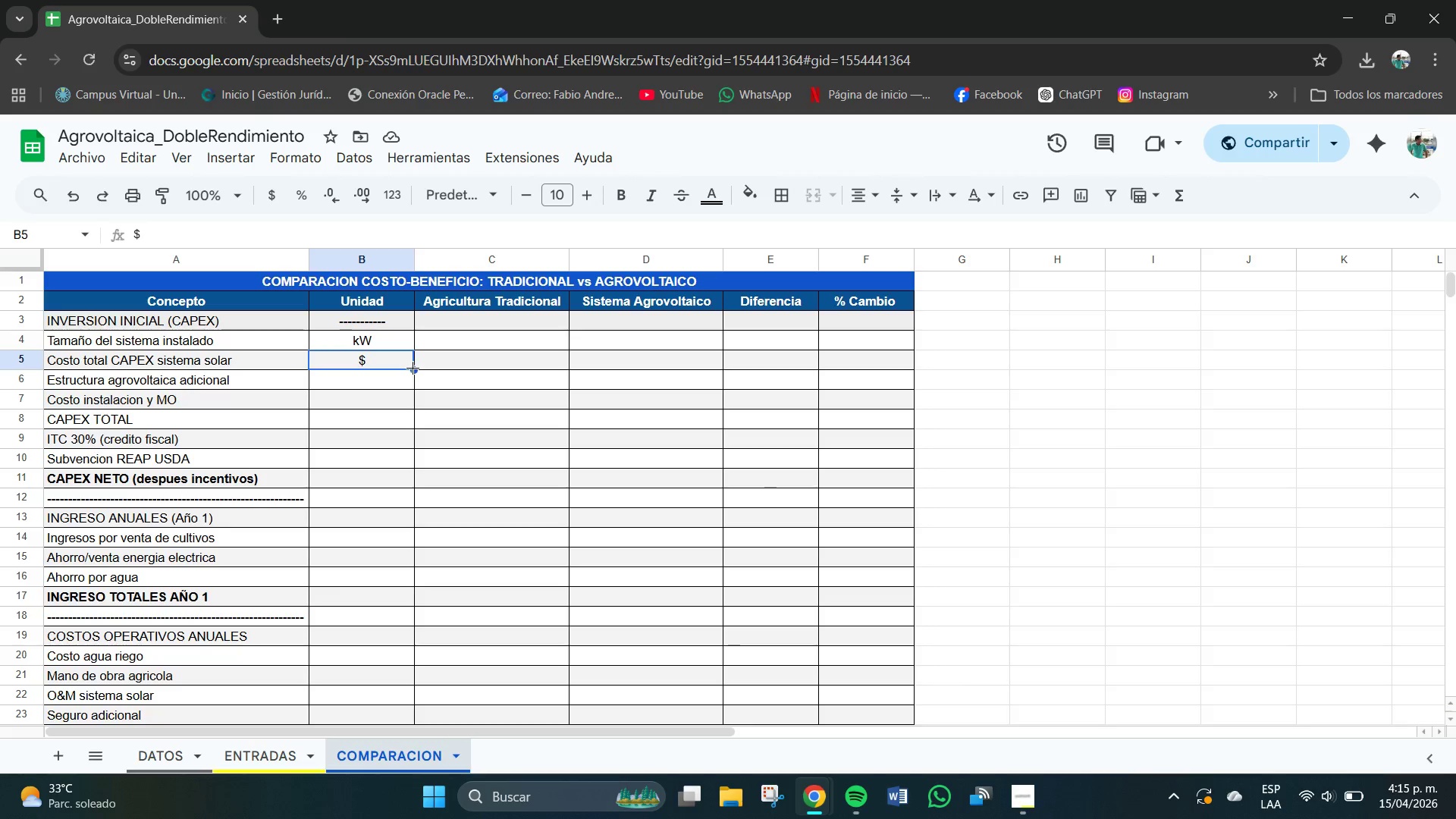 
left_click_drag(start_coordinate=[413, 368], to_coordinate=[414, 382])
 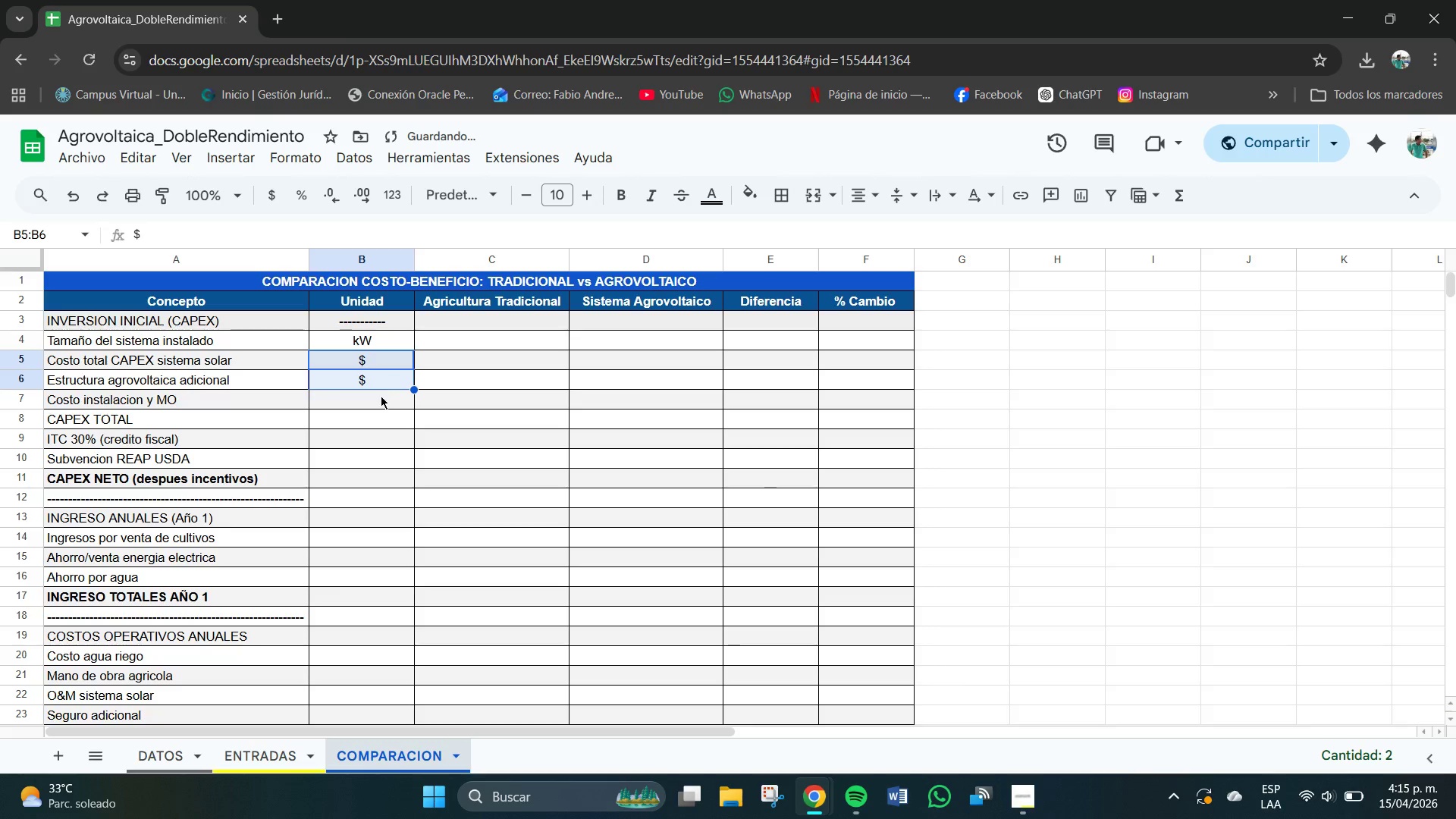 
left_click([379, 406])
 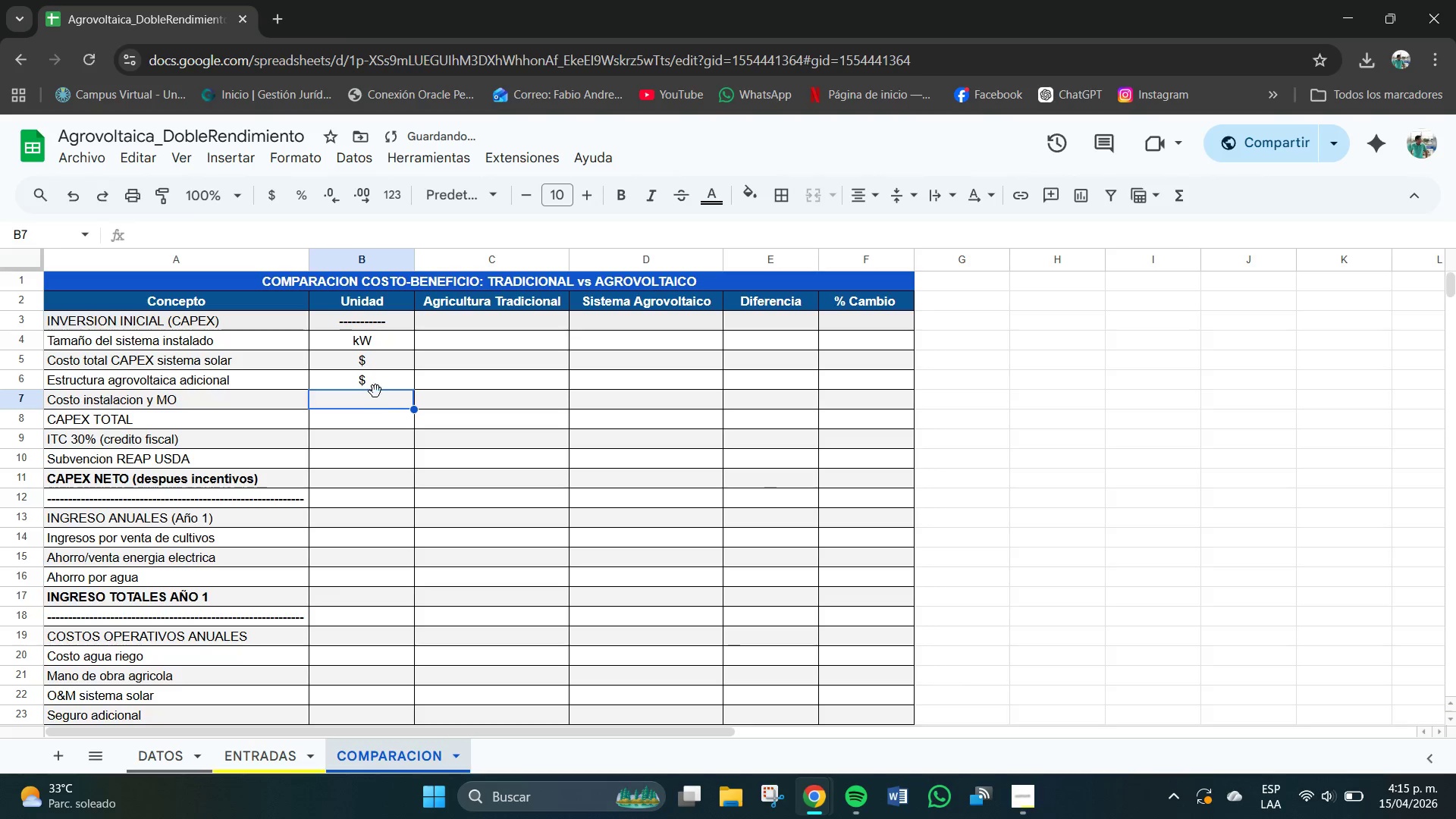 
left_click([376, 382])
 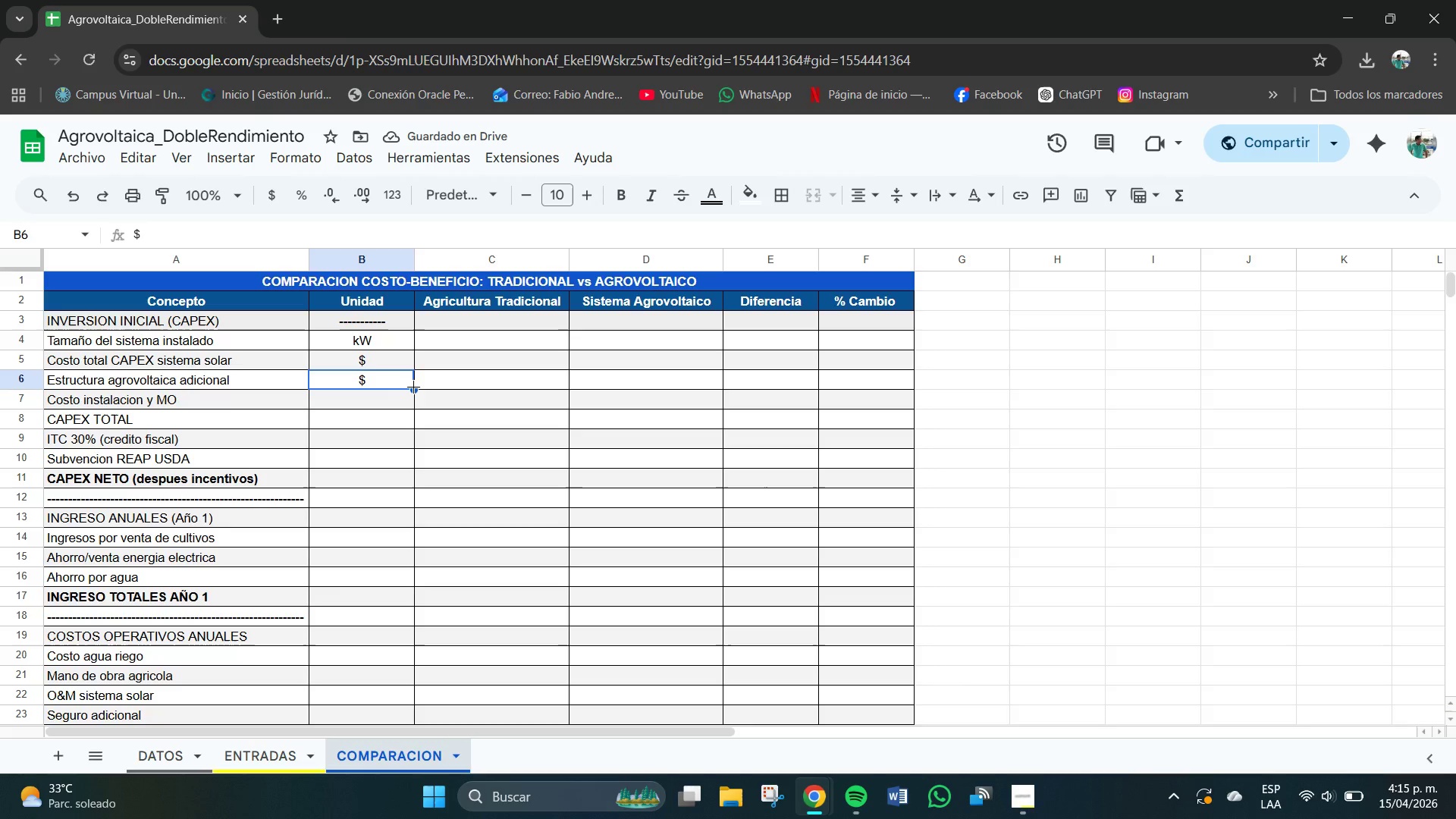 
left_click_drag(start_coordinate=[413, 387], to_coordinate=[400, 481])
 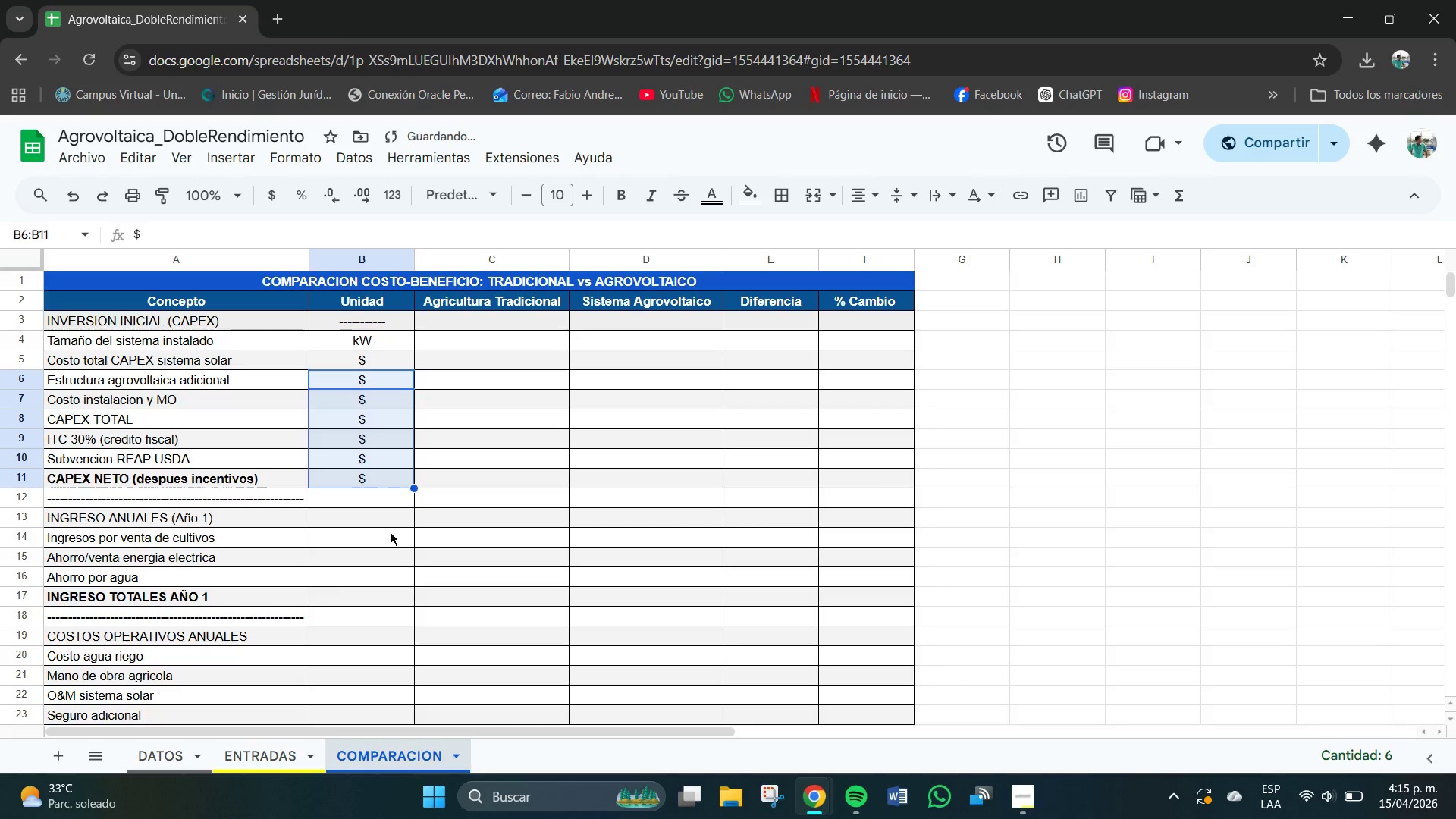 
left_click([391, 532])
 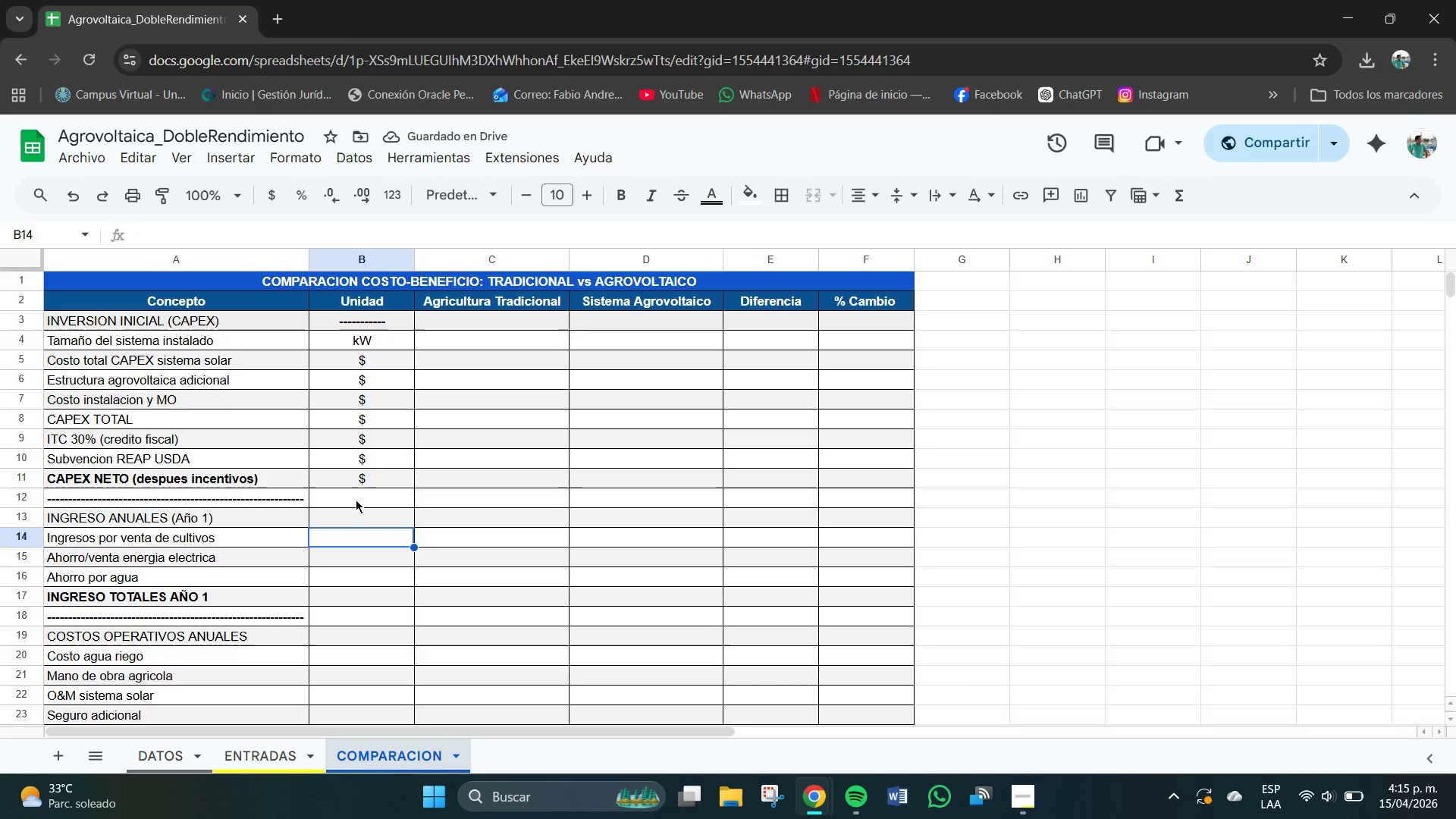 
left_click([356, 500])
 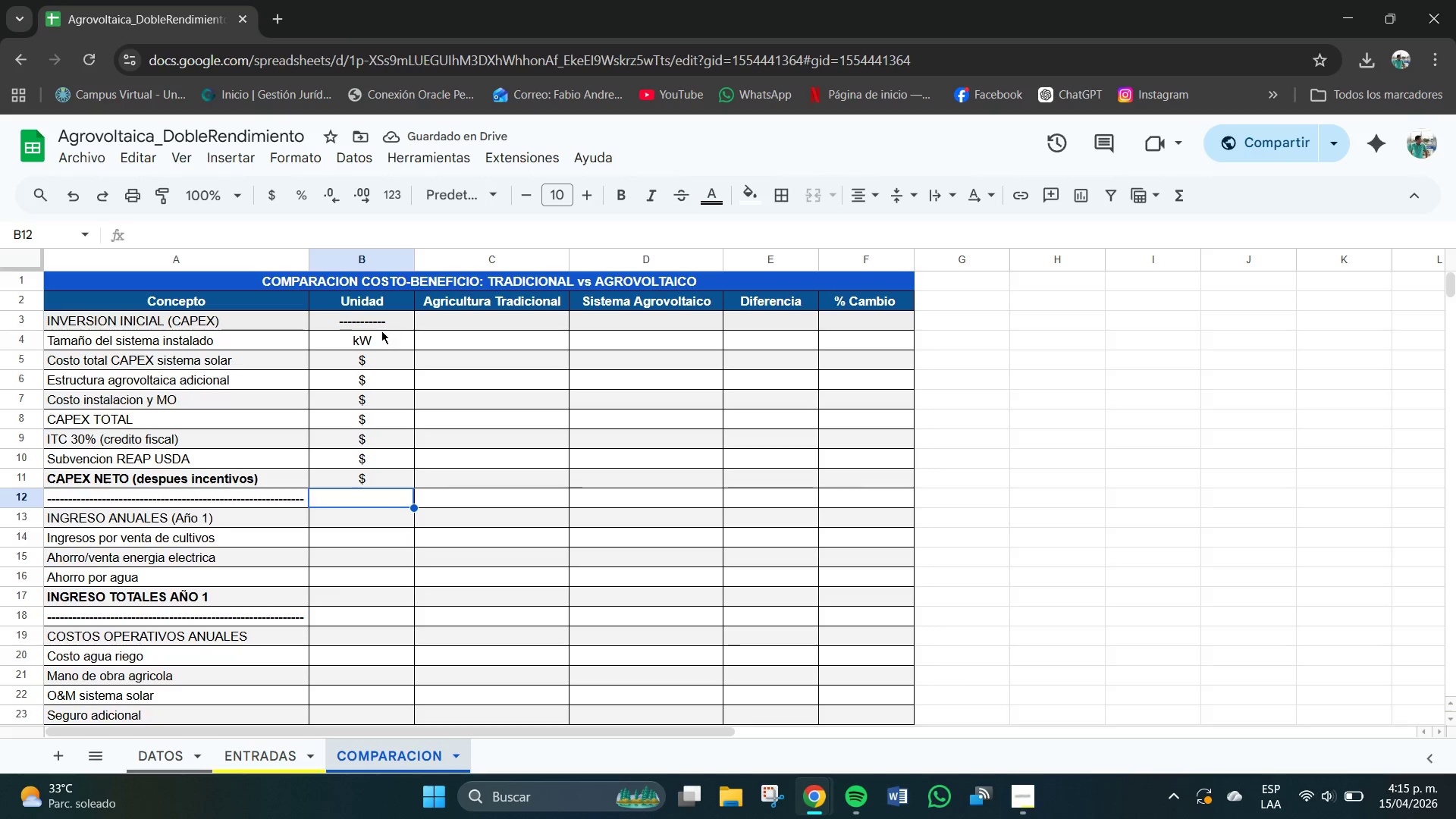 
left_click([374, 321])
 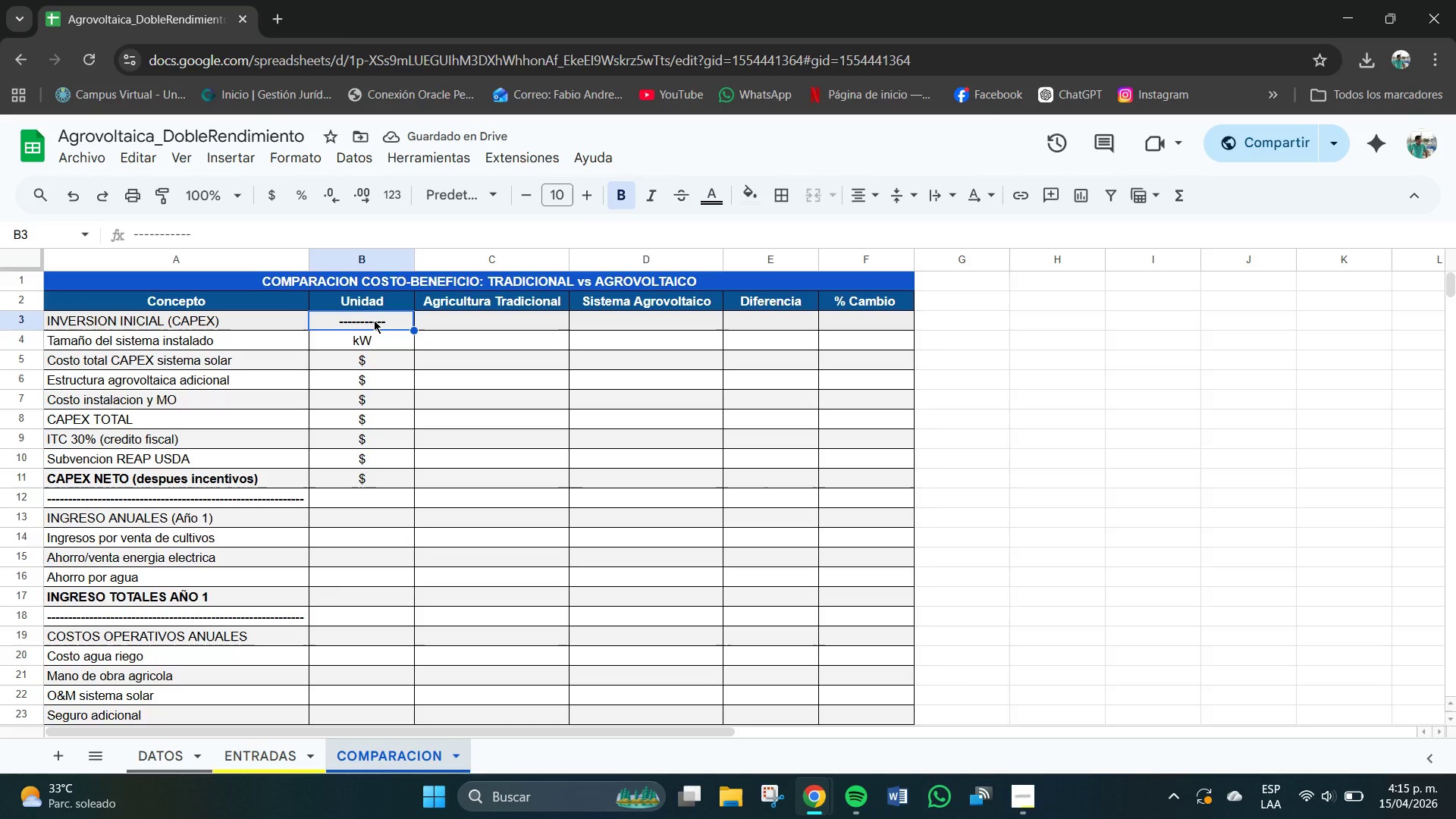 
key(Control+C)
 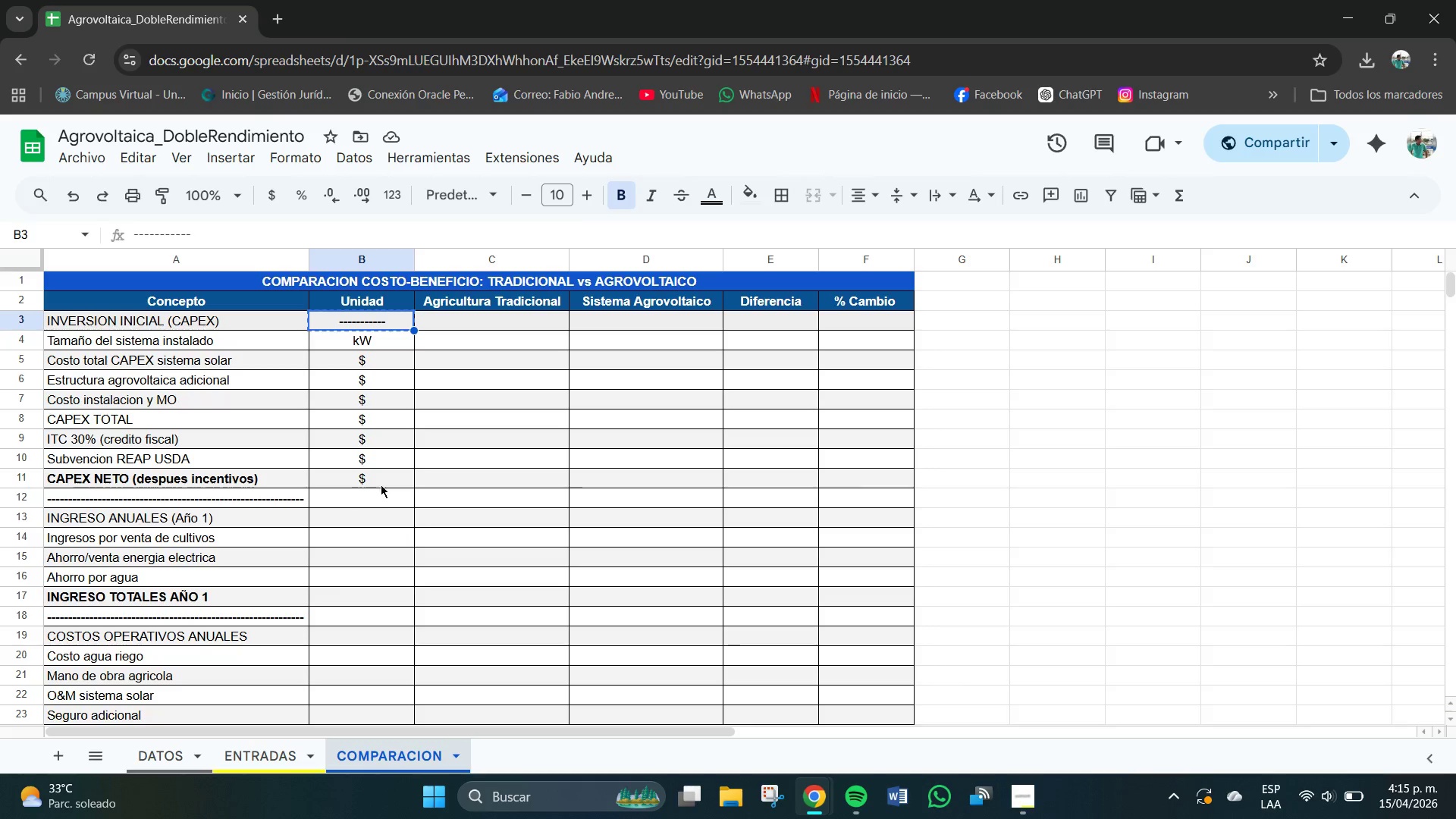 
left_click([378, 500])
 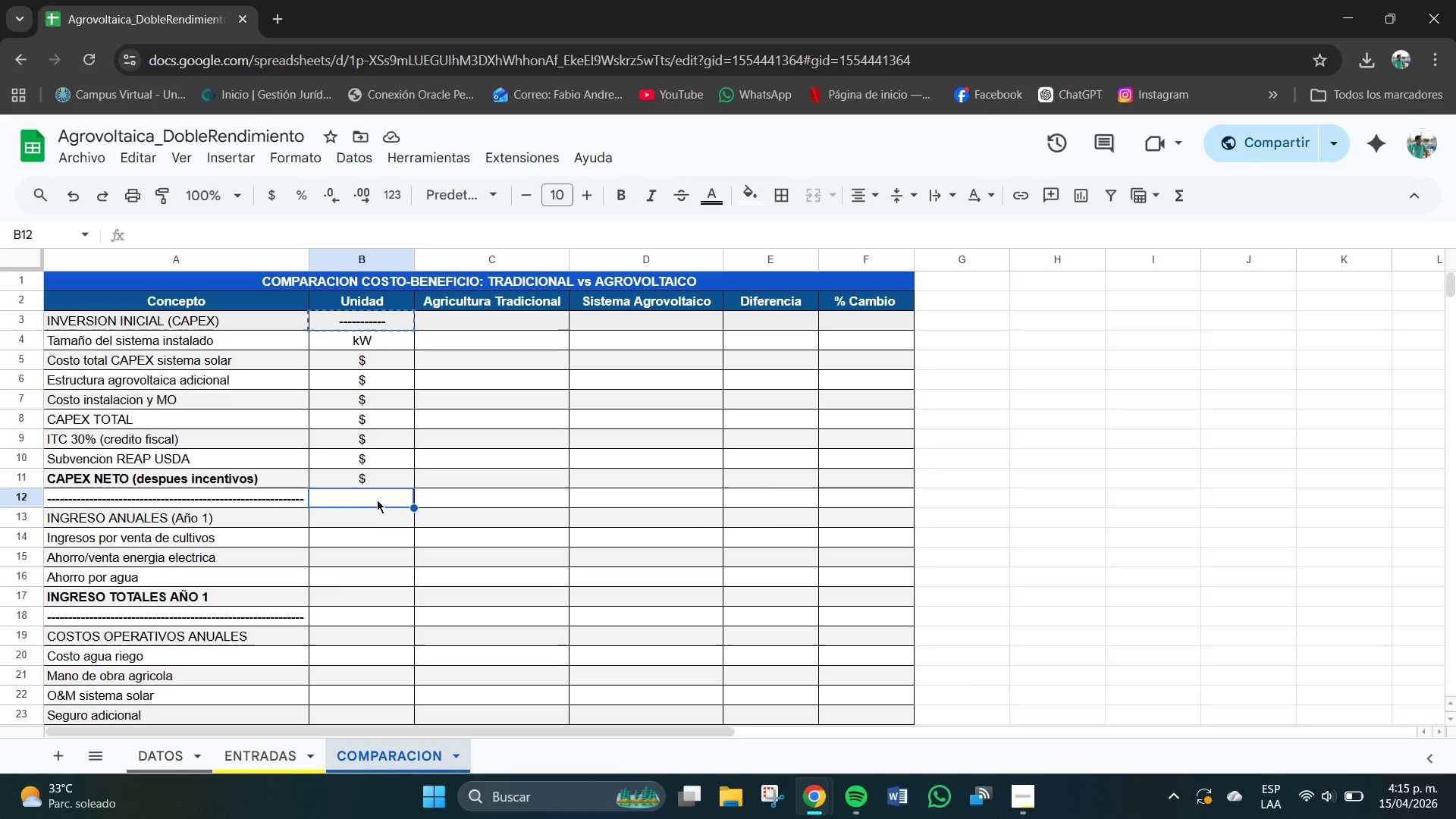 
key(Control+V)
 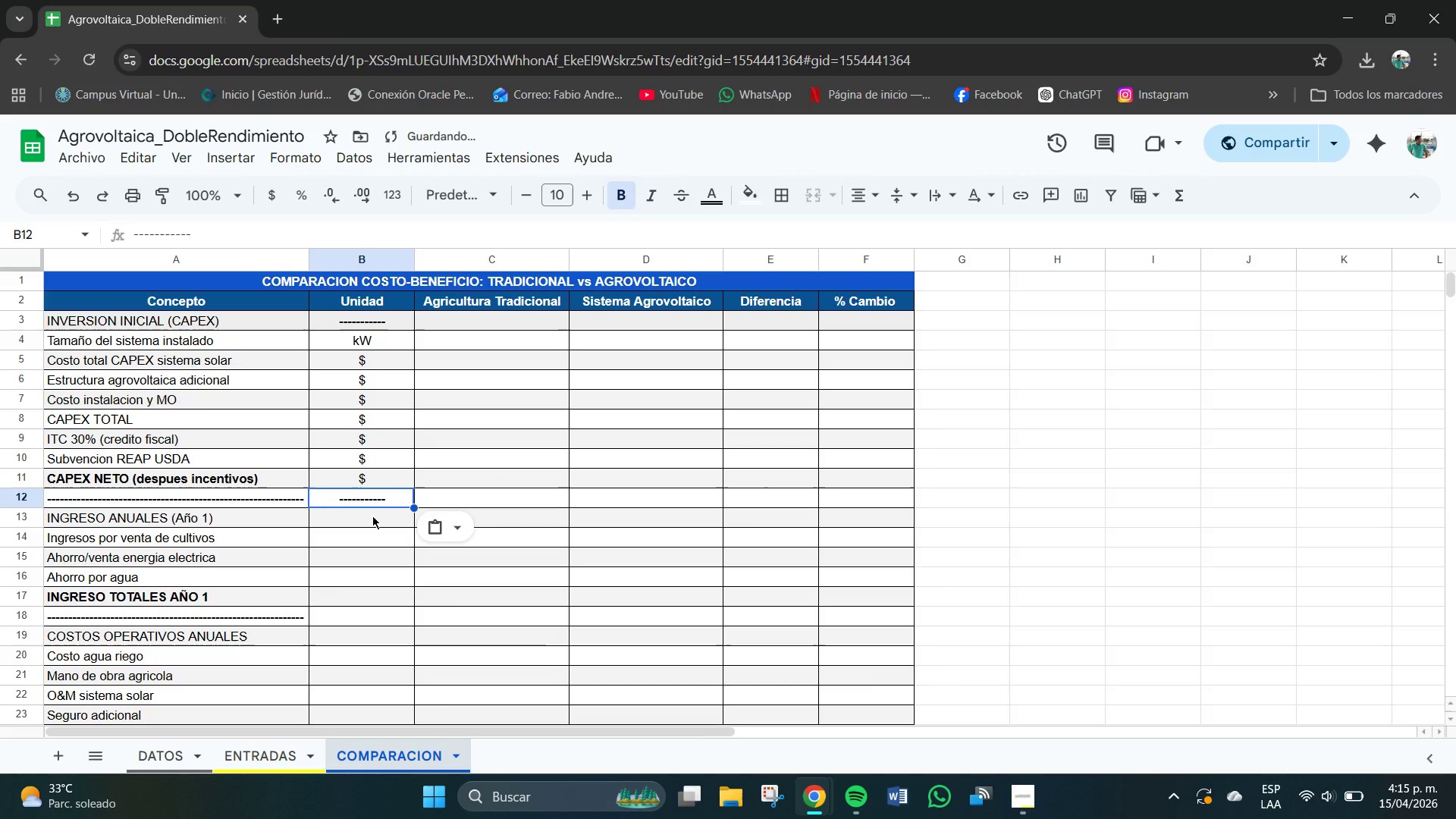 
left_click([372, 516])
 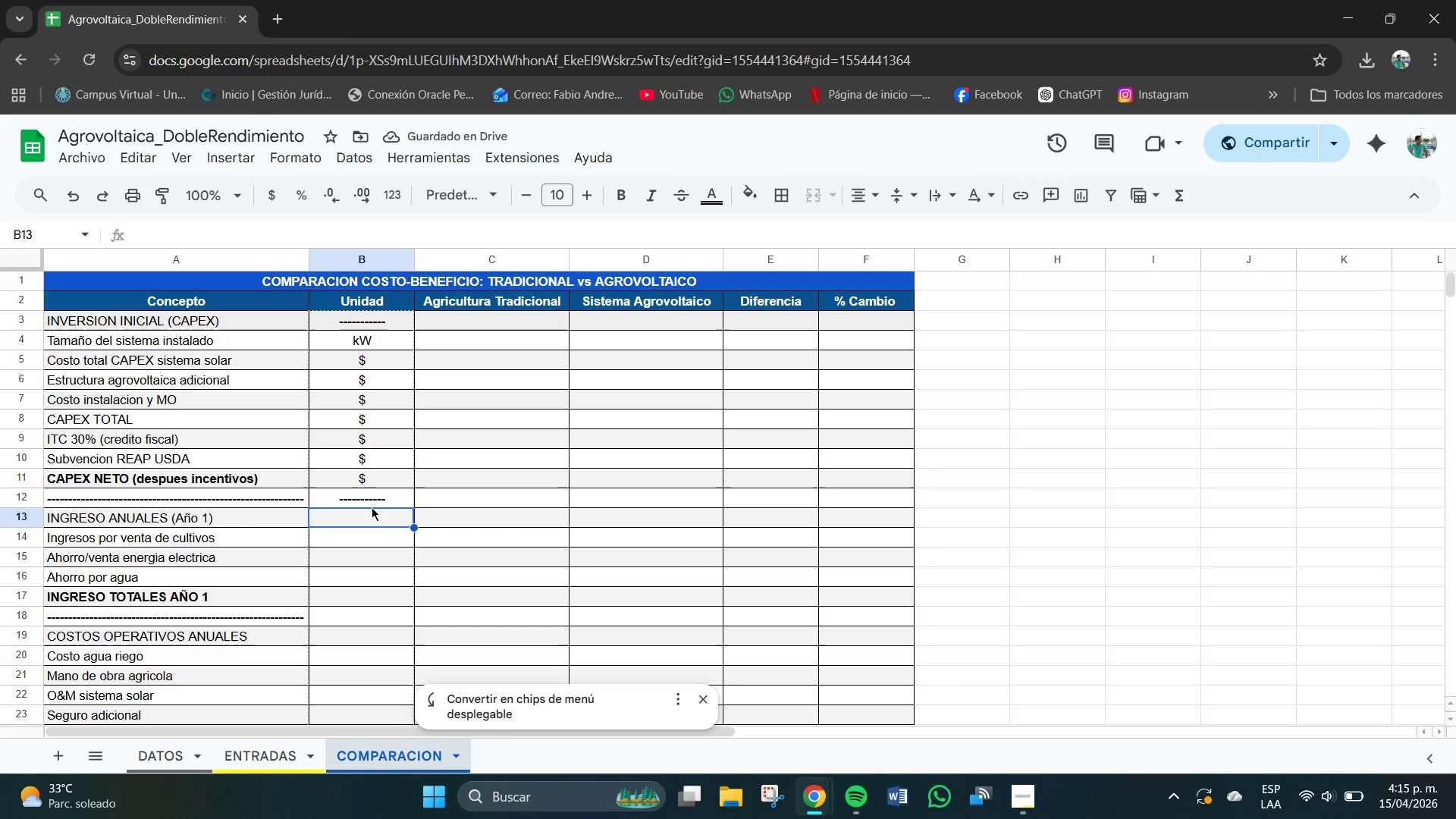 
key(Control+V)
 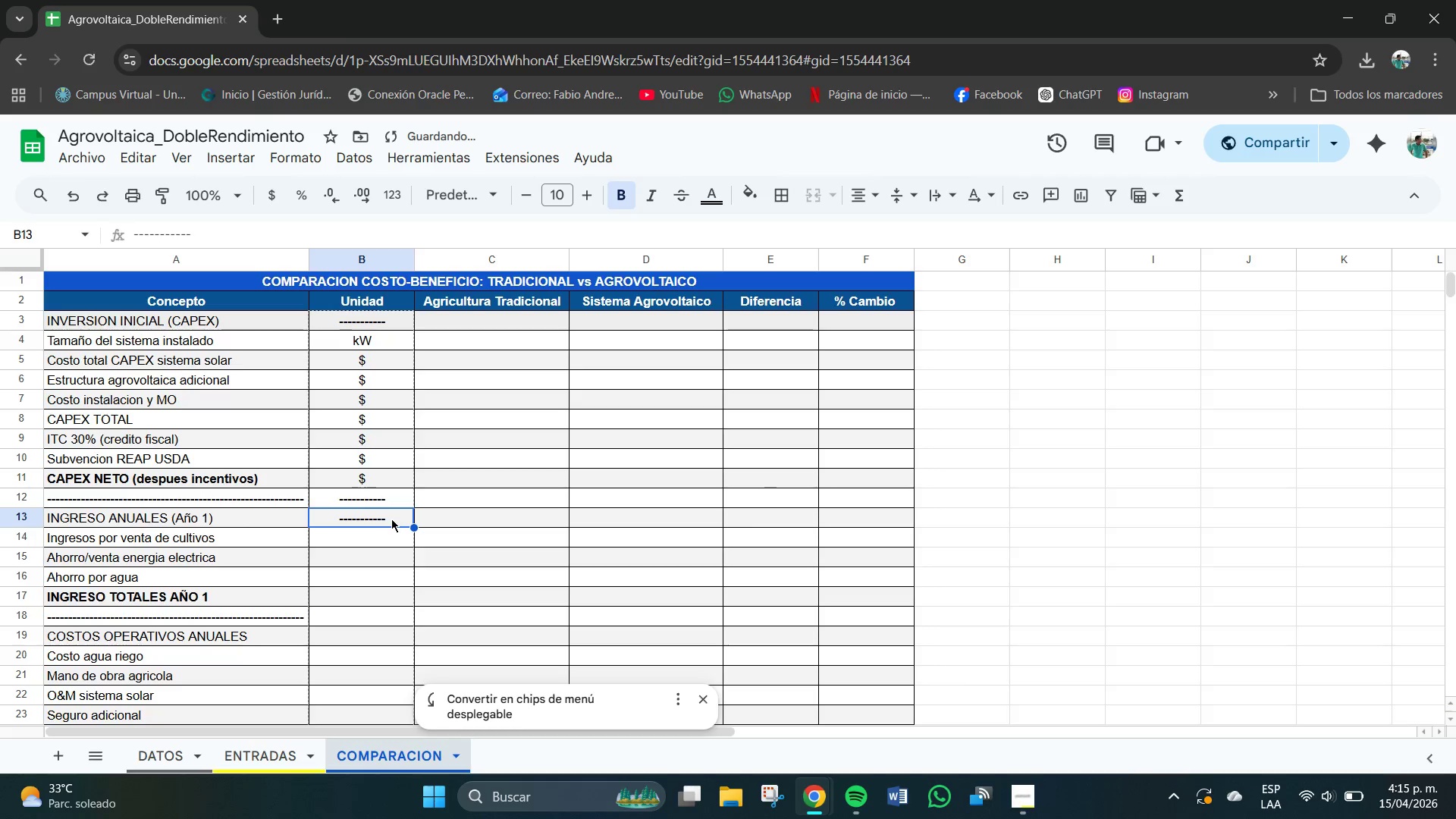 
double_click([391, 517])
 